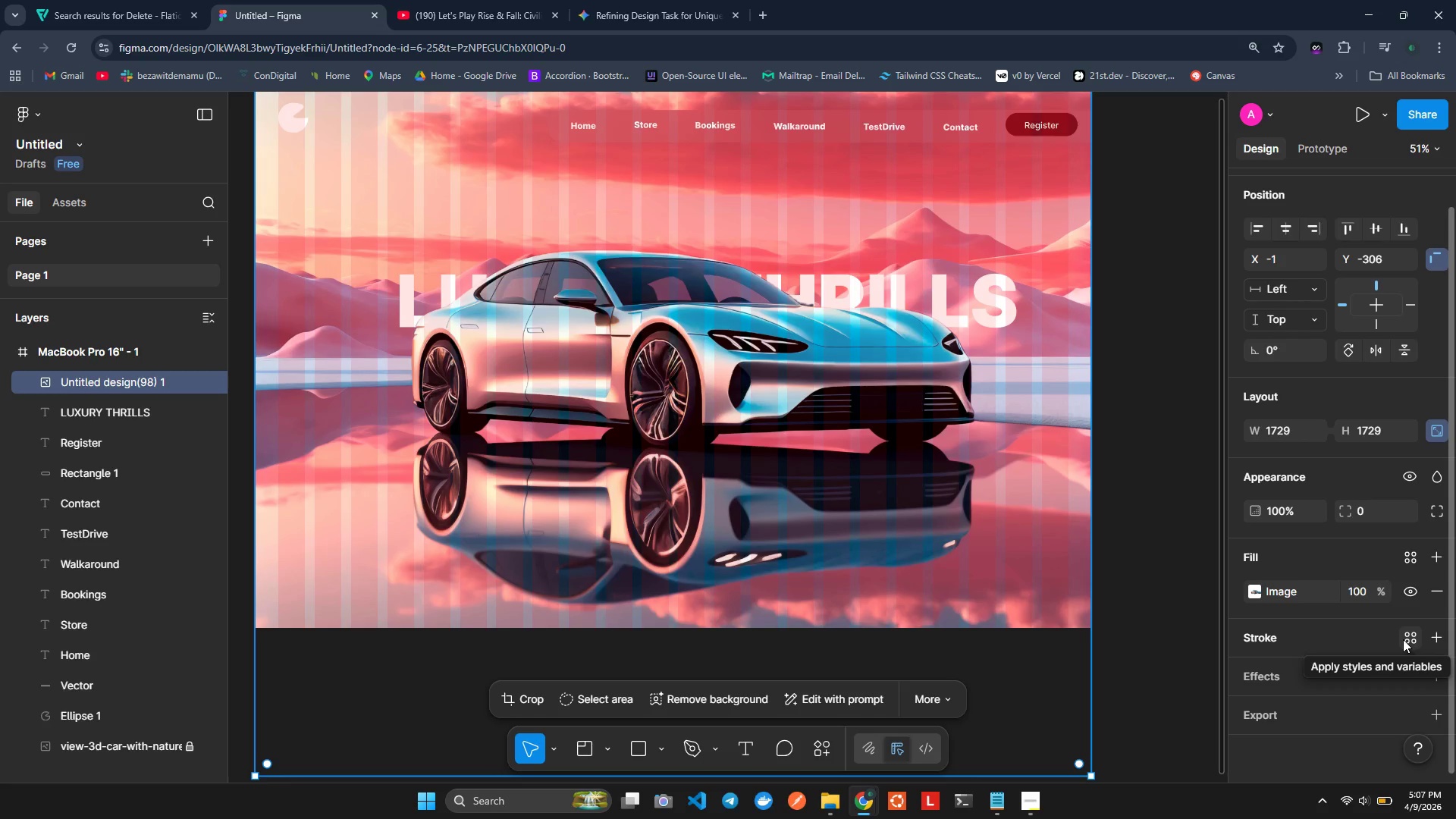 
left_click([1175, 555])
 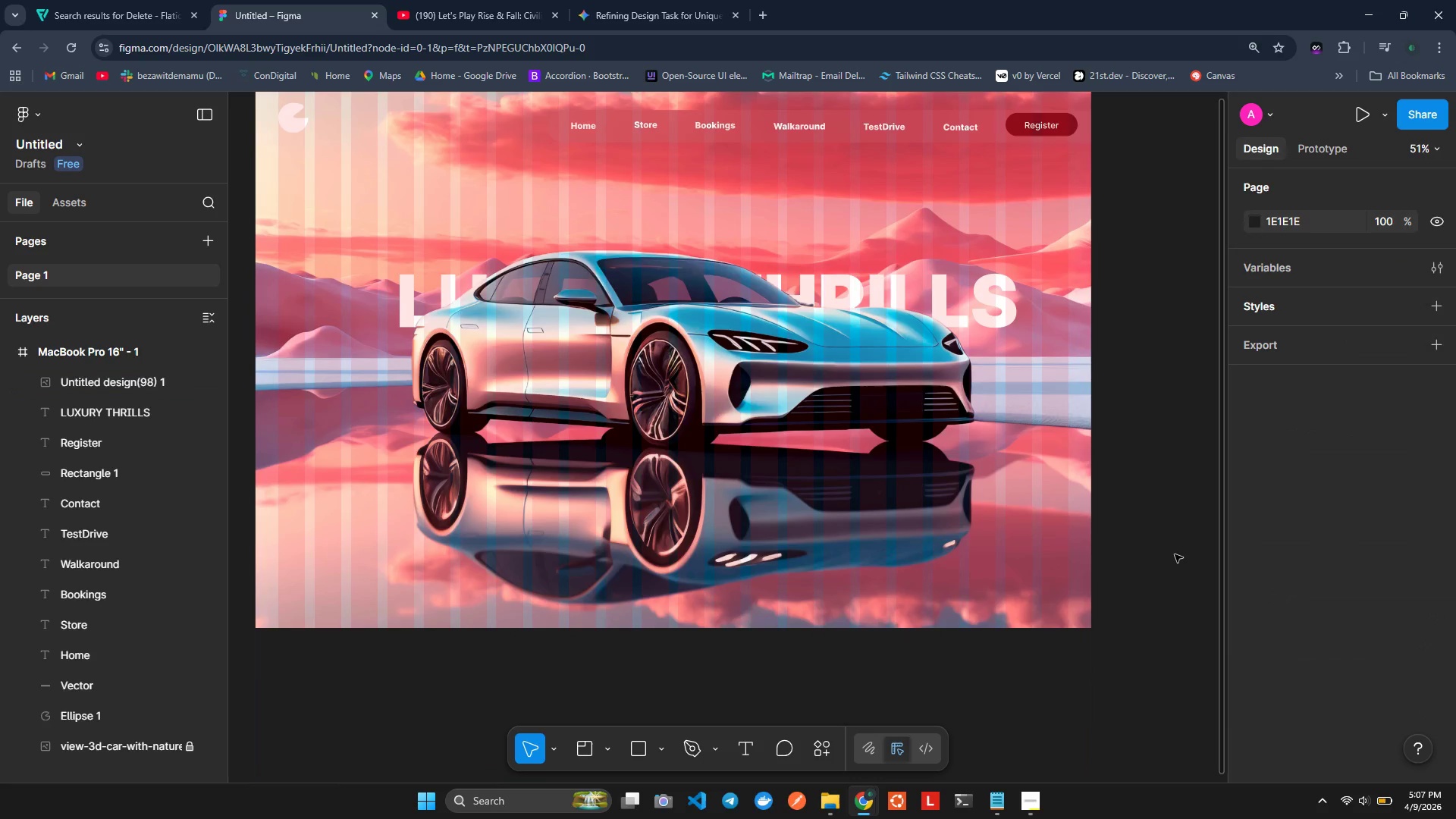 
key(Alt+Tab)
 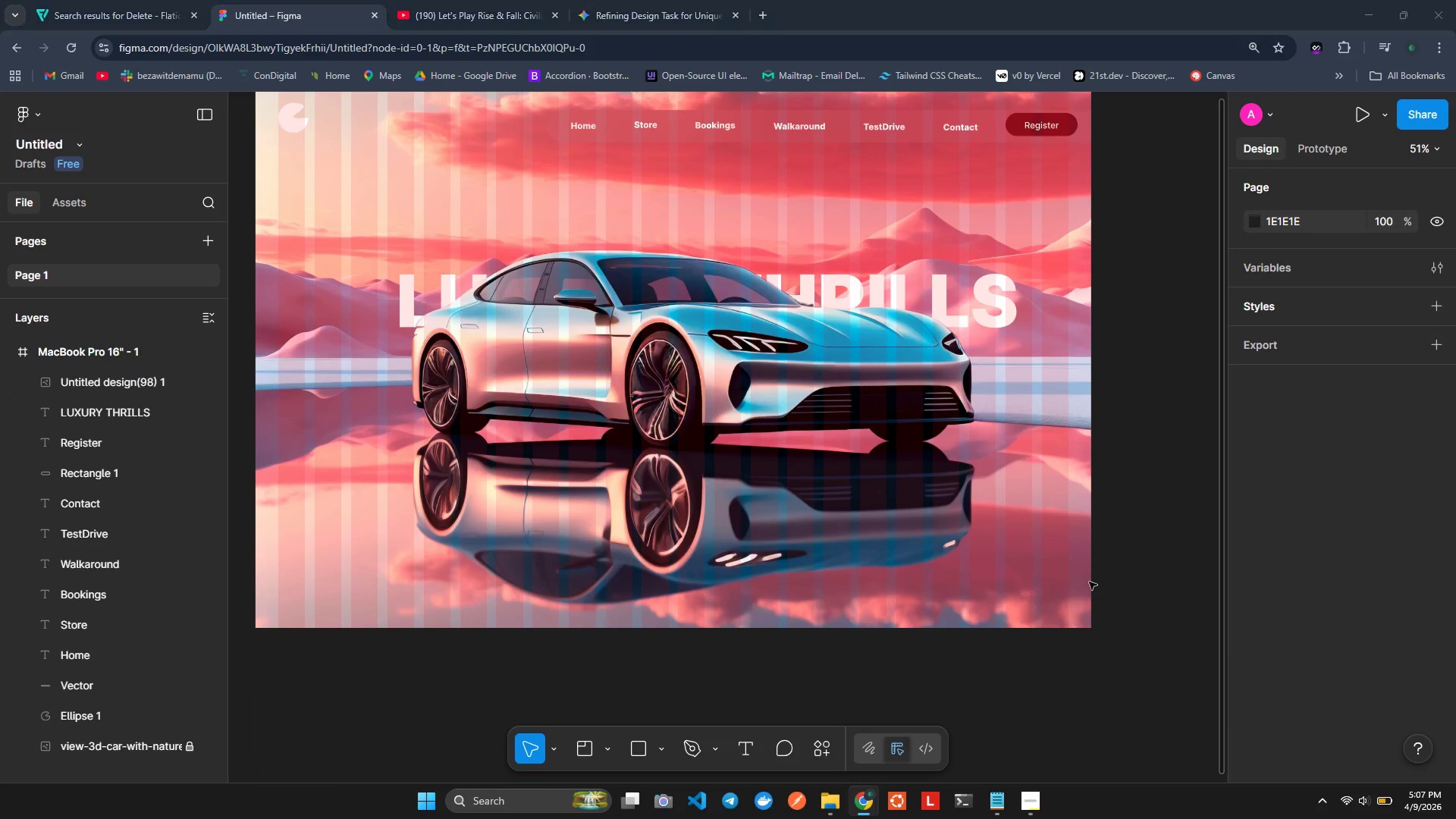 
double_click([860, 394])
 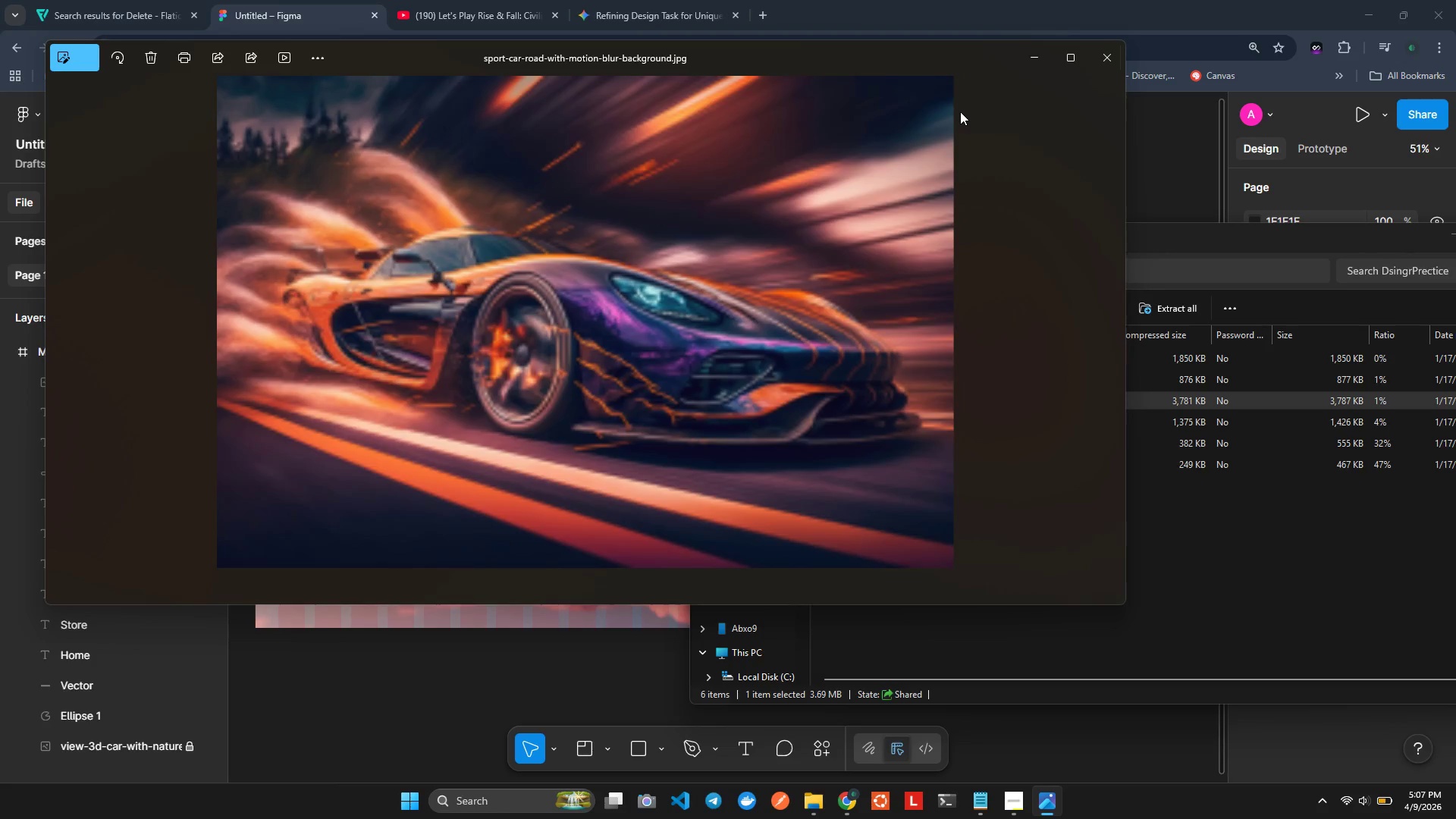 
left_click([1090, 56])
 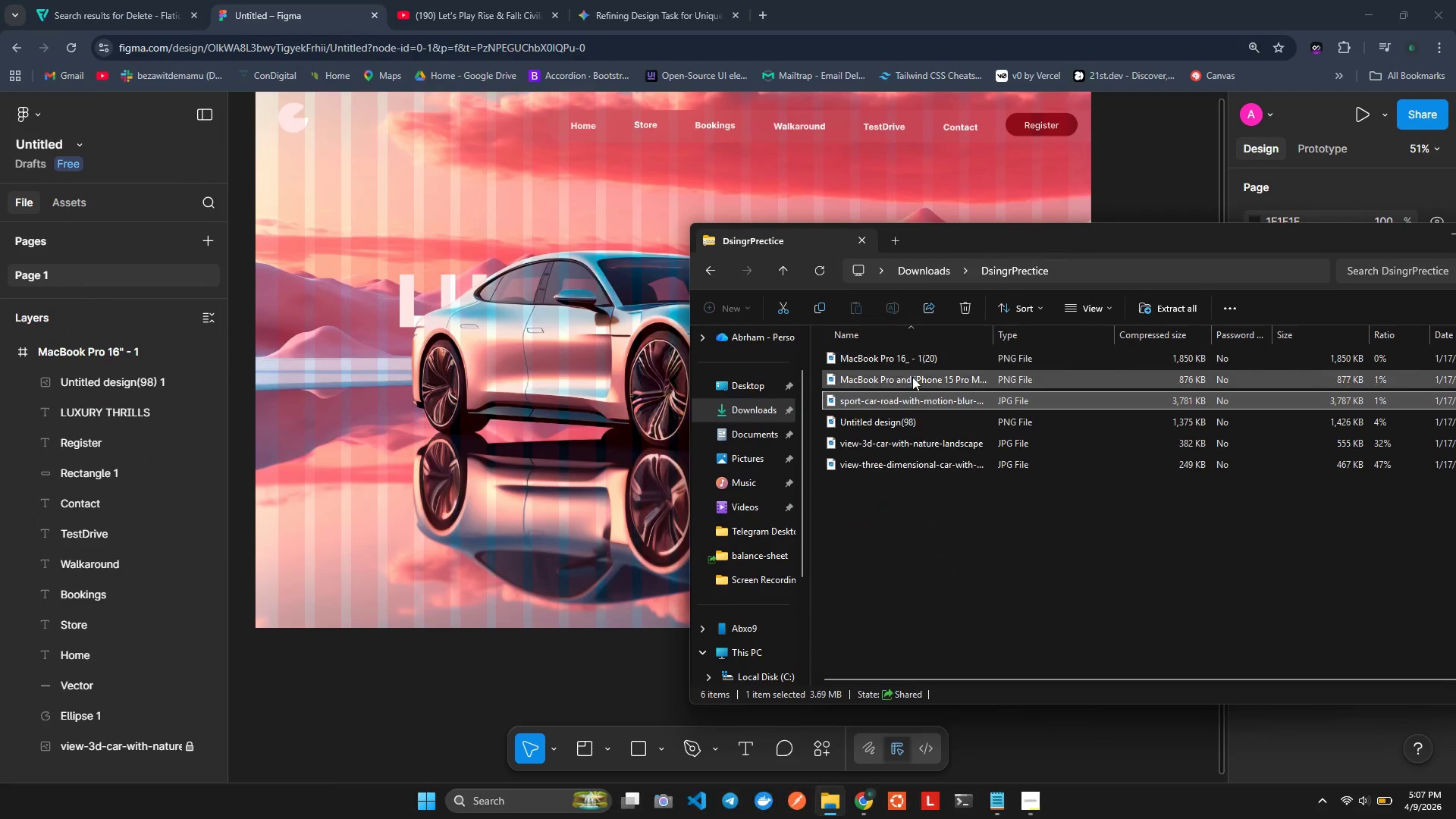 
double_click([912, 378])
 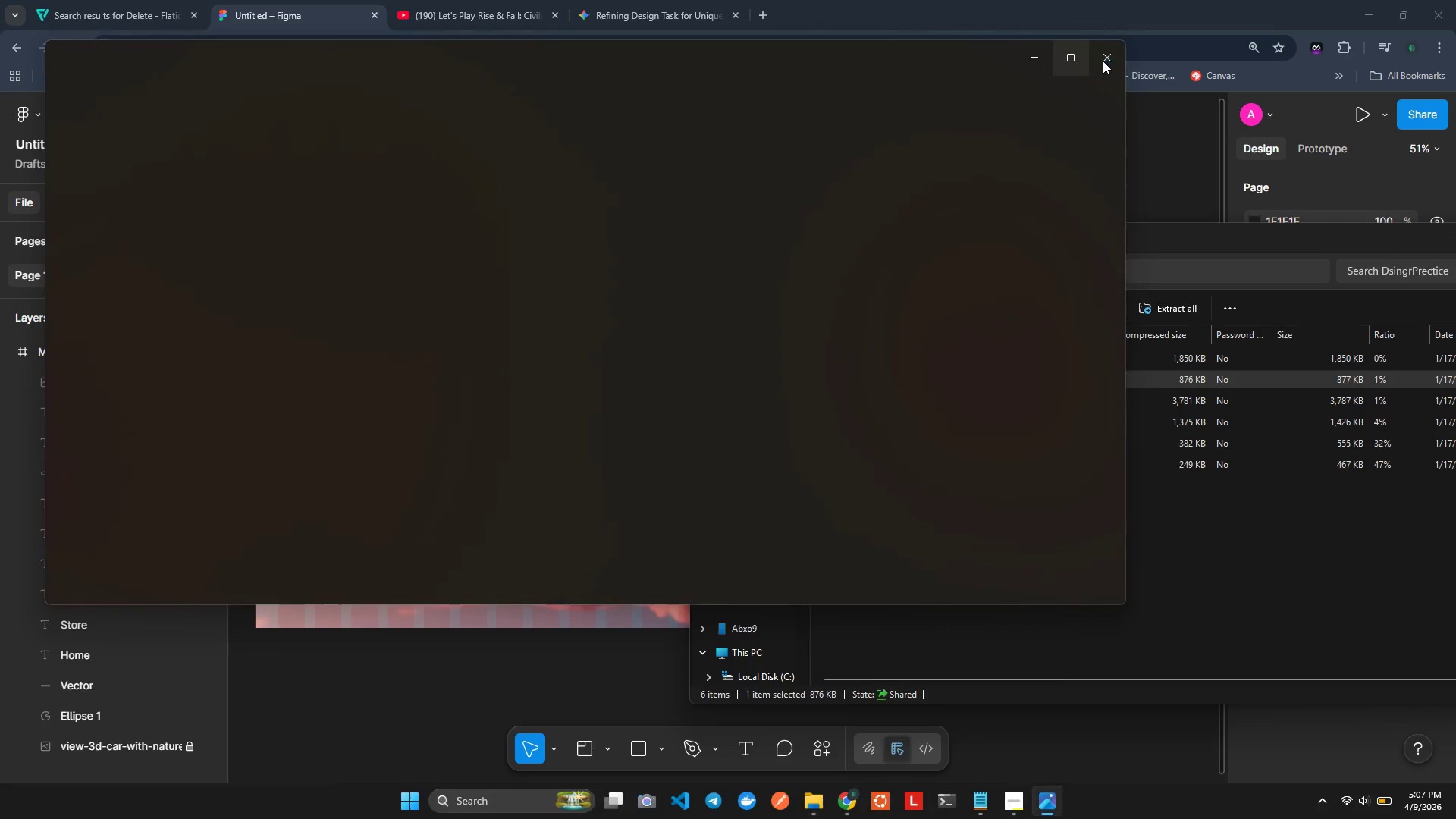 
left_click([1107, 59])
 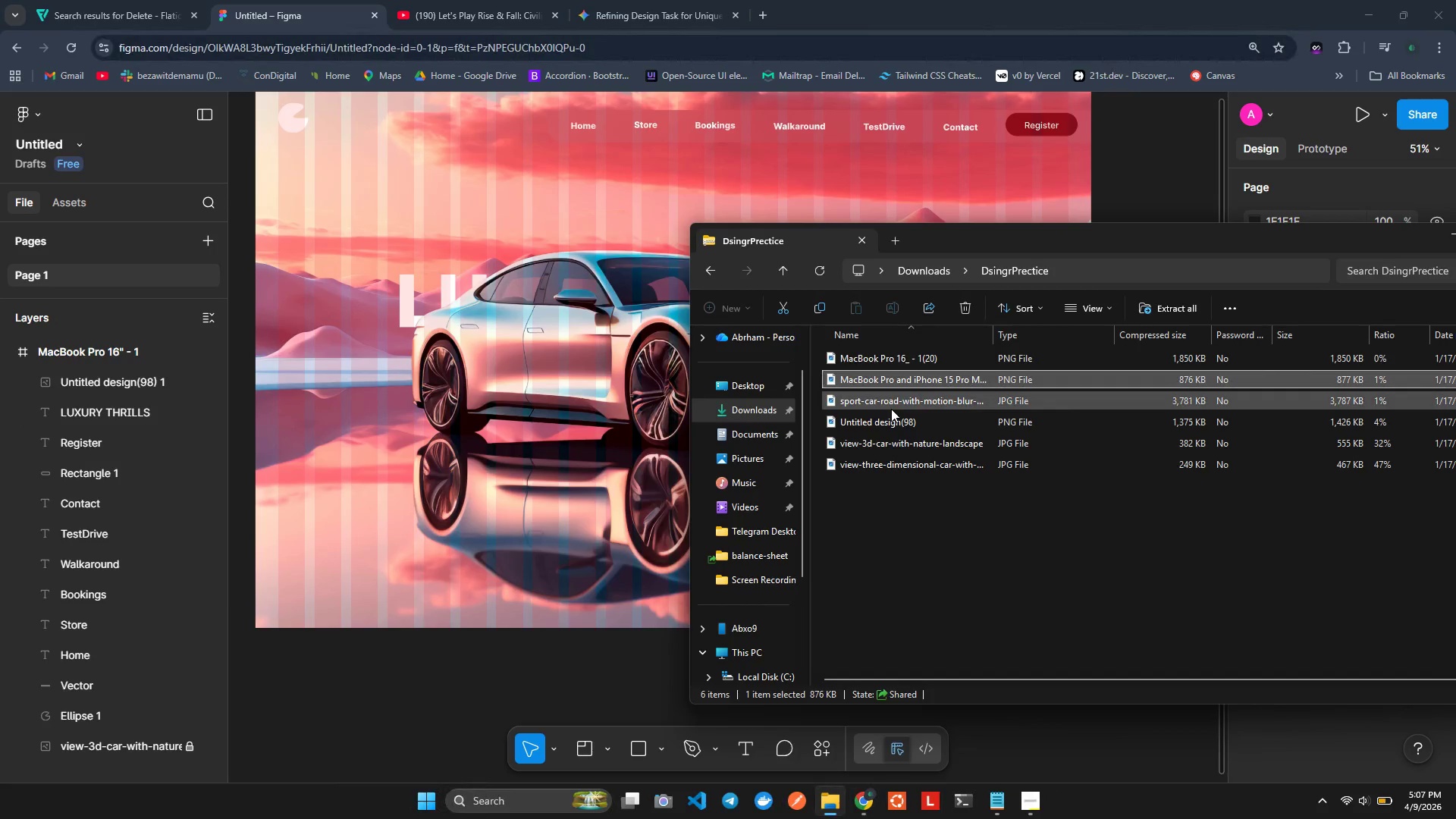 
left_click([891, 406])
 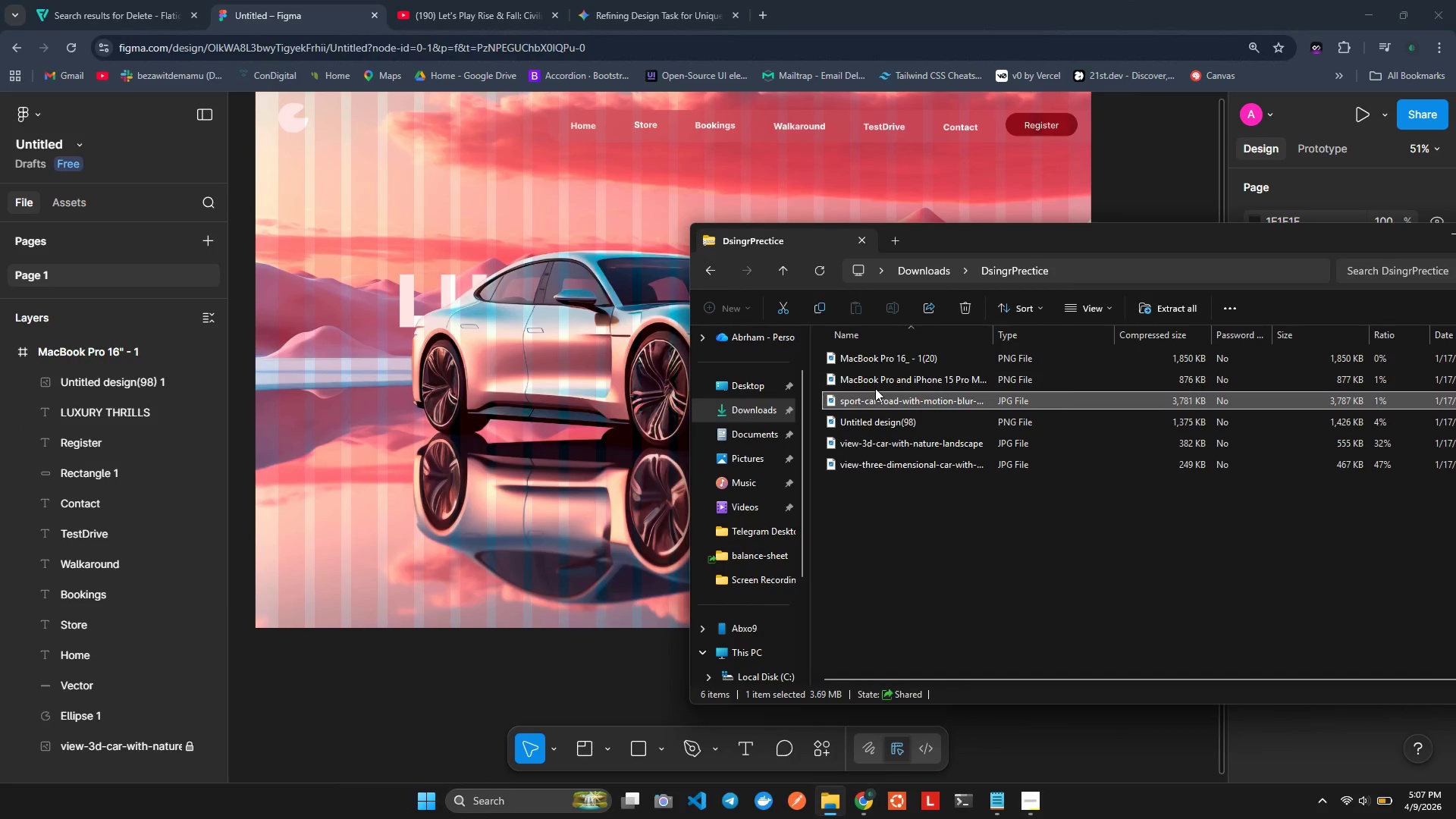 
left_click([875, 388])
 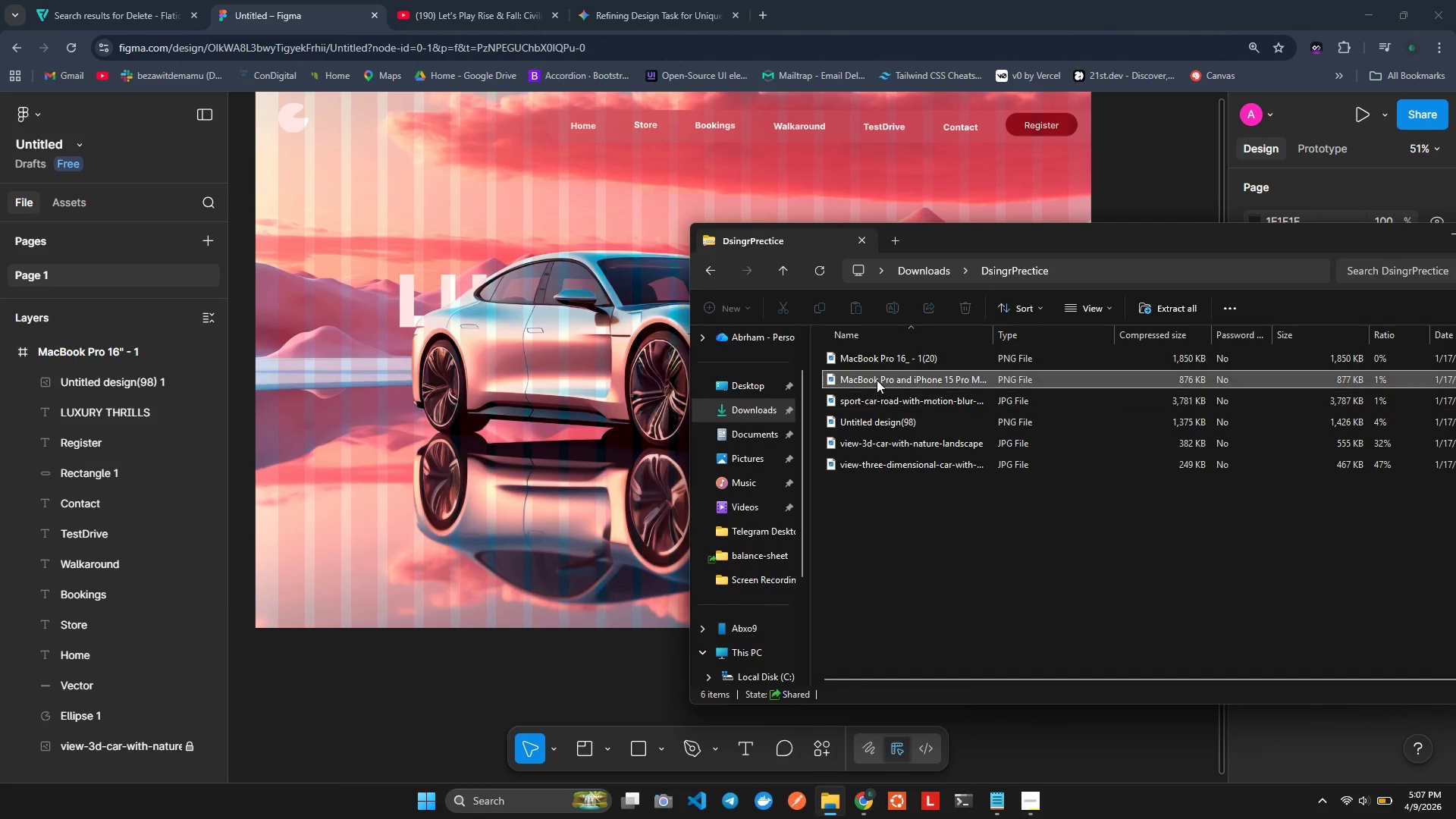 
double_click([877, 380])
 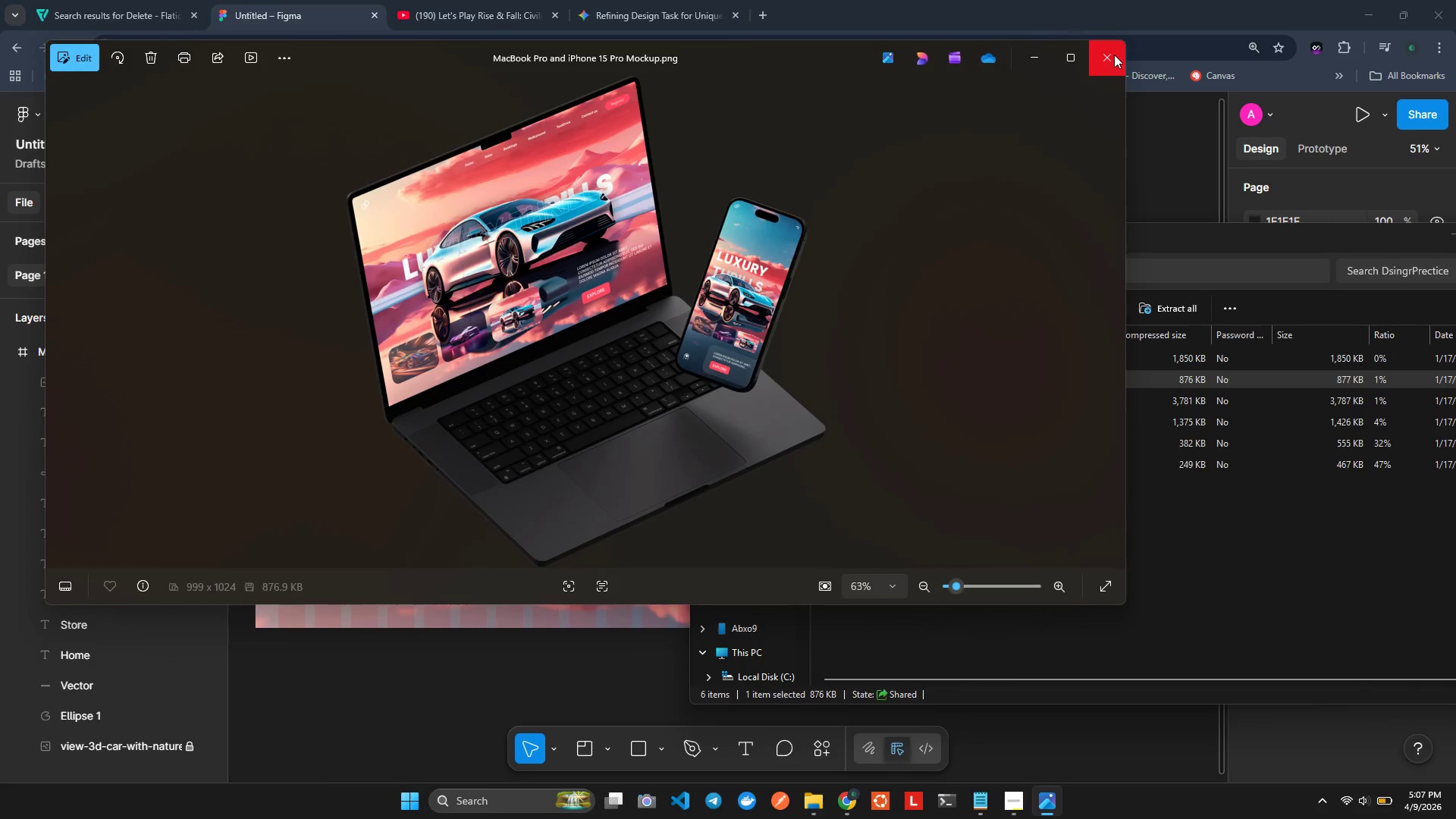 
left_click([1114, 55])
 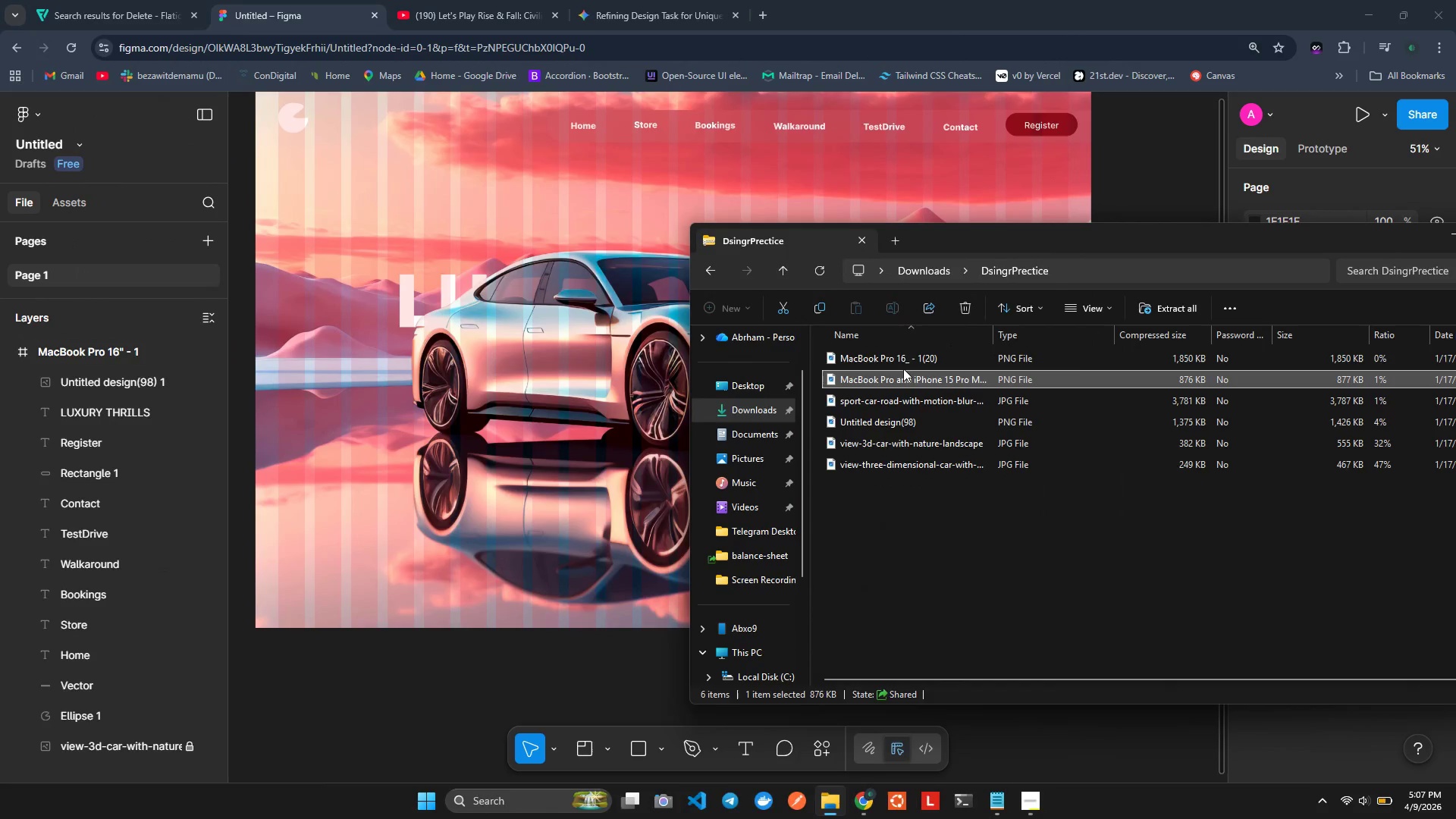 
double_click([903, 369])
 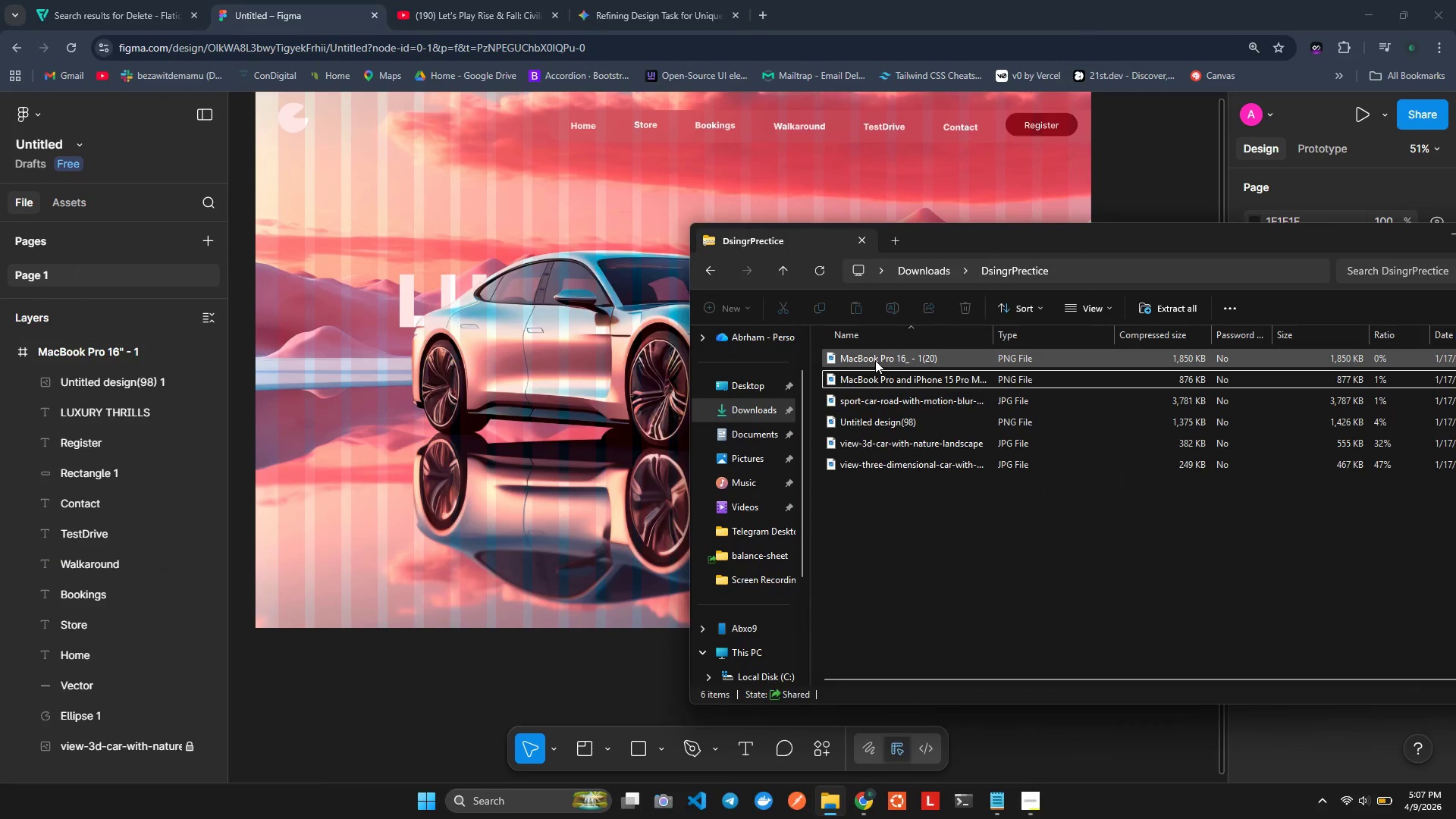 
double_click([875, 360])
 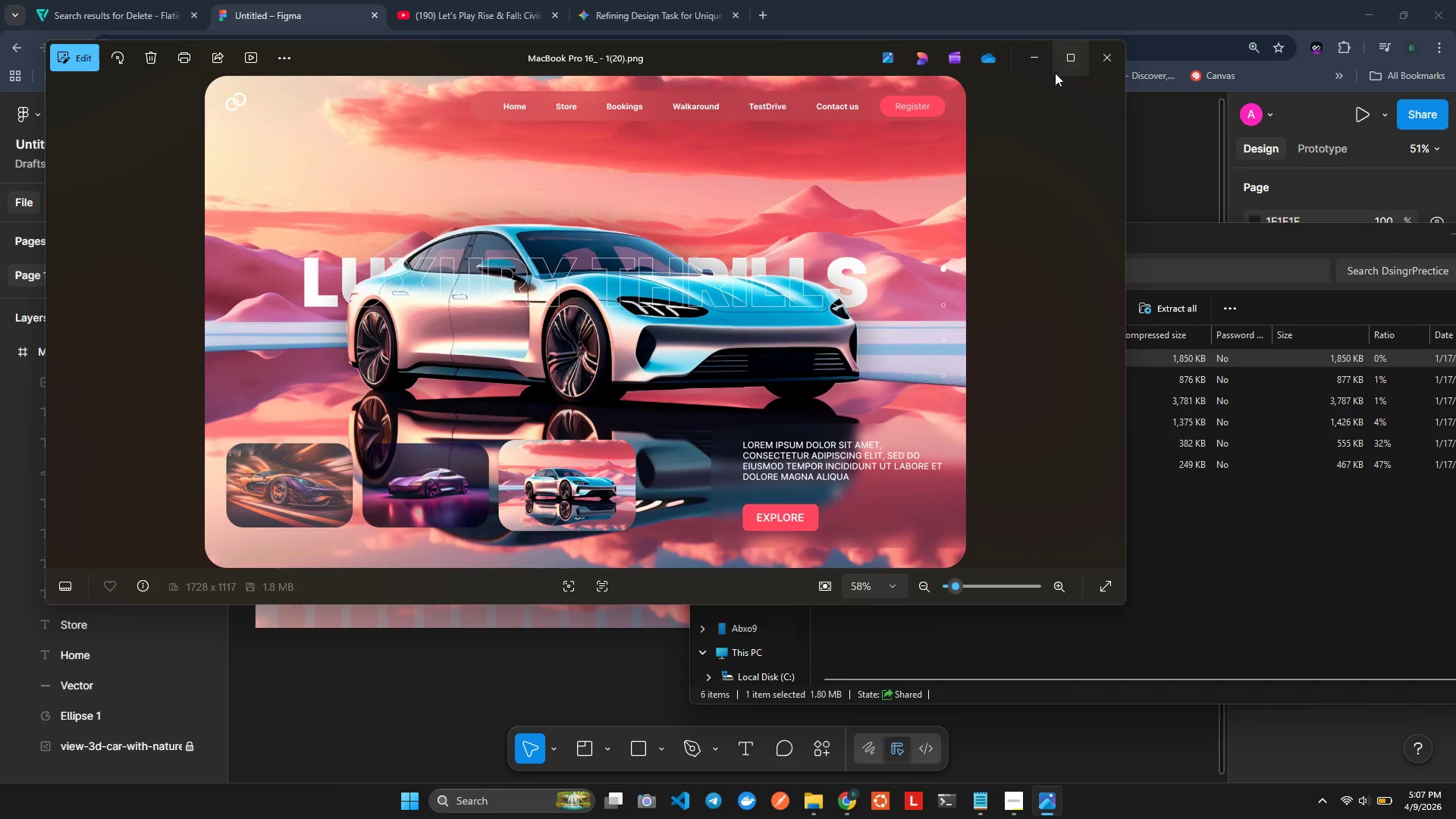 
left_click([1101, 50])
 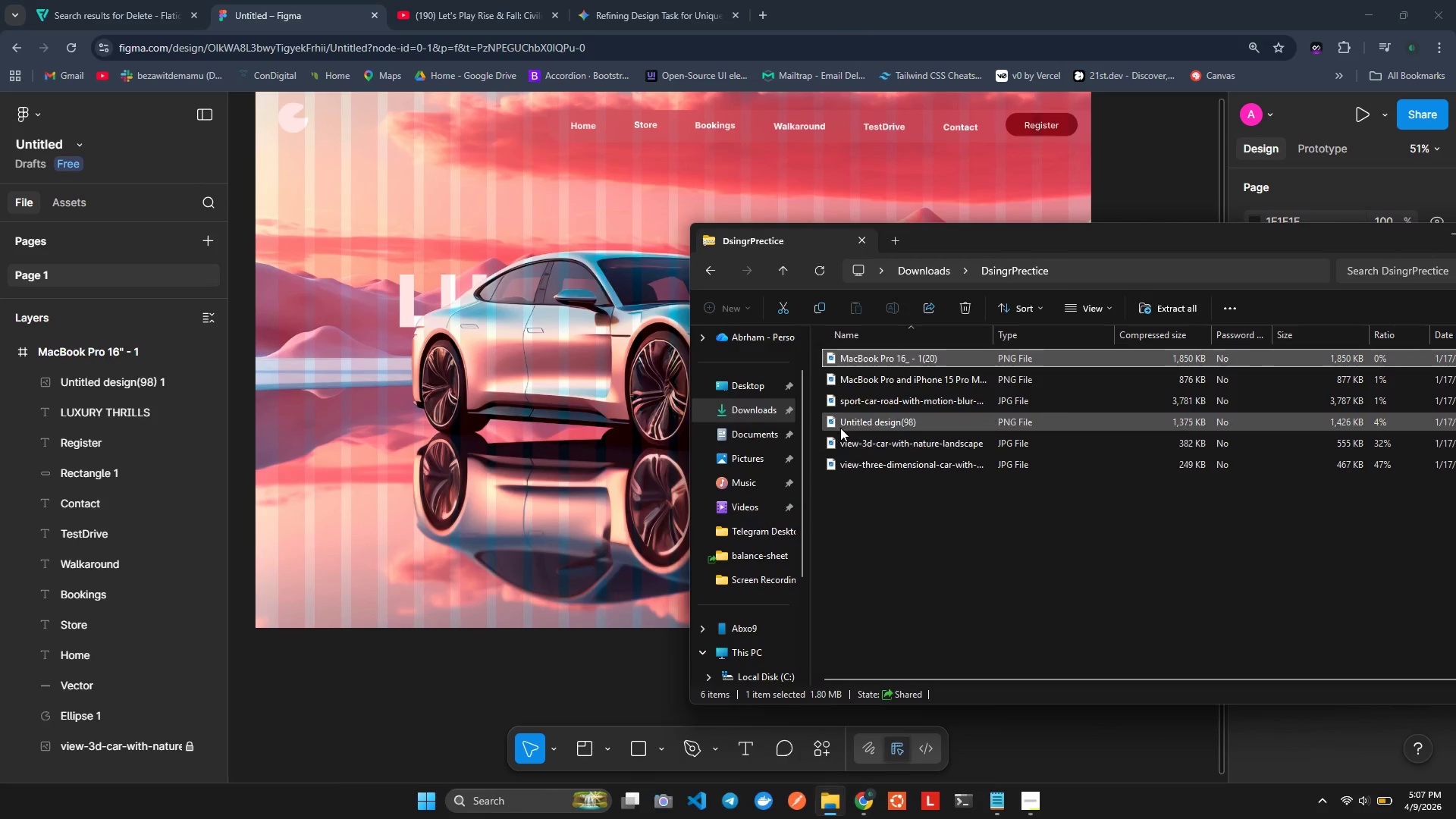 
double_click([840, 427])
 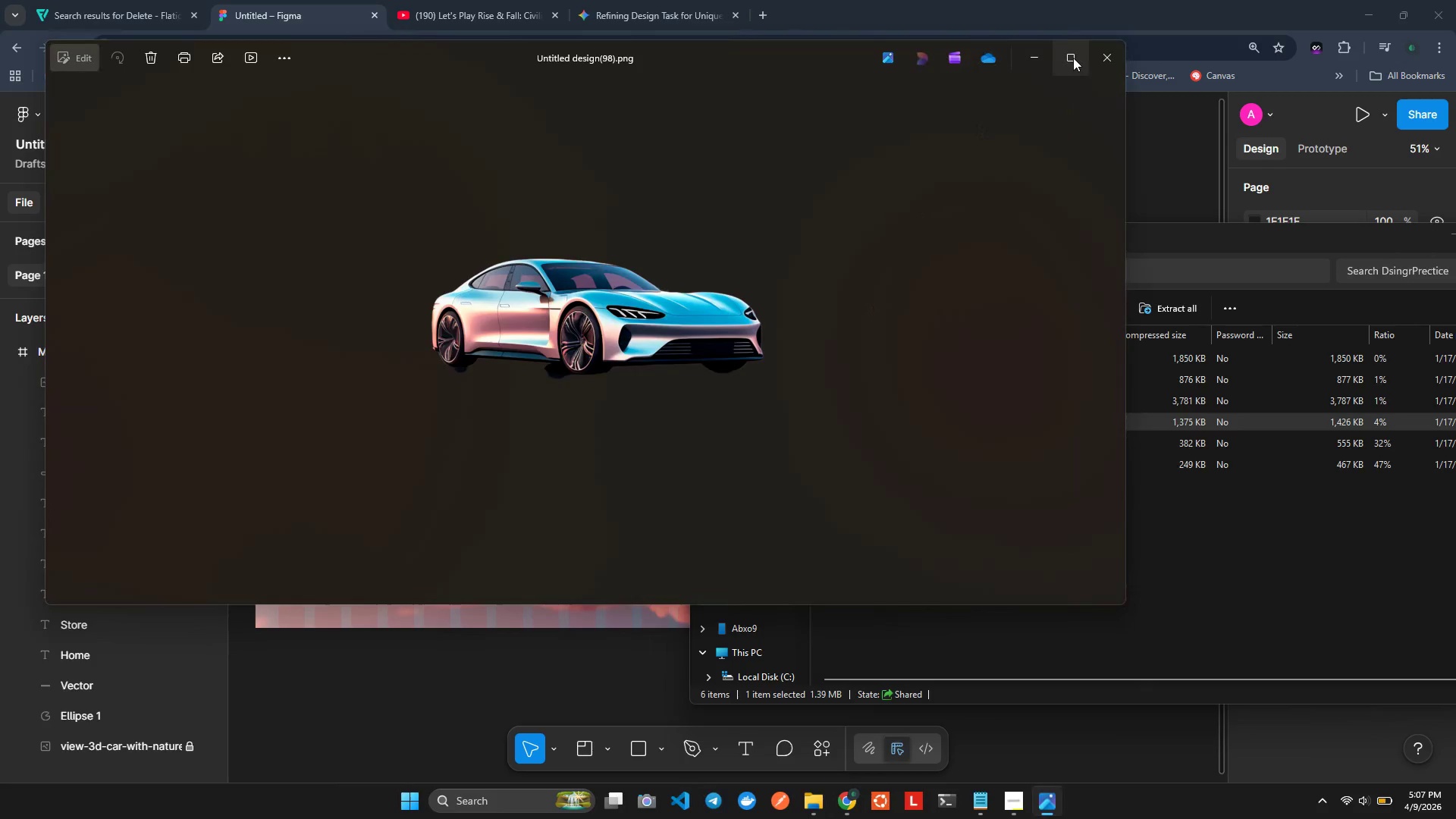 
left_click([1104, 58])
 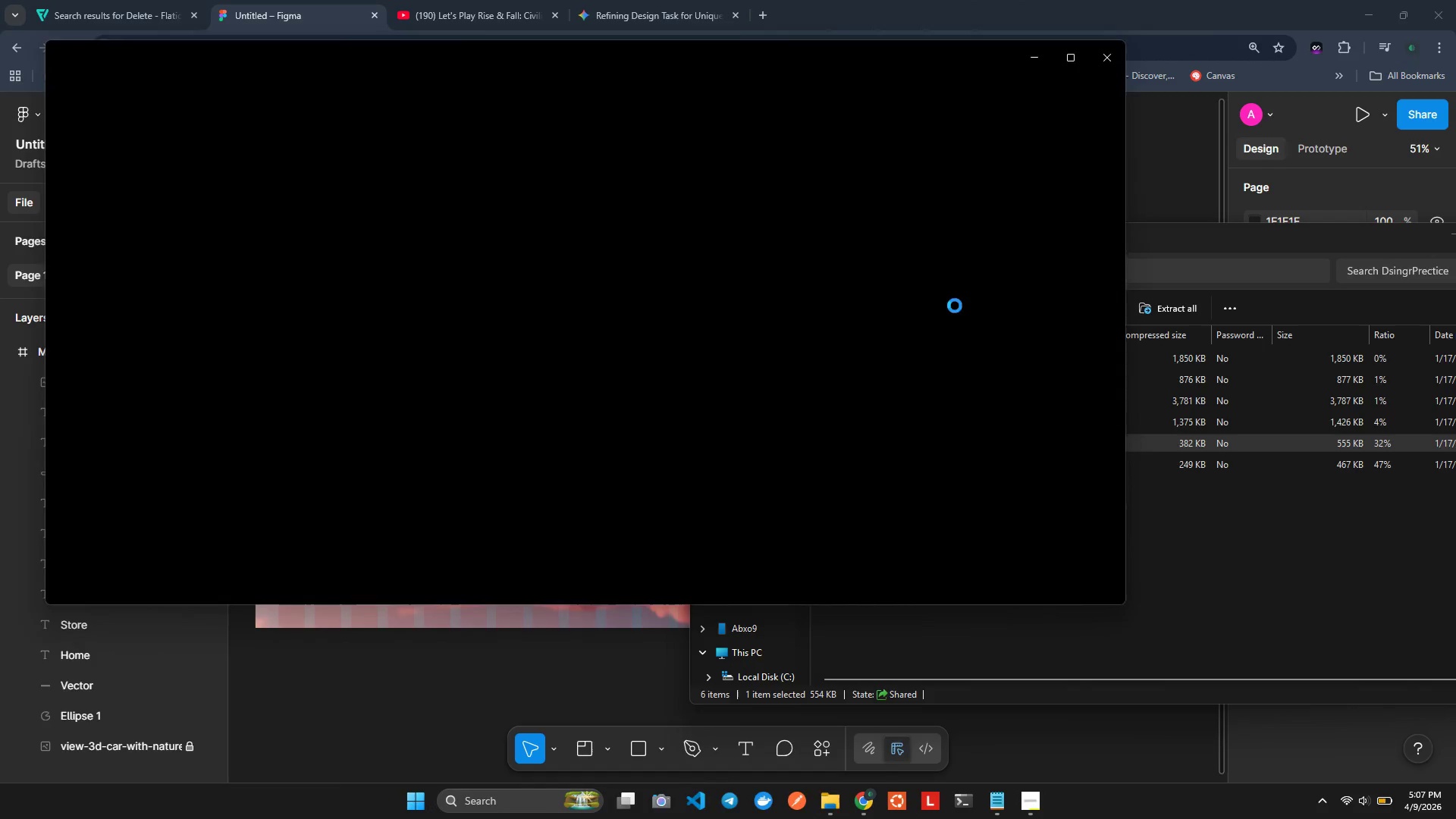 
left_click([1115, 58])
 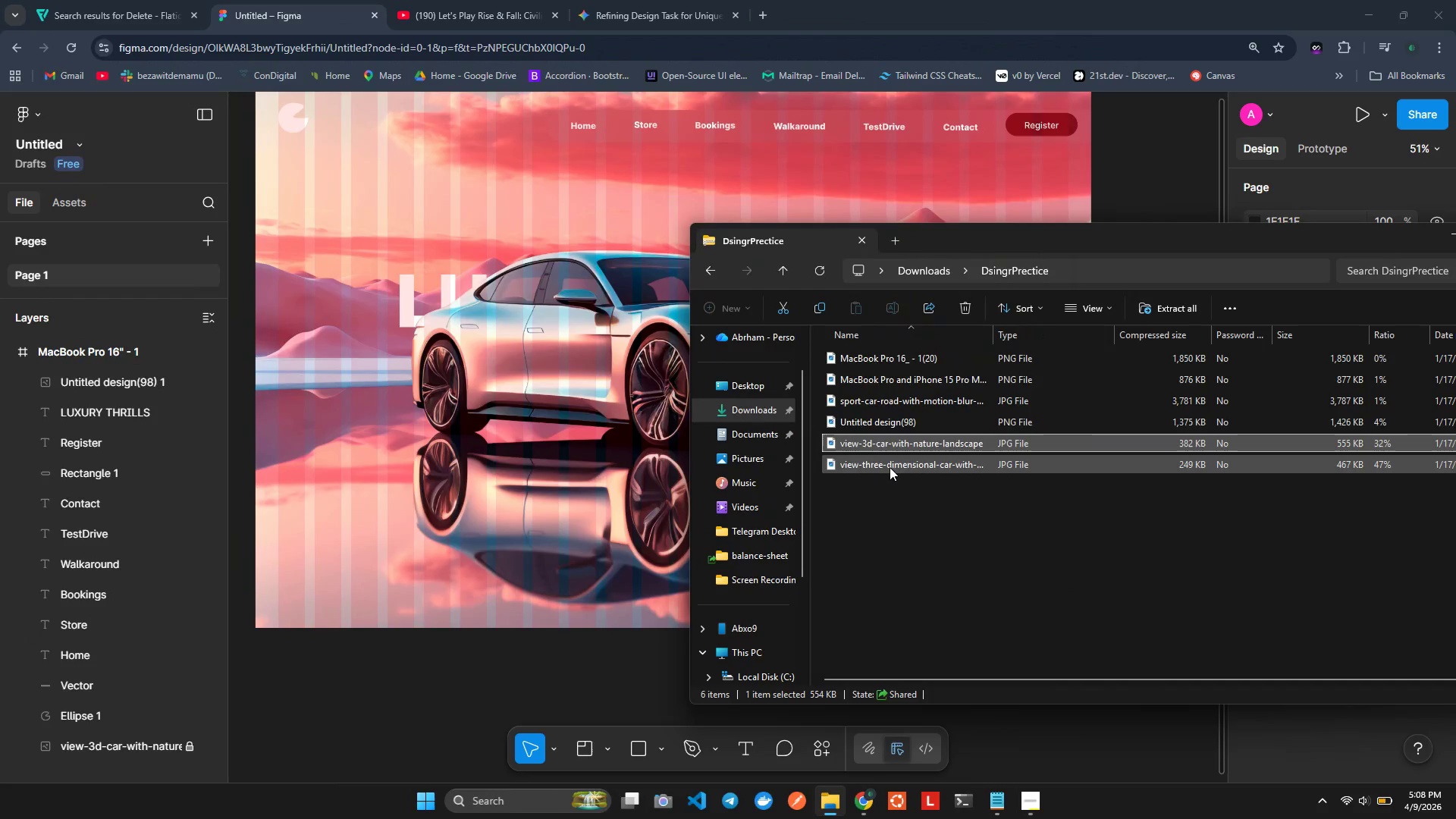 
double_click([890, 467])
 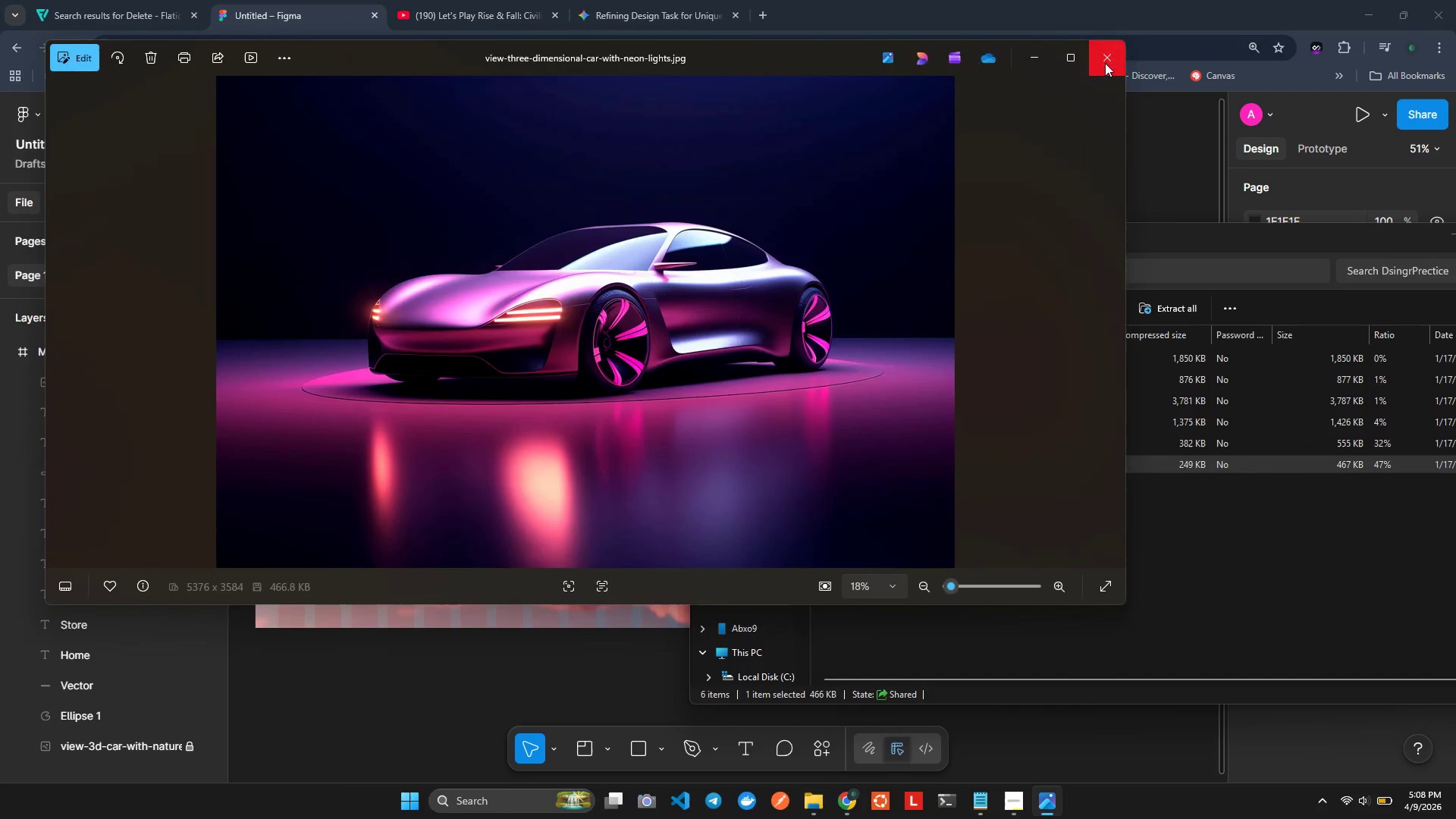 
left_click([1109, 62])
 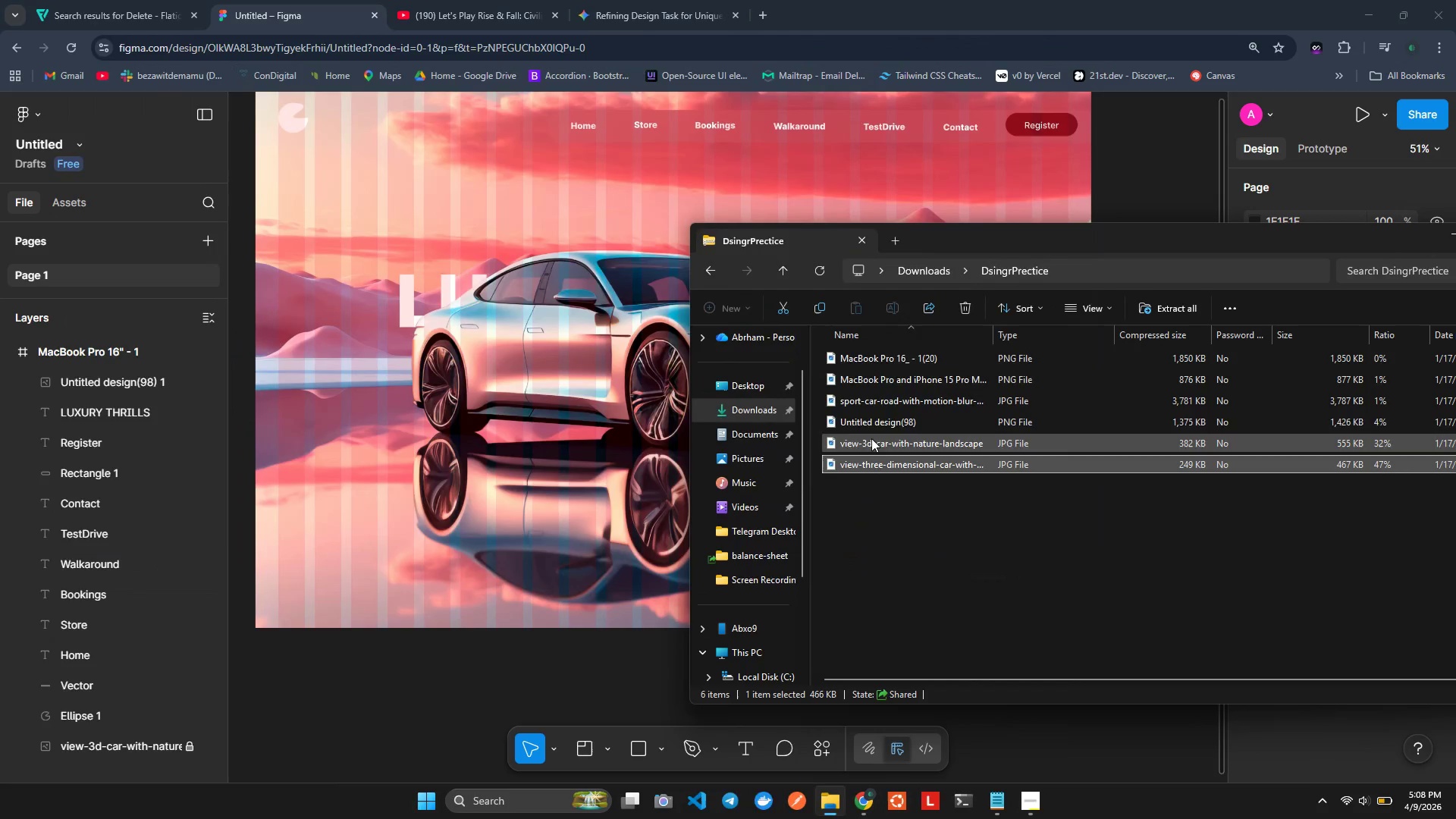 
key(Control+ControlLeft)
 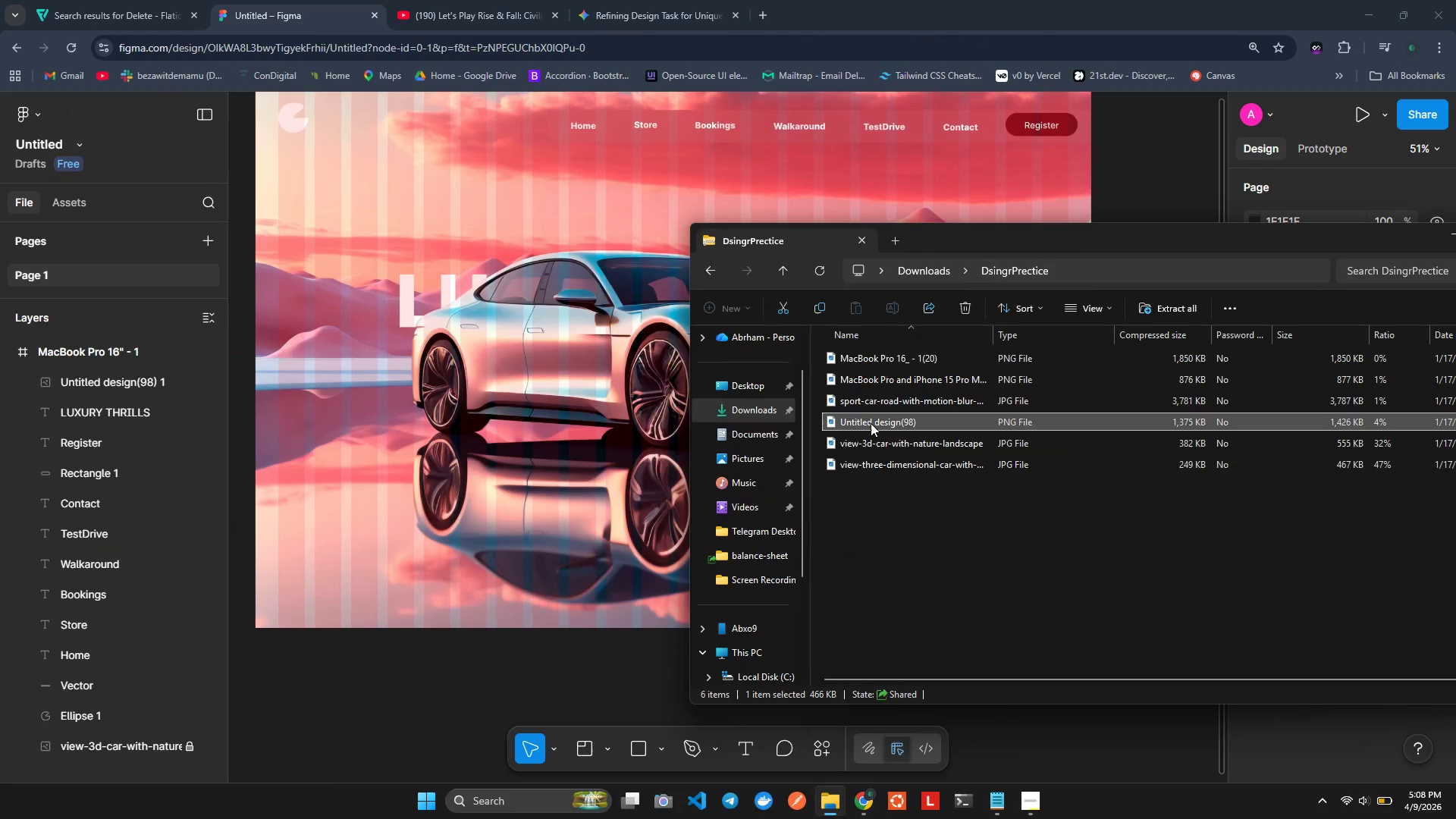 
double_click([871, 423])
 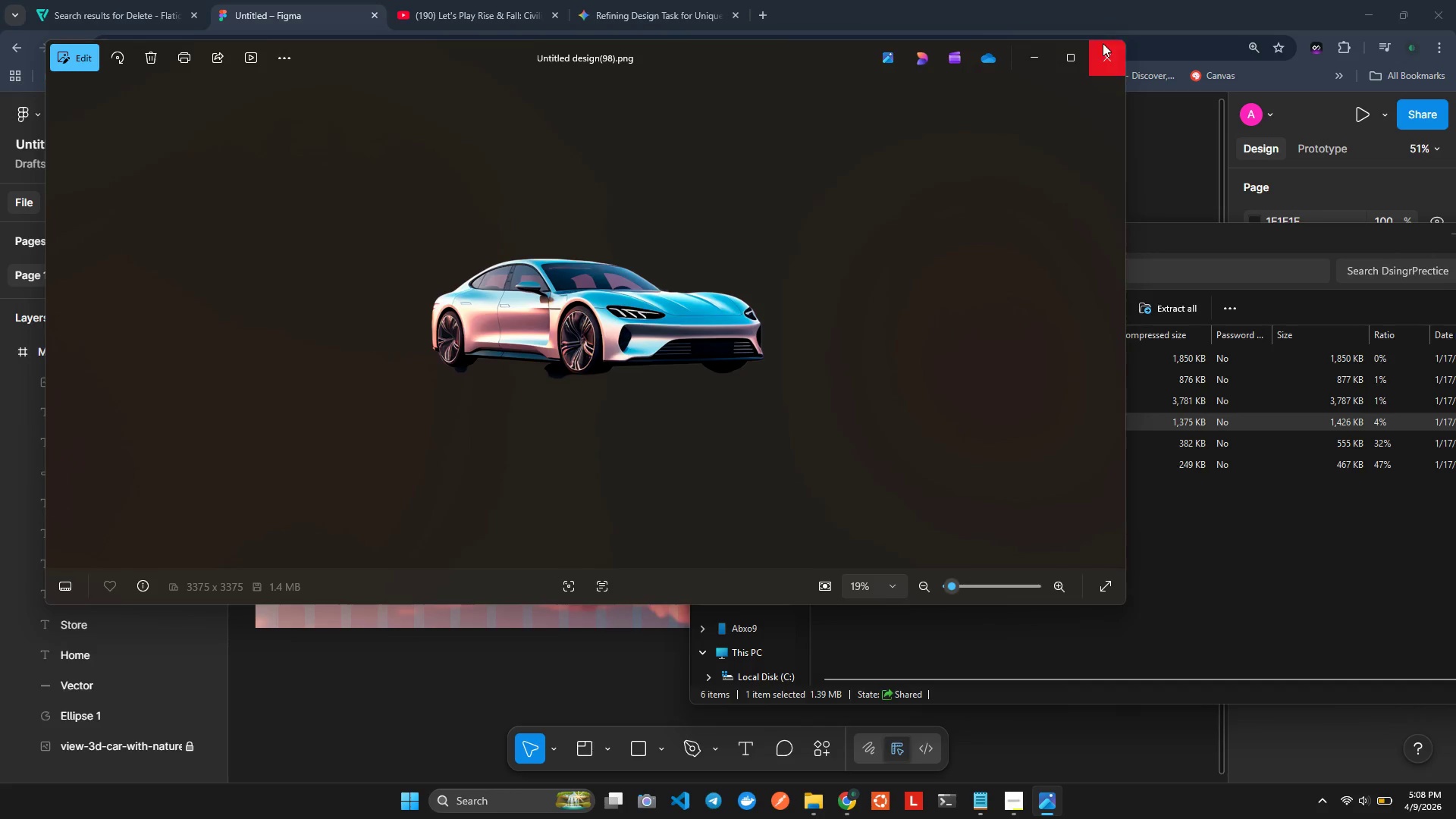 
wait(5.67)
 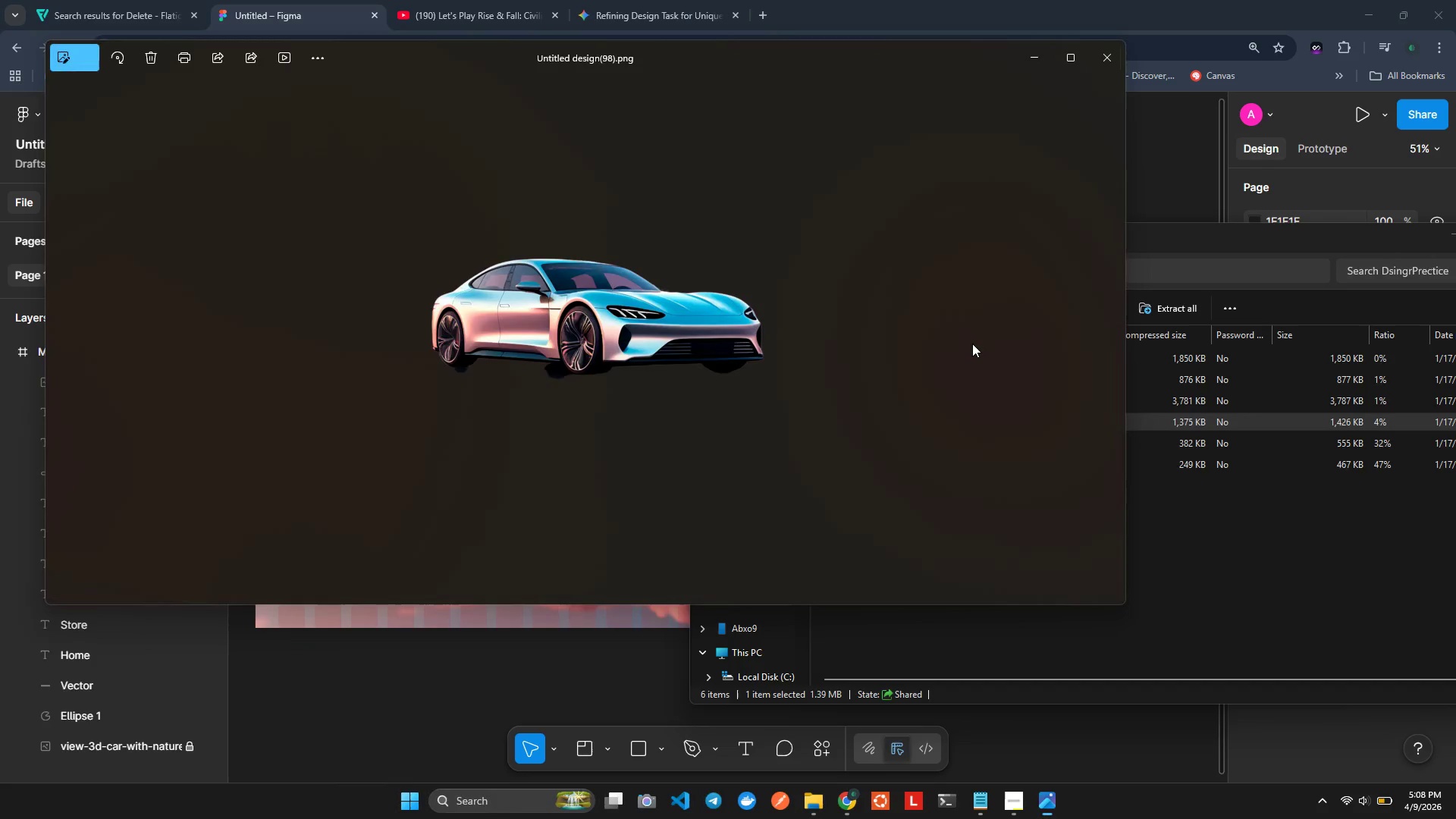 
left_click([893, 471])
 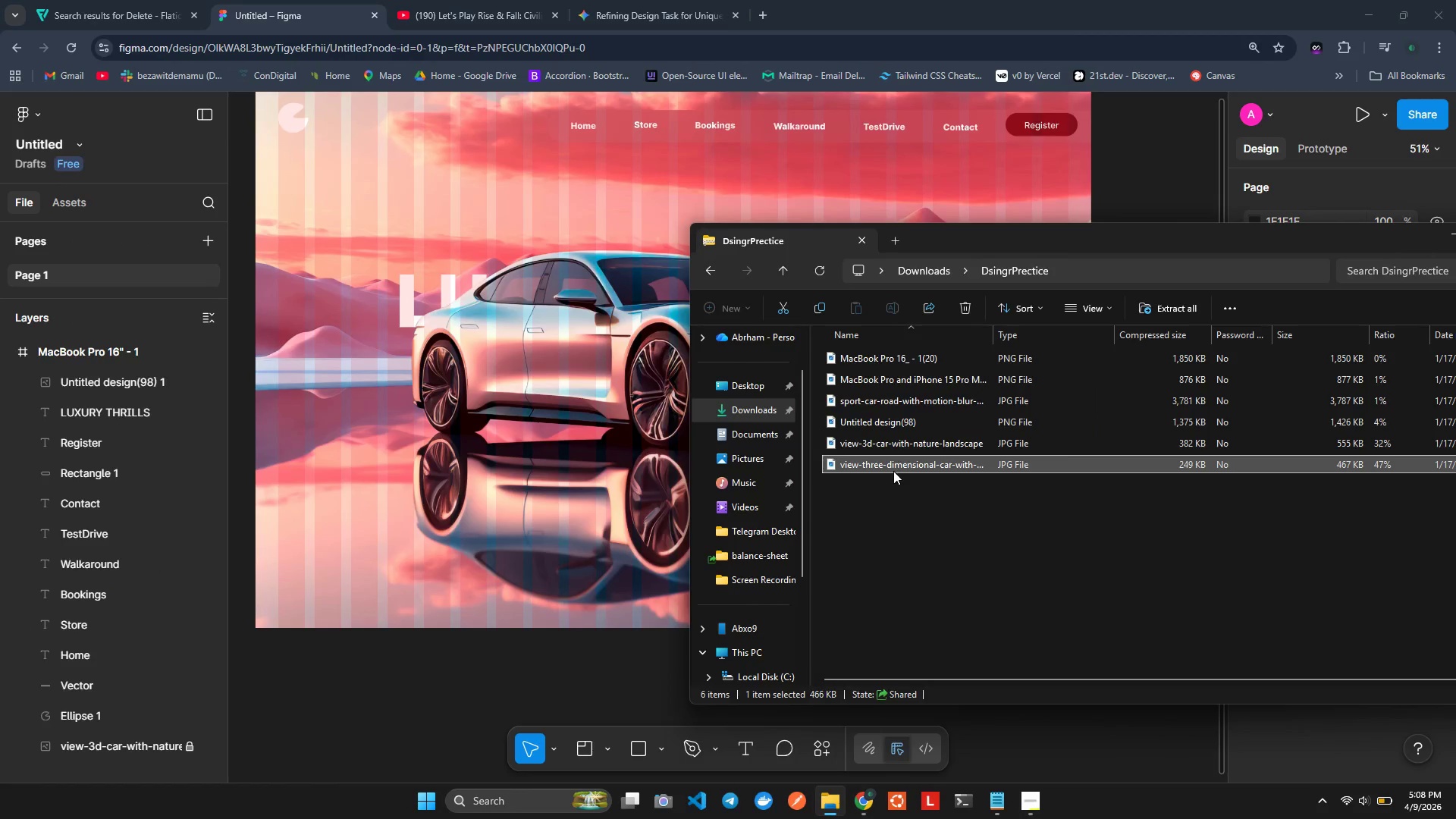 
hold_key(key=ControlLeft, duration=1.5)
left_click([890, 447])
 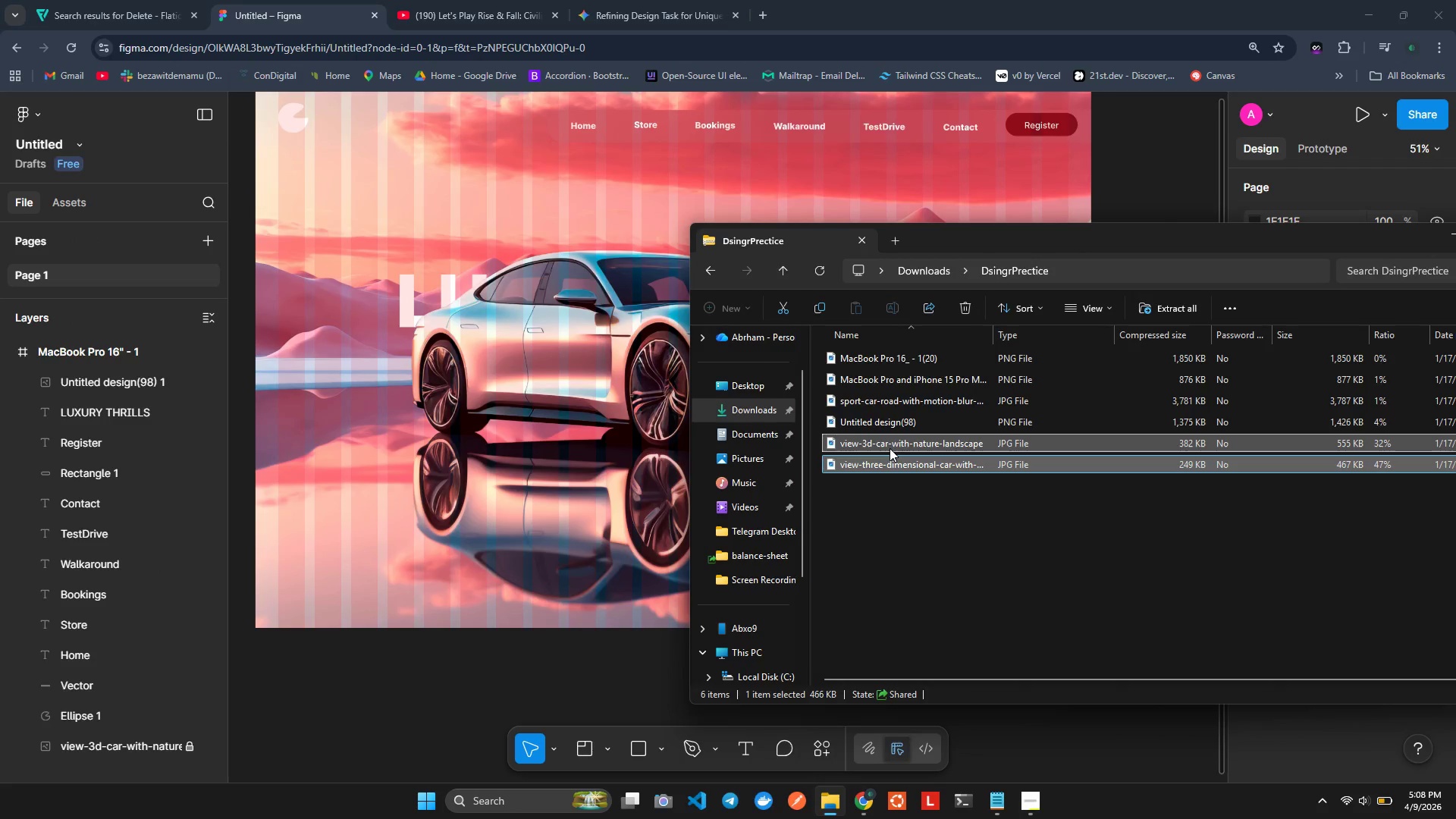 
hold_key(key=ControlLeft, duration=1.3)
left_click([872, 397])
 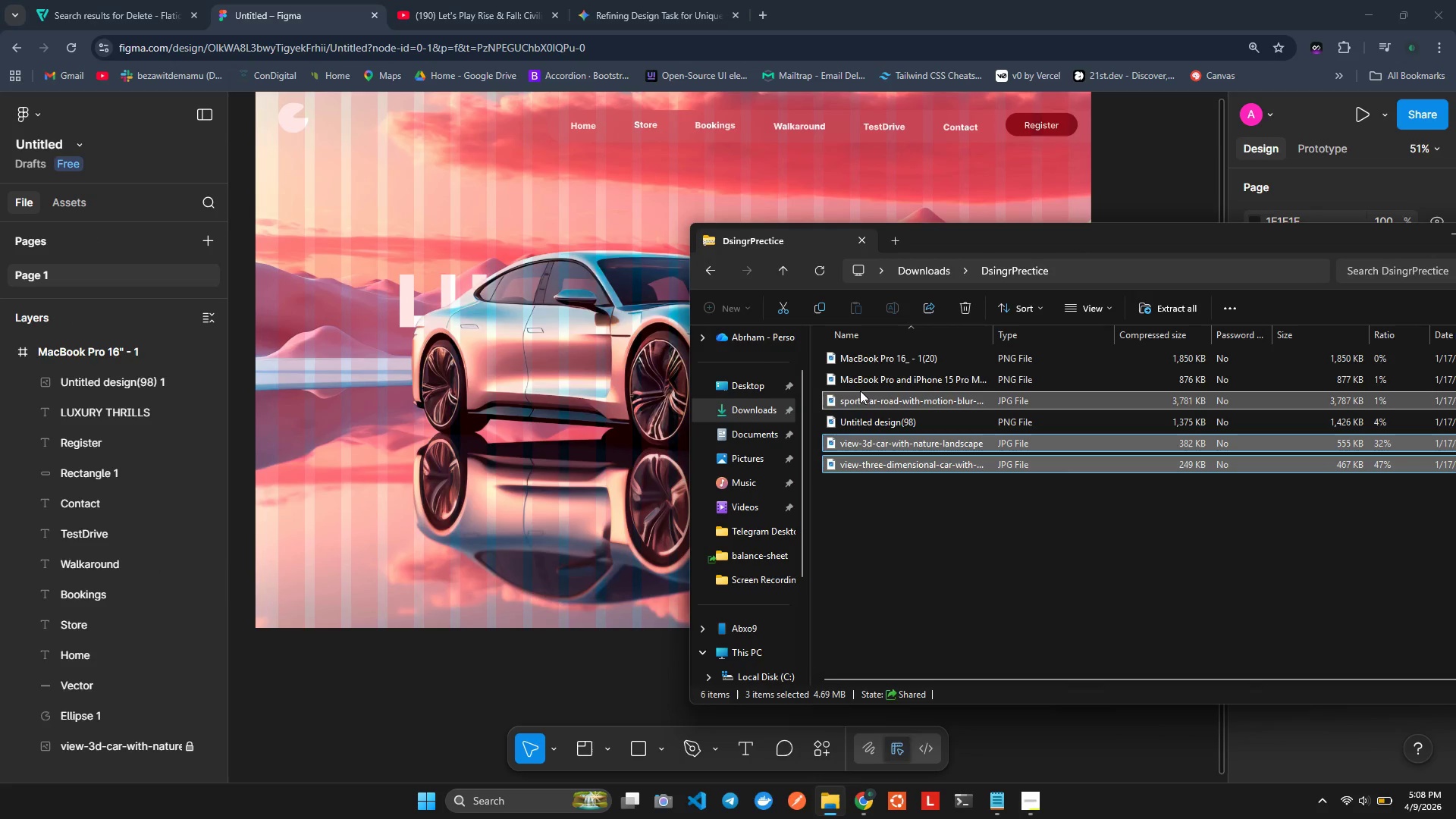 
double_click([861, 397])
 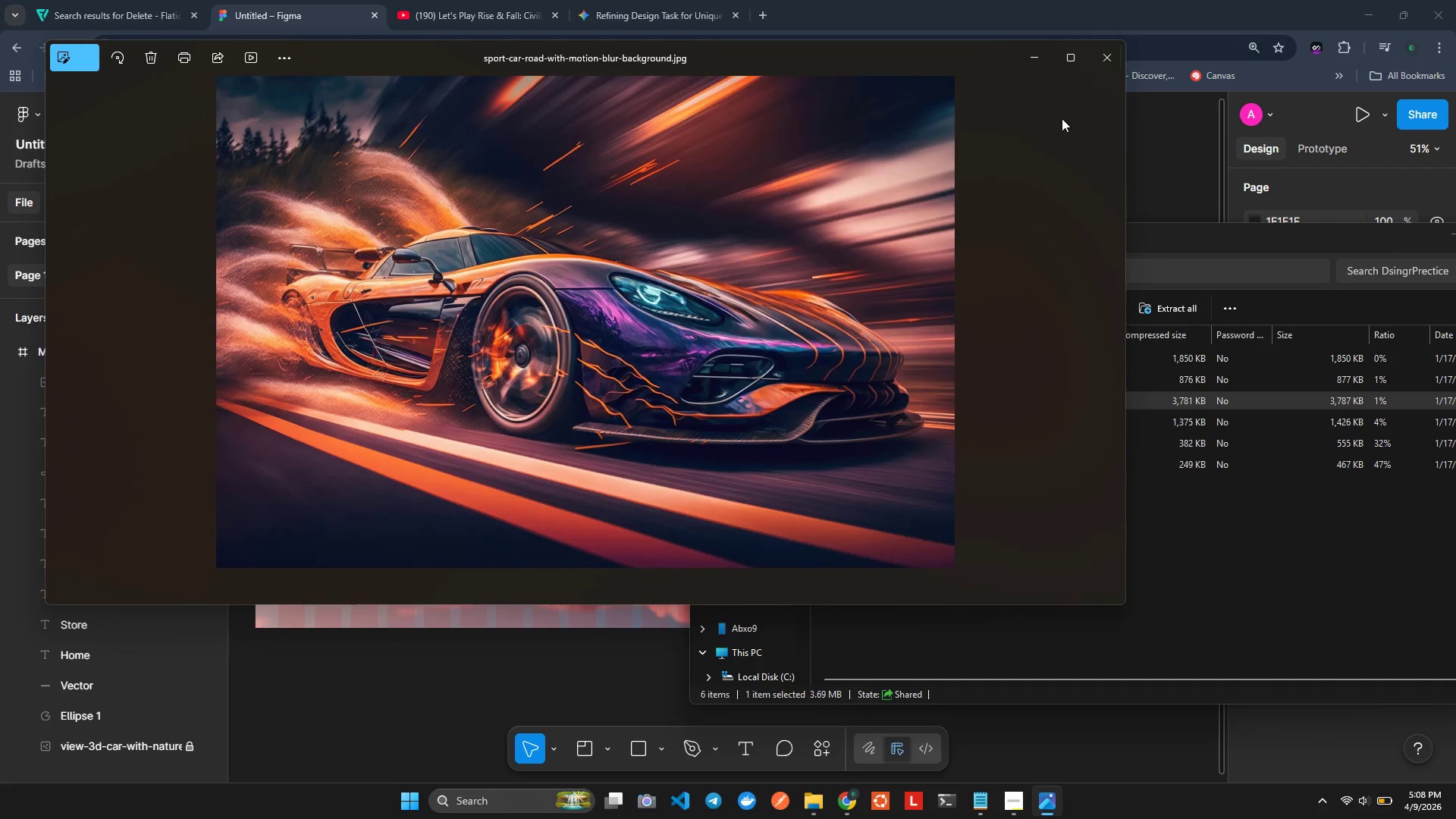 
left_click([1110, 56])
 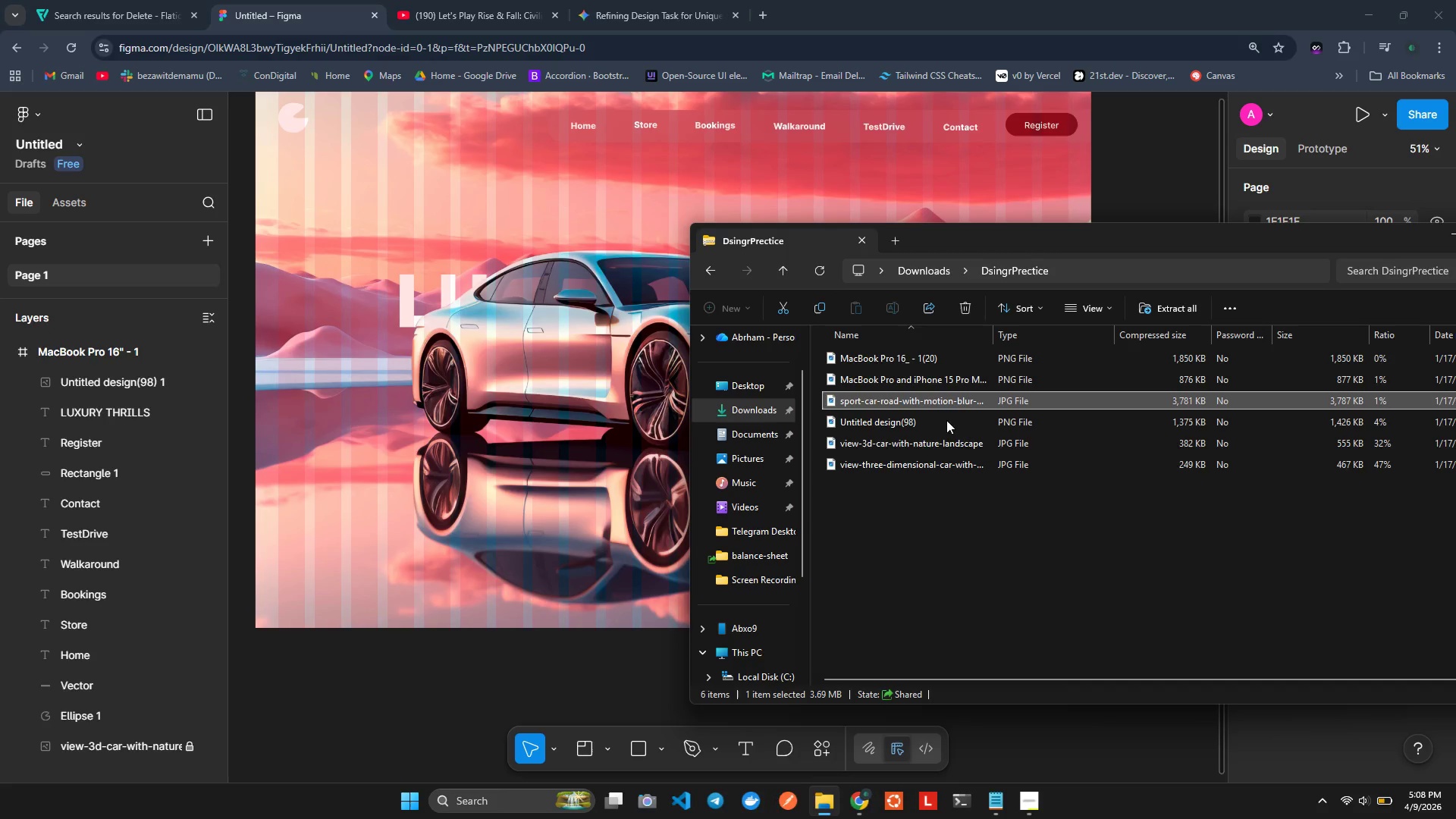 
hold_key(key=ControlLeft, duration=1.53)
left_click([937, 450])
 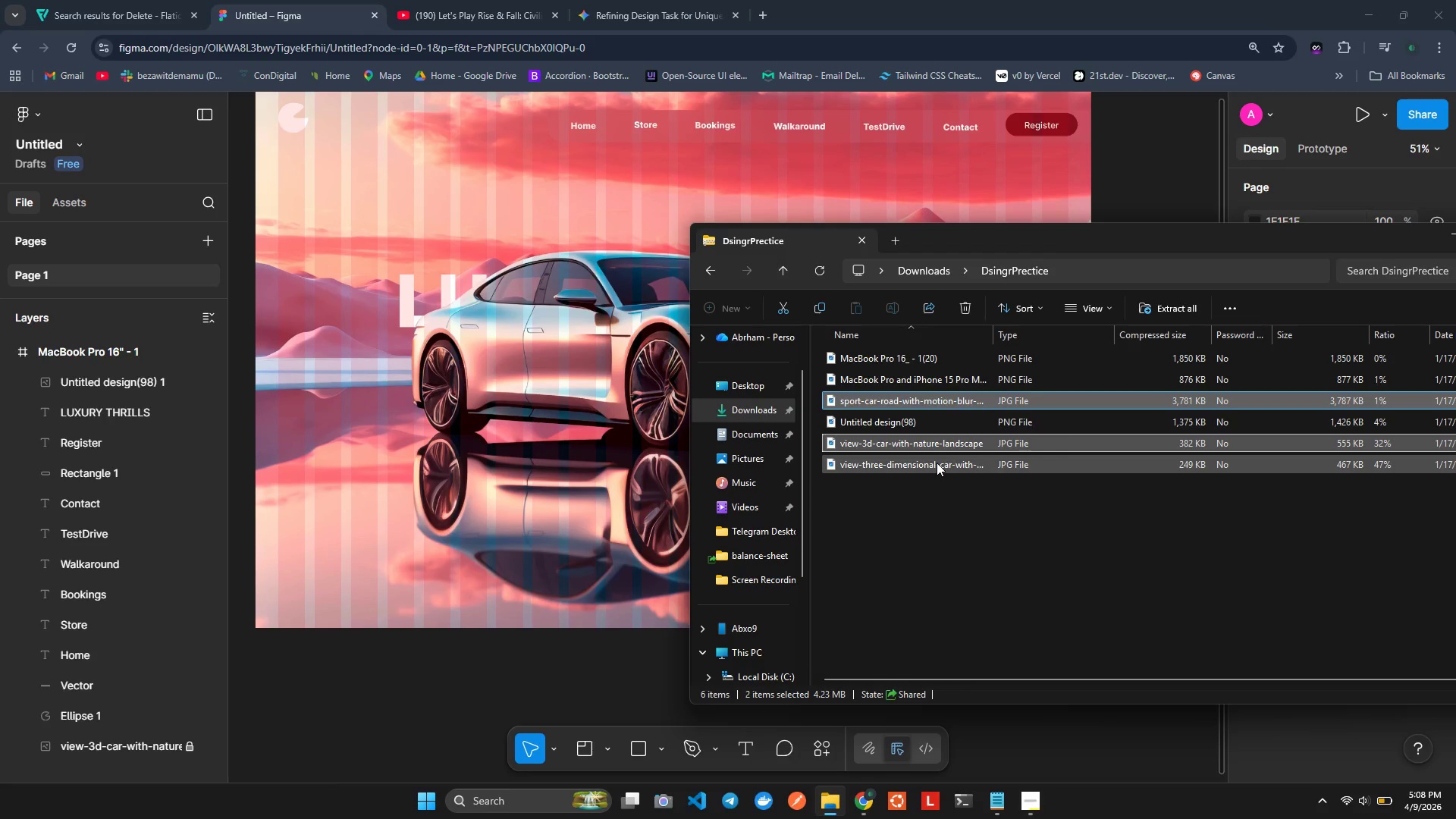 
hold_key(key=ControlLeft, duration=0.33)
left_click([937, 463])
 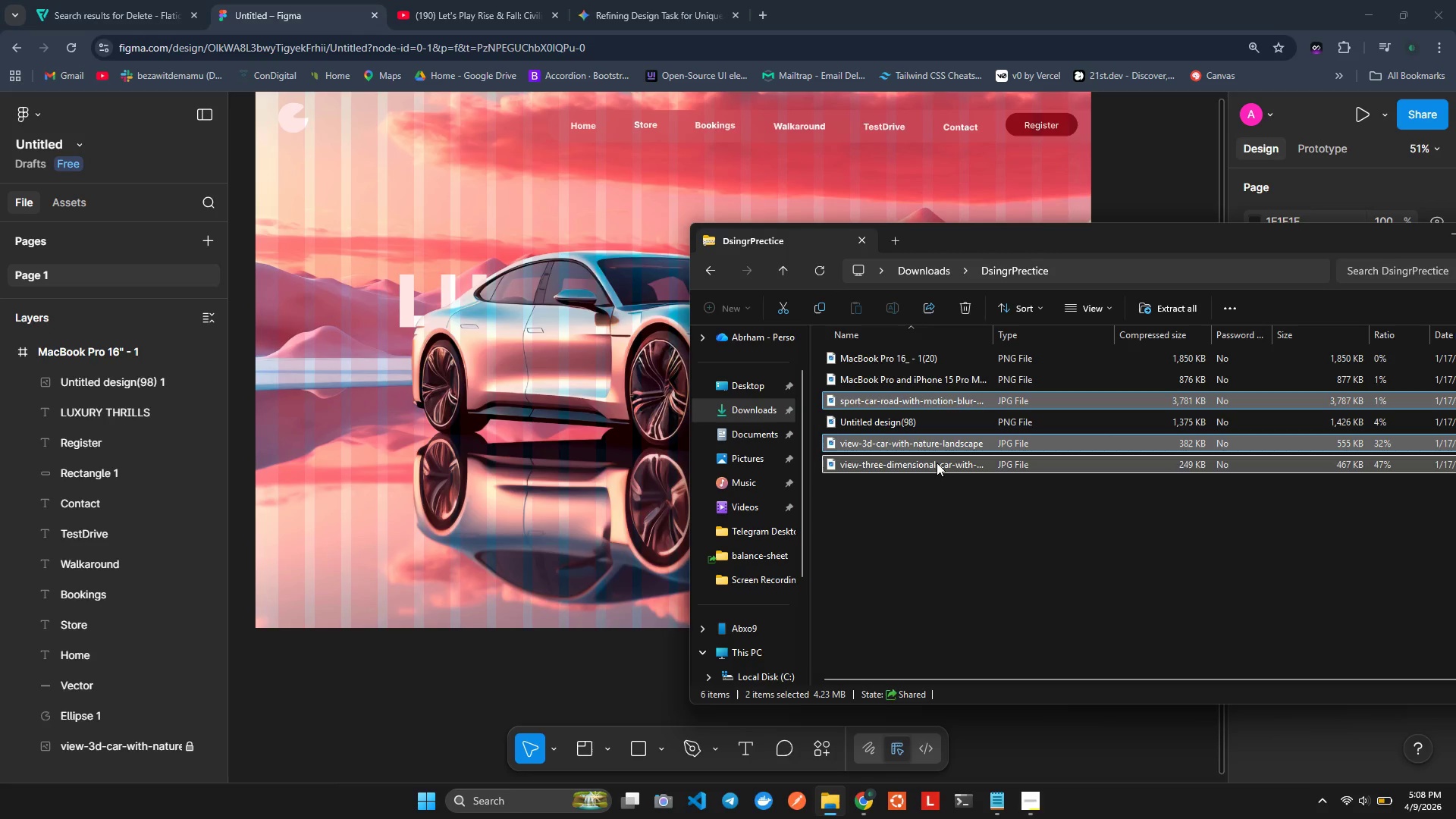 
left_click_drag(start_coordinate=[896, 396], to_coordinate=[529, 526])
 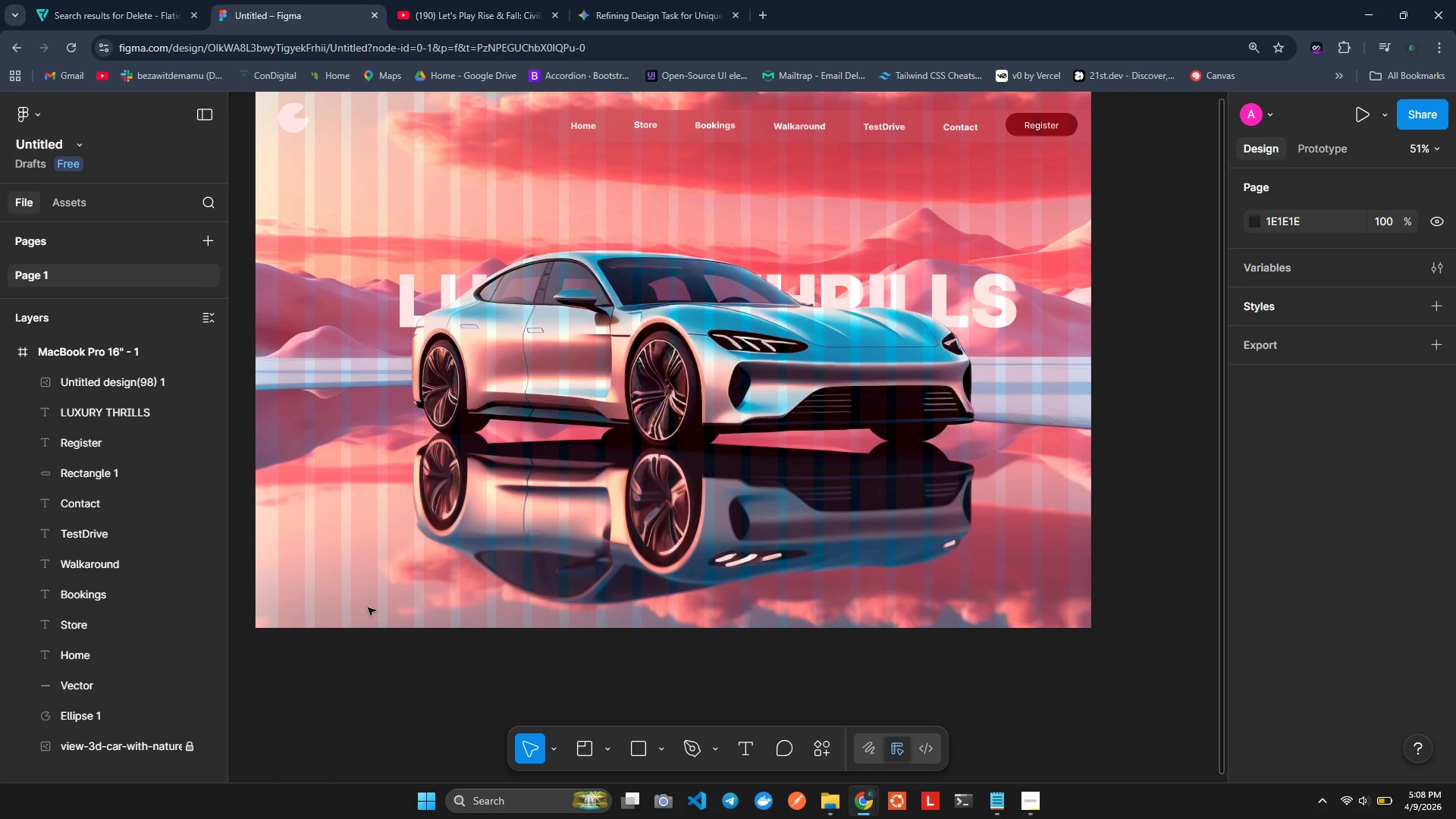 
scroll: coordinate [399, 585], scroll_direction: down, amount: 2.0
 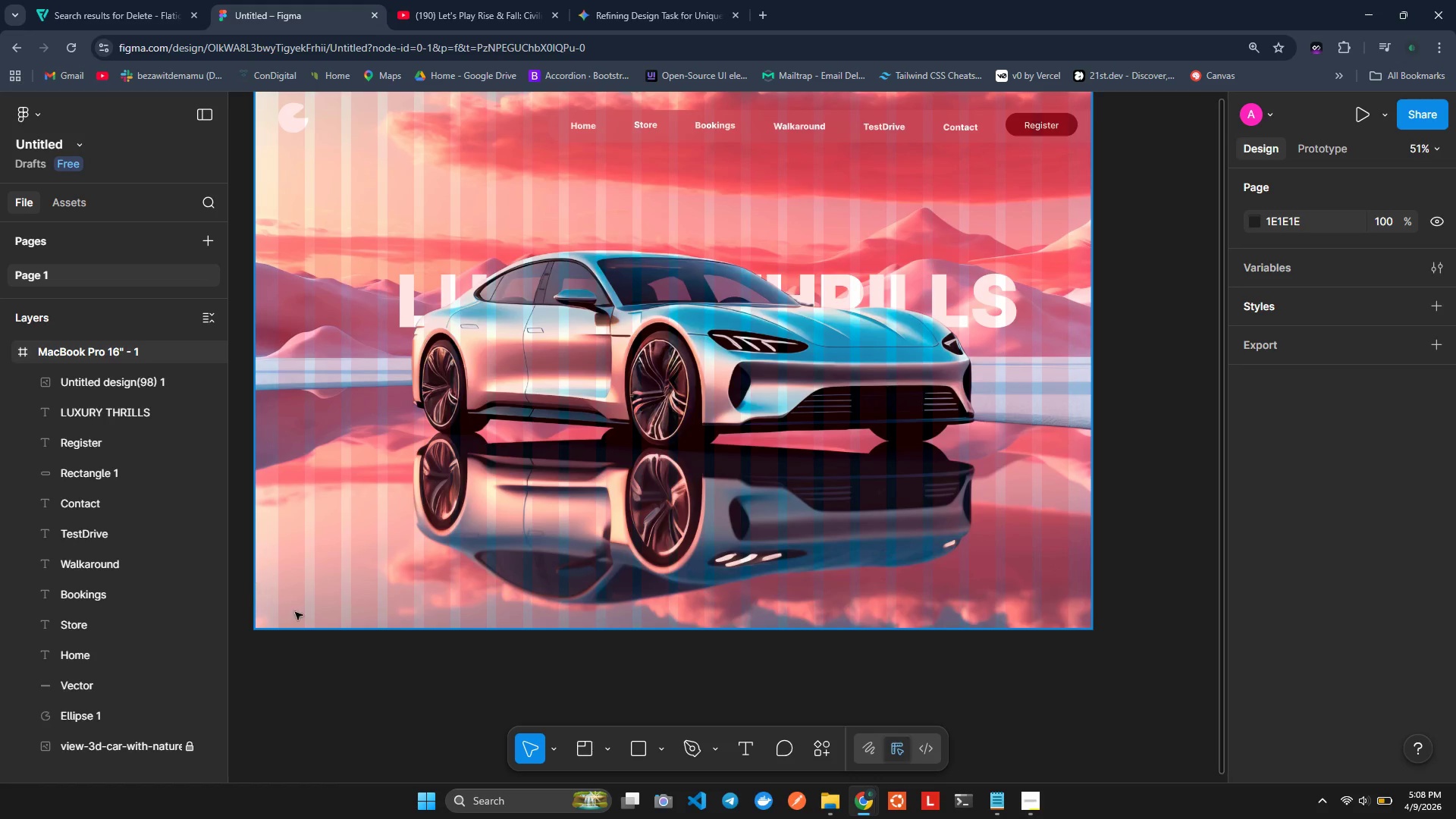 
scroll: coordinate [313, 547], scroll_direction: up, amount: 1.0
 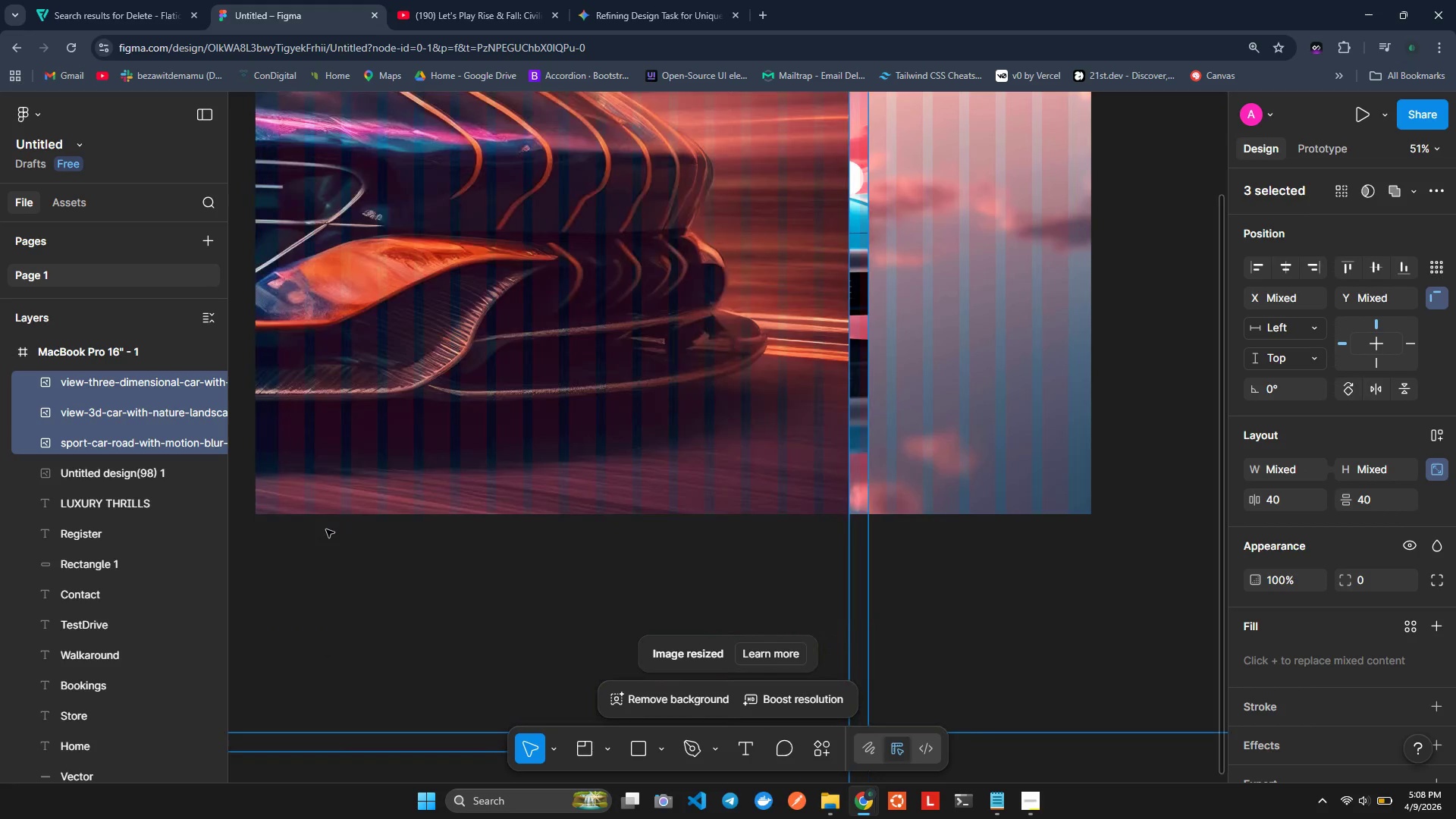 
key(Control+ControlLeft)
 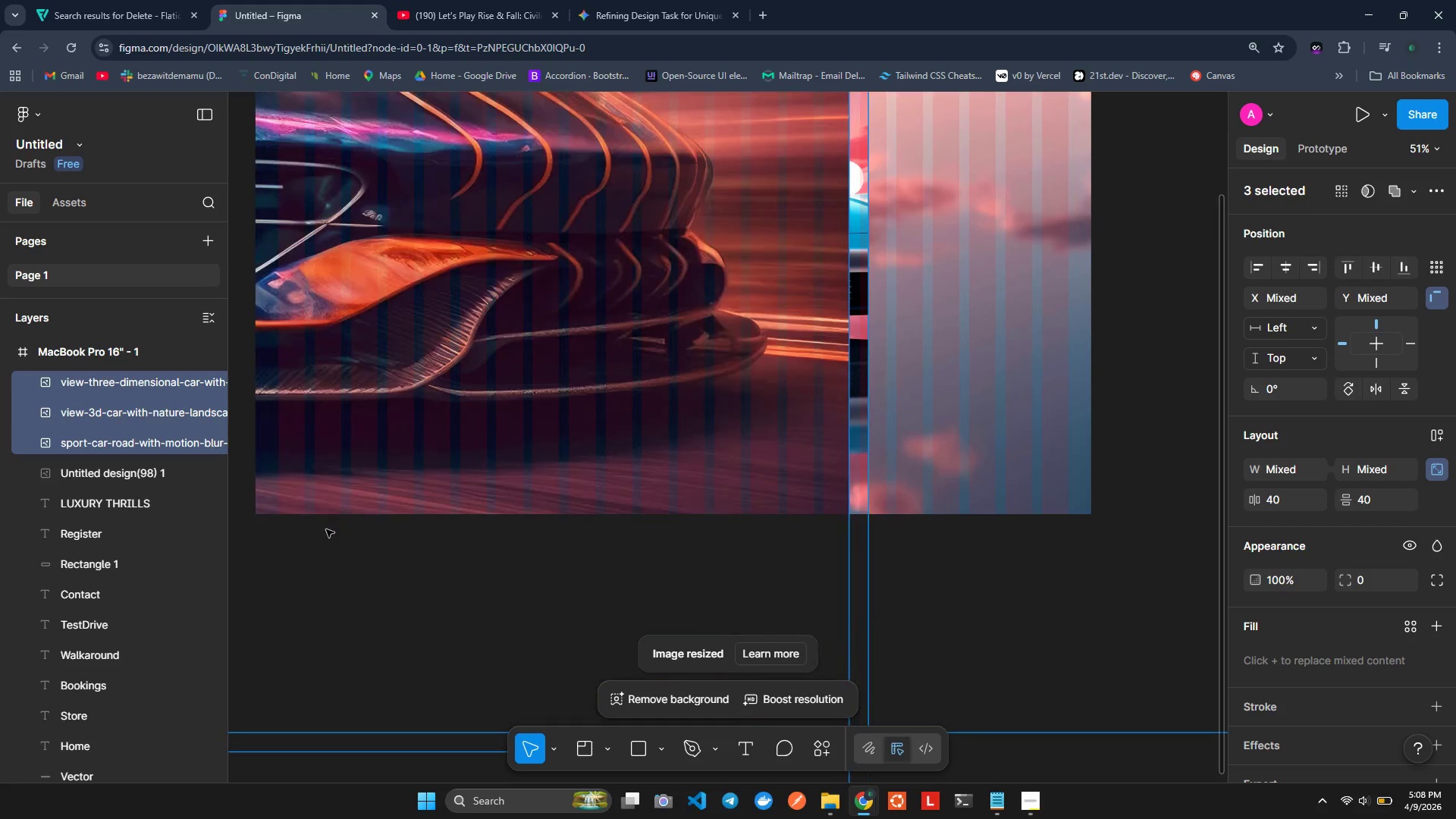 
key(Shift+ShiftLeft)
 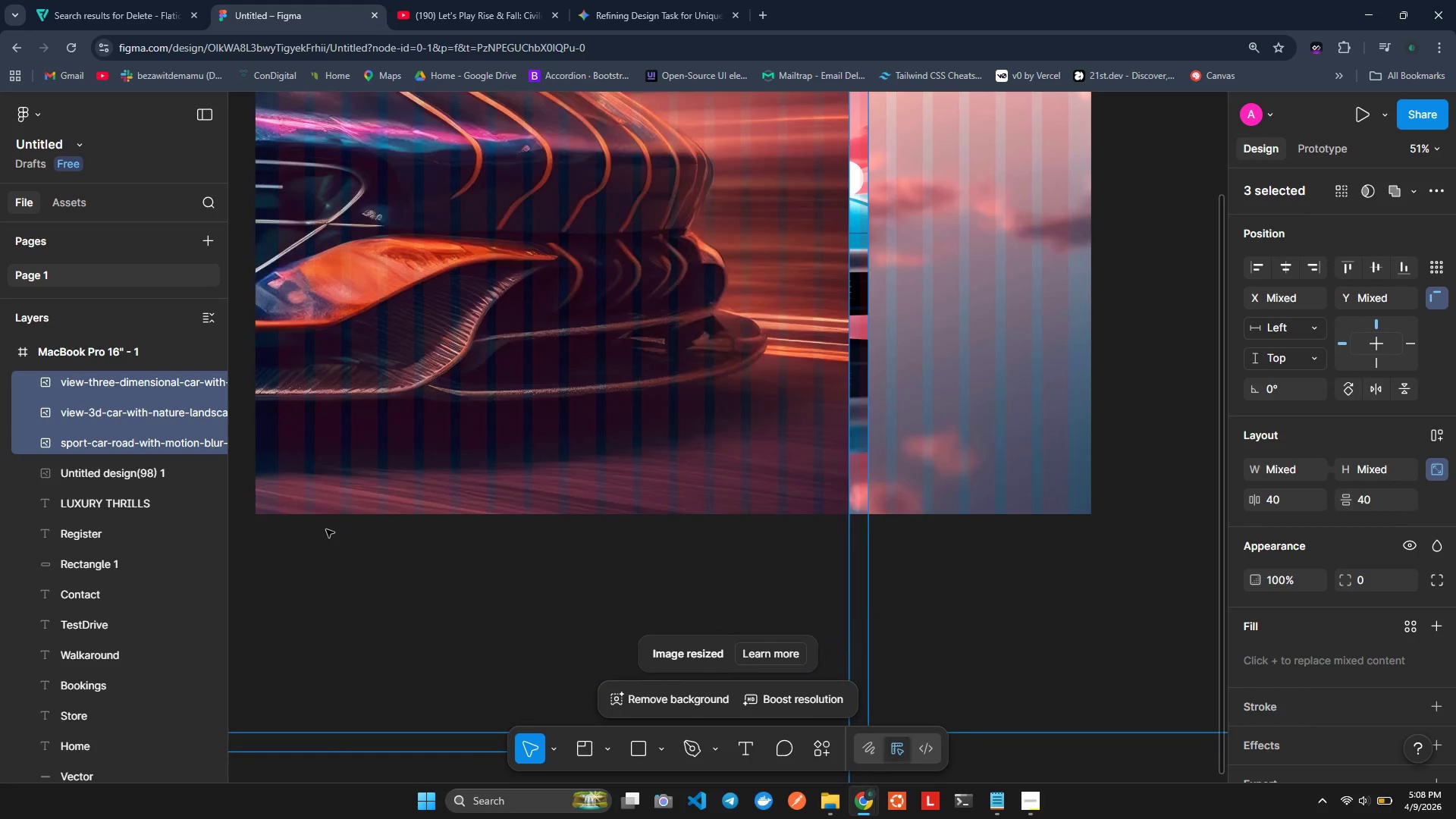 
hold_key(key=ControlLeft, duration=1.01)
scroll: coordinate [326, 529], scroll_direction: down, amount: 5.0
 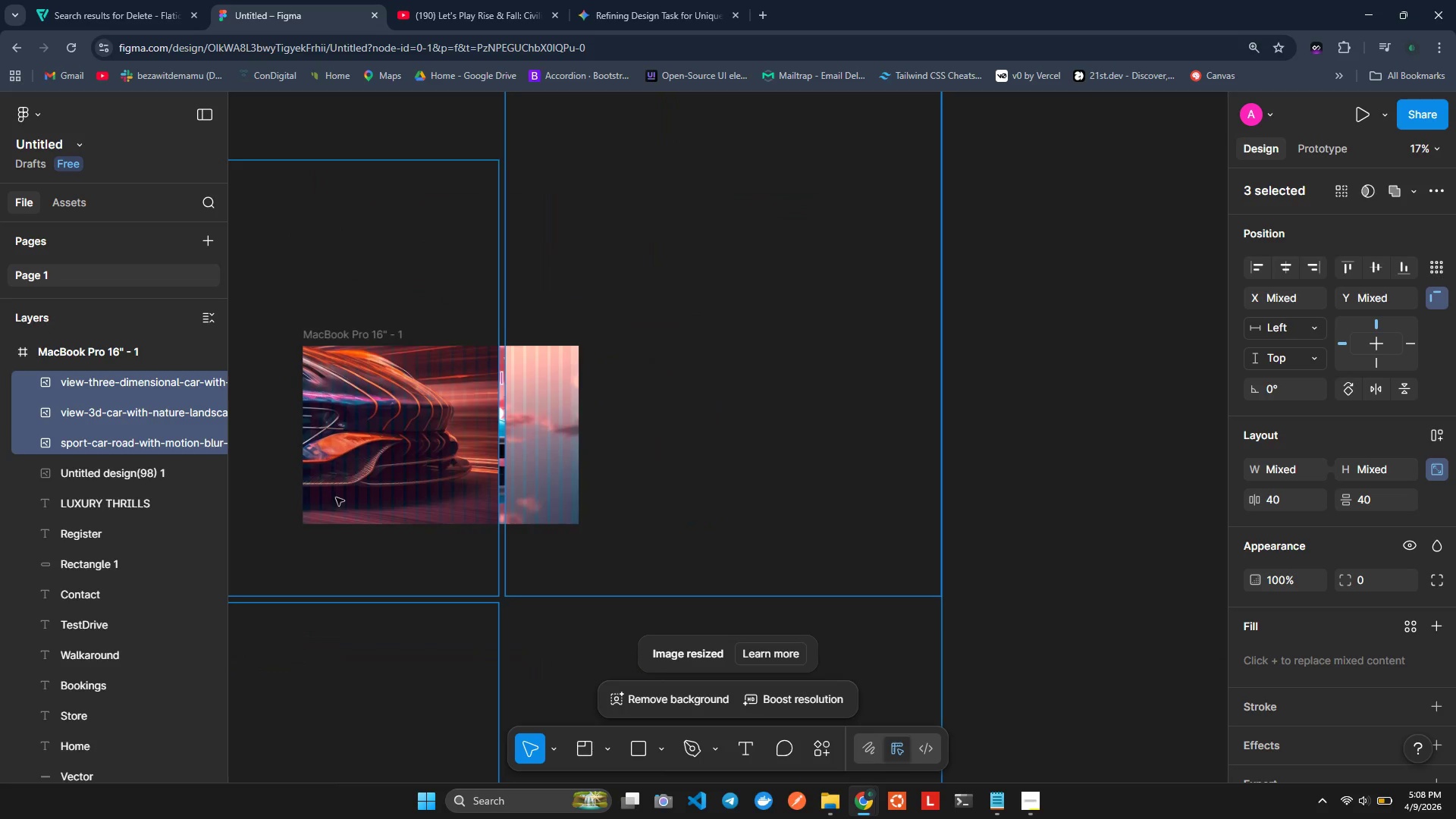 
left_click_drag(start_coordinate=[336, 497], to_coordinate=[340, 497])
 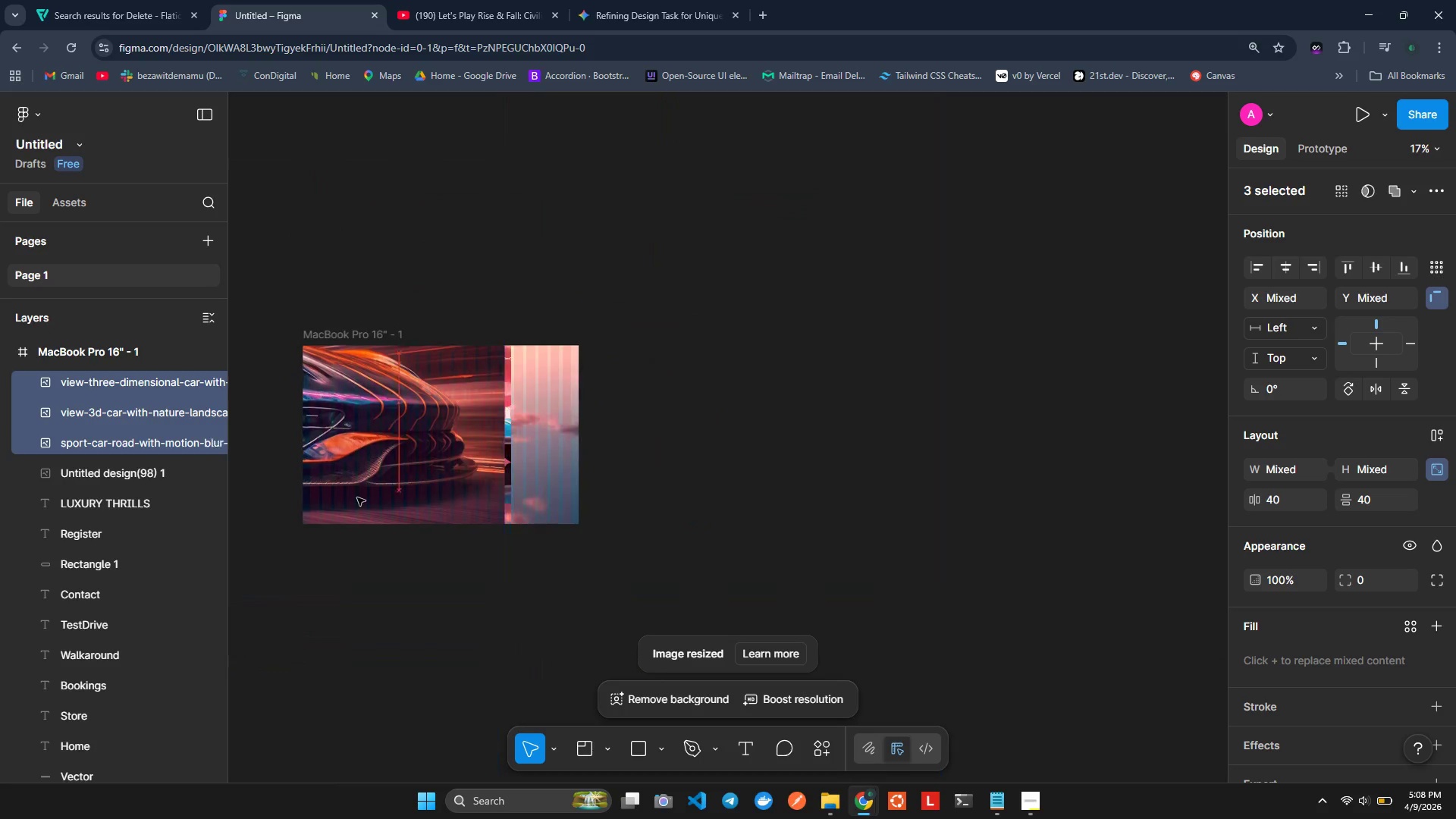 
double_click([357, 497])
 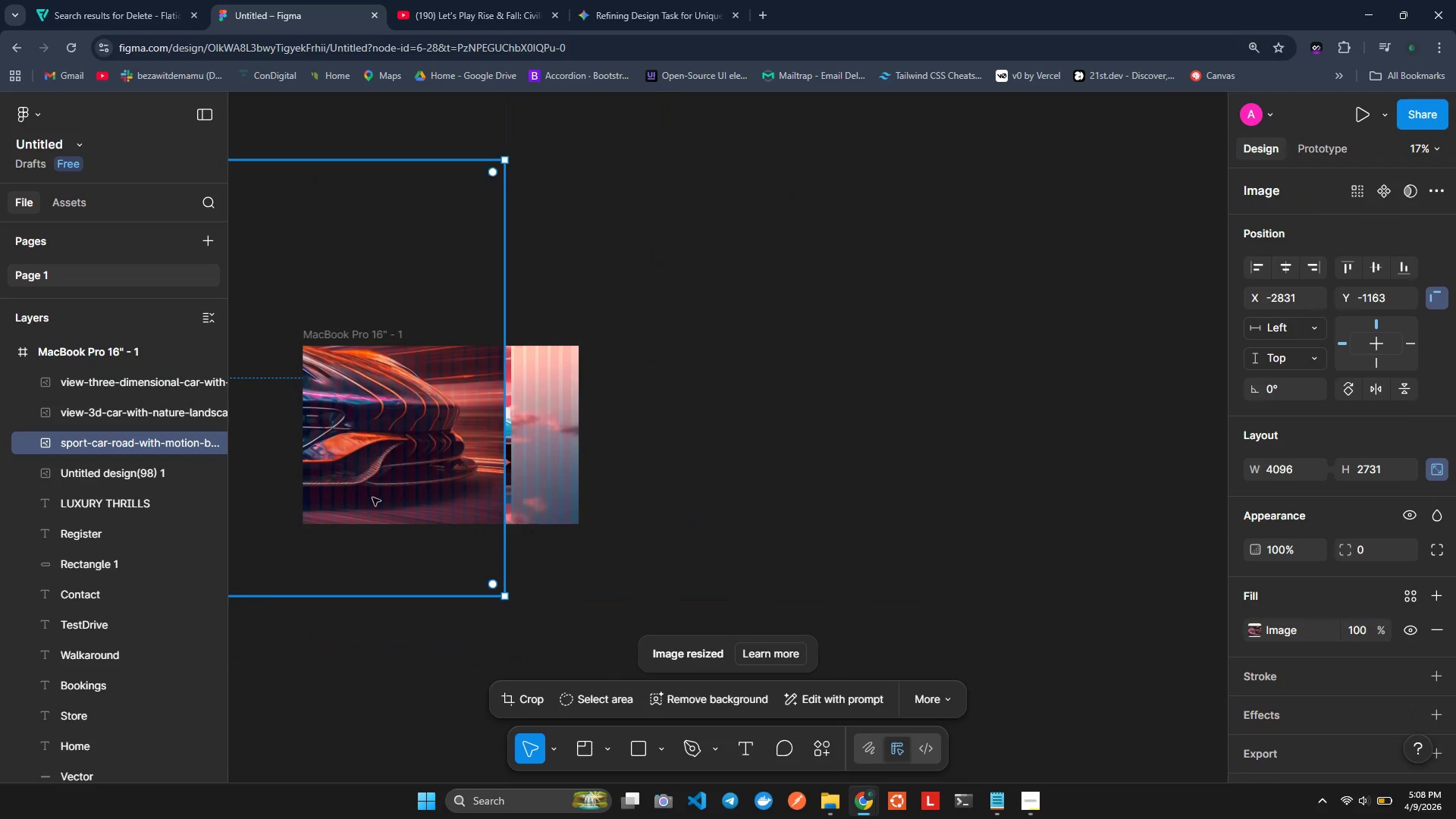 
left_click_drag(start_coordinate=[363, 497], to_coordinate=[780, 454])
 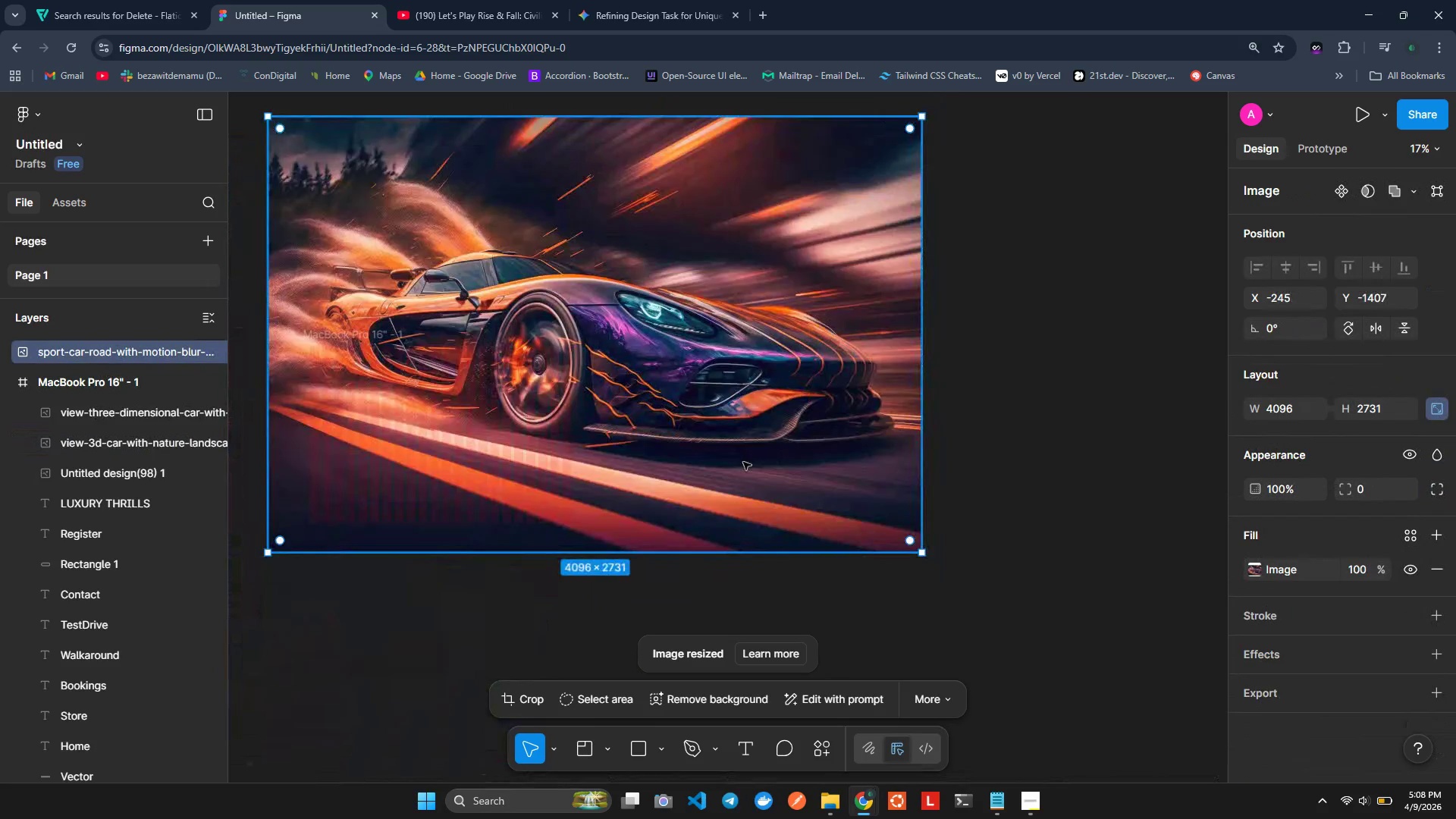 
hold_key(key=ControlLeft, duration=0.73)
 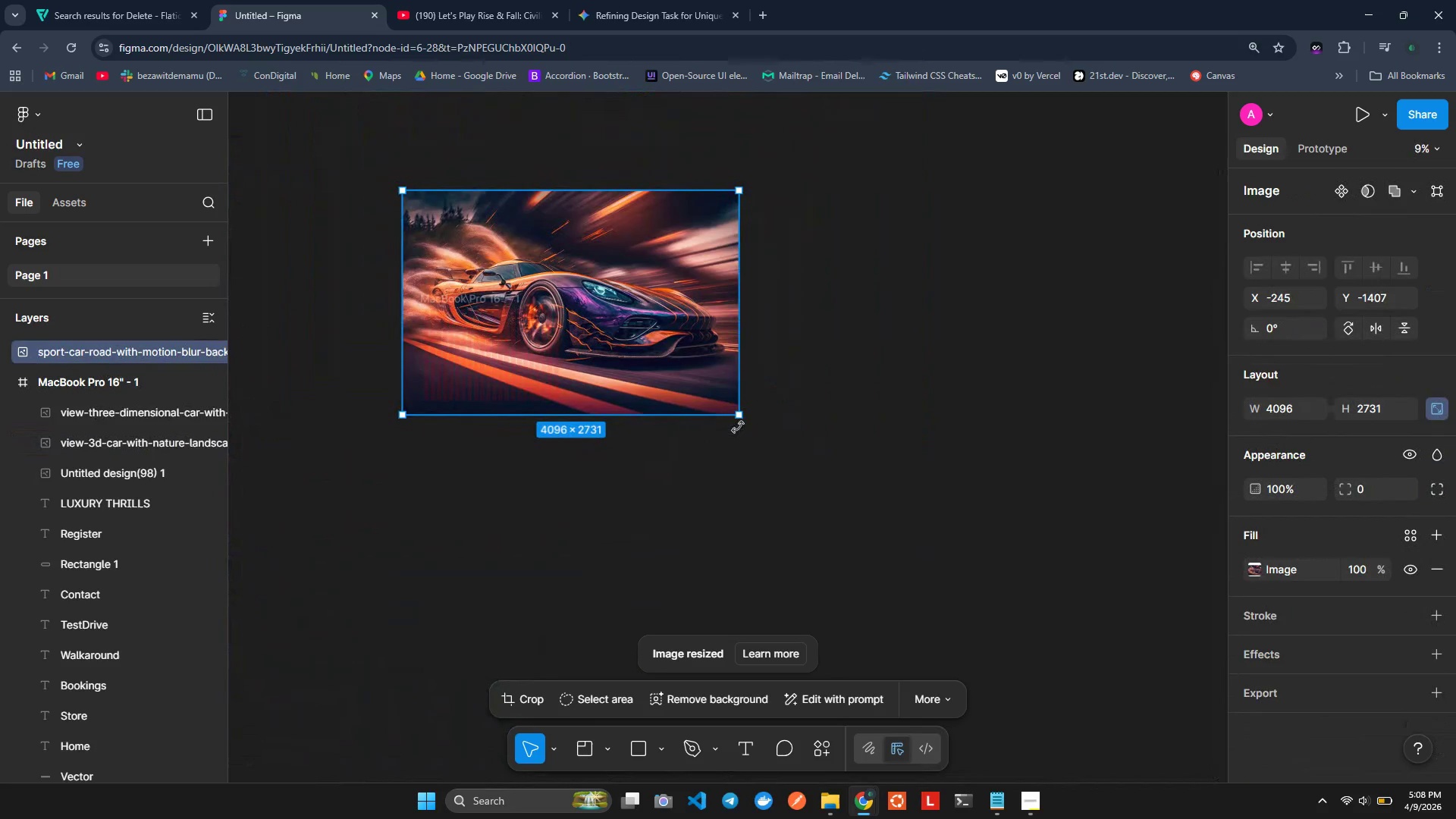 
scroll: coordinate [546, 389], scroll_direction: down, amount: 4.0
 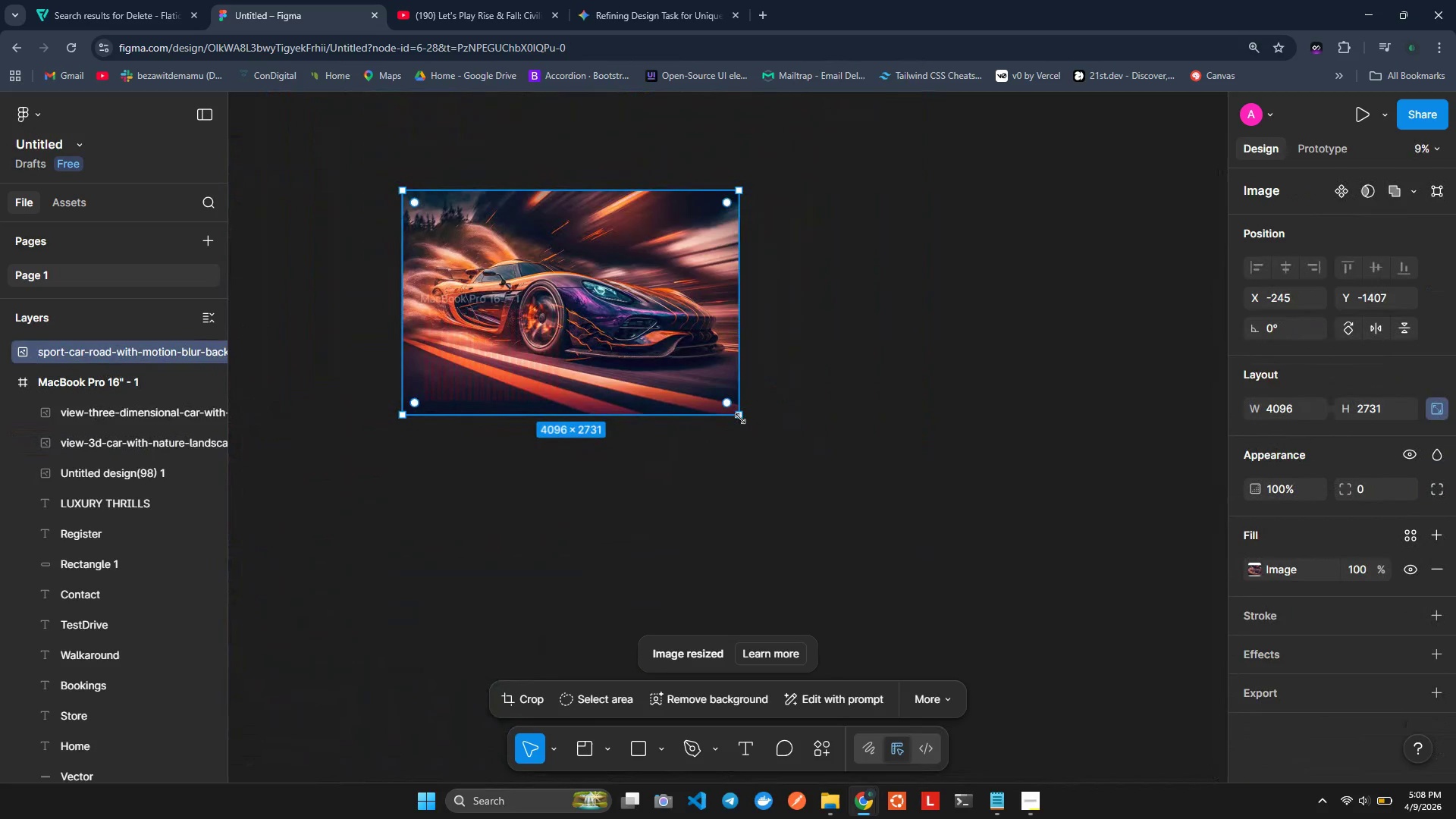 
left_click_drag(start_coordinate=[741, 418], to_coordinate=[437, 252])
 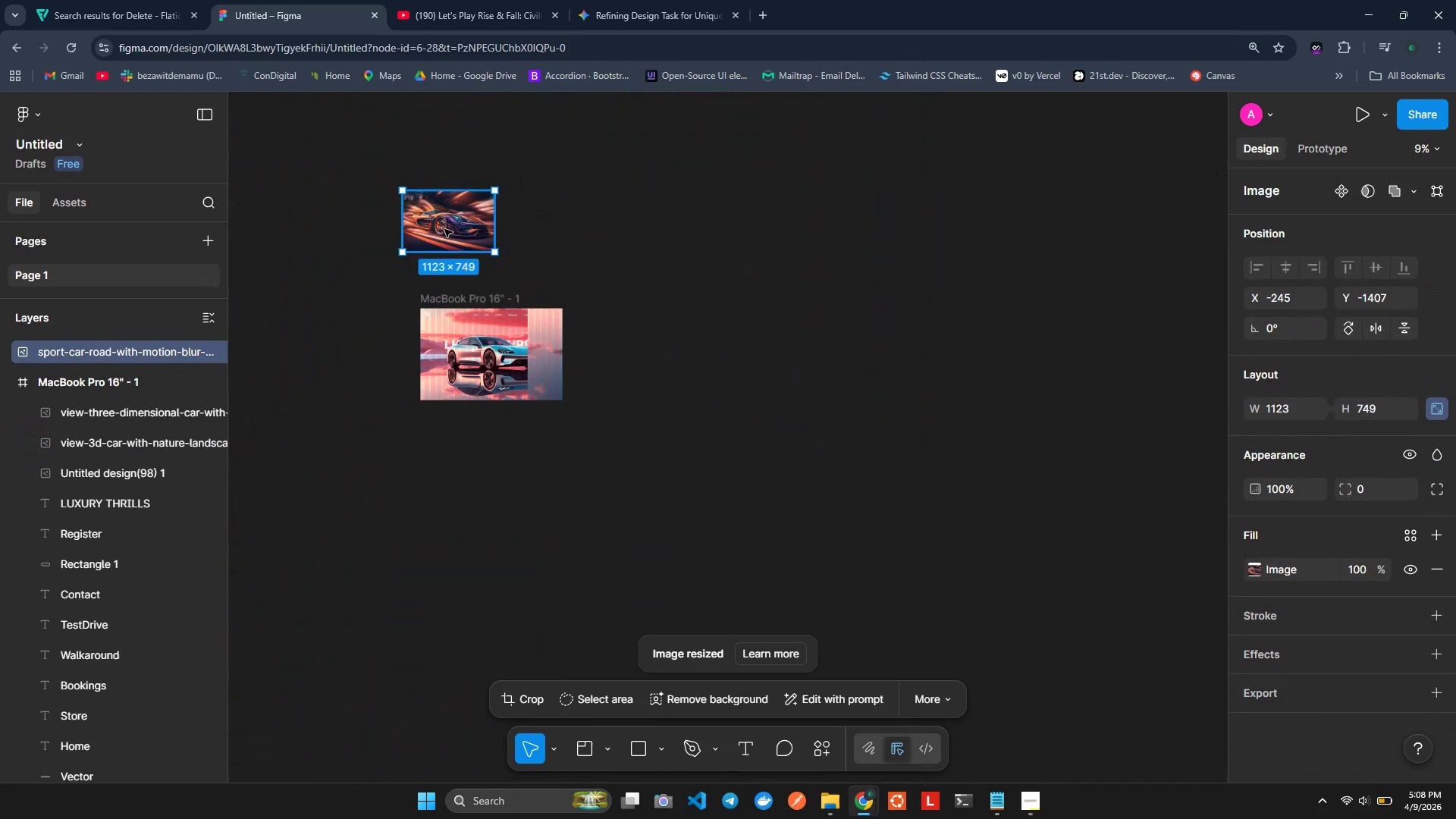 
left_click_drag(start_coordinate=[444, 229], to_coordinate=[718, 355])
 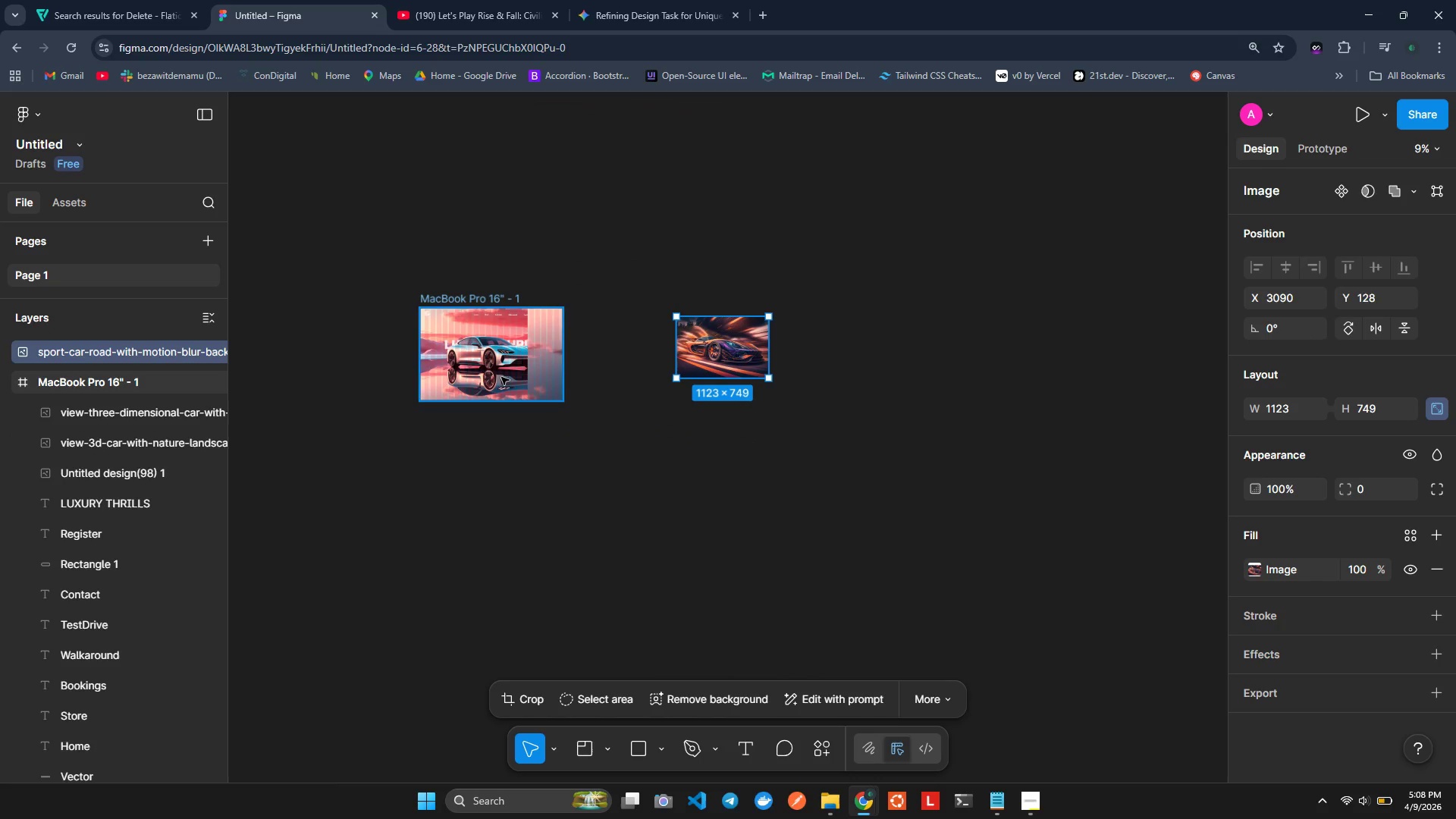 
hold_key(key=ShiftLeft, duration=1.03)
 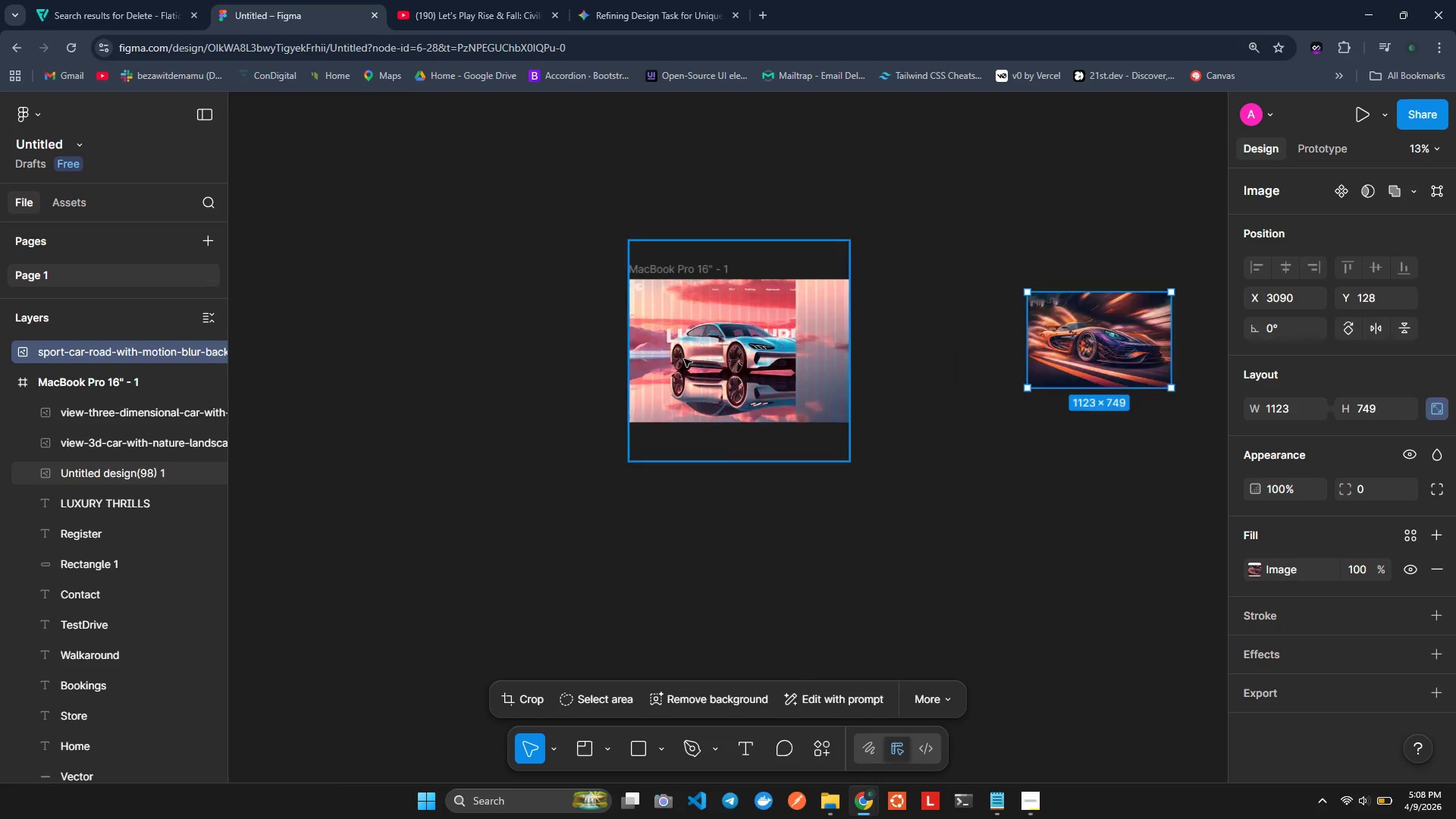 
hold_key(key=ControlLeft, duration=0.72)
 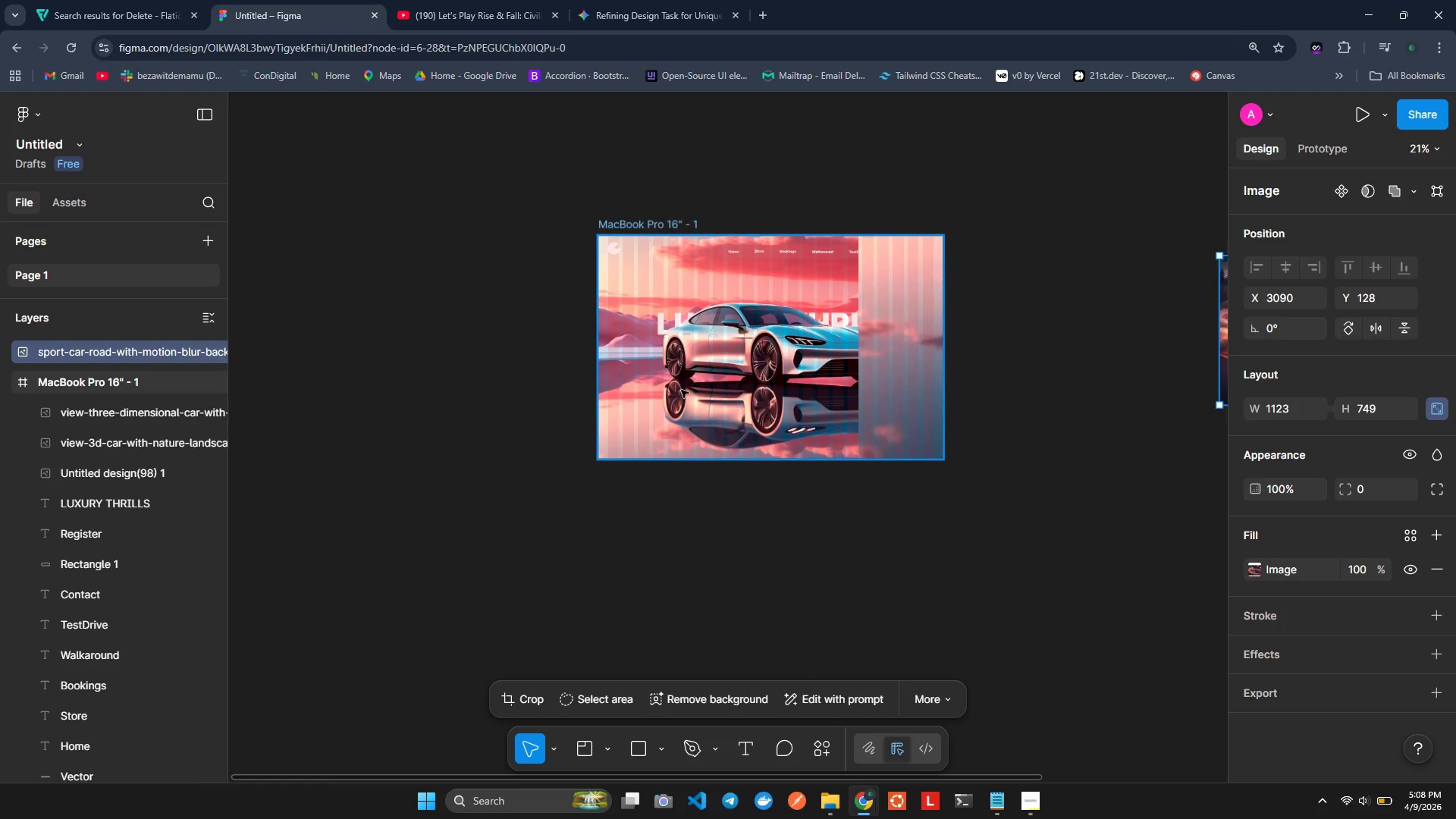 
scroll: coordinate [684, 359], scroll_direction: up, amount: 5.0
 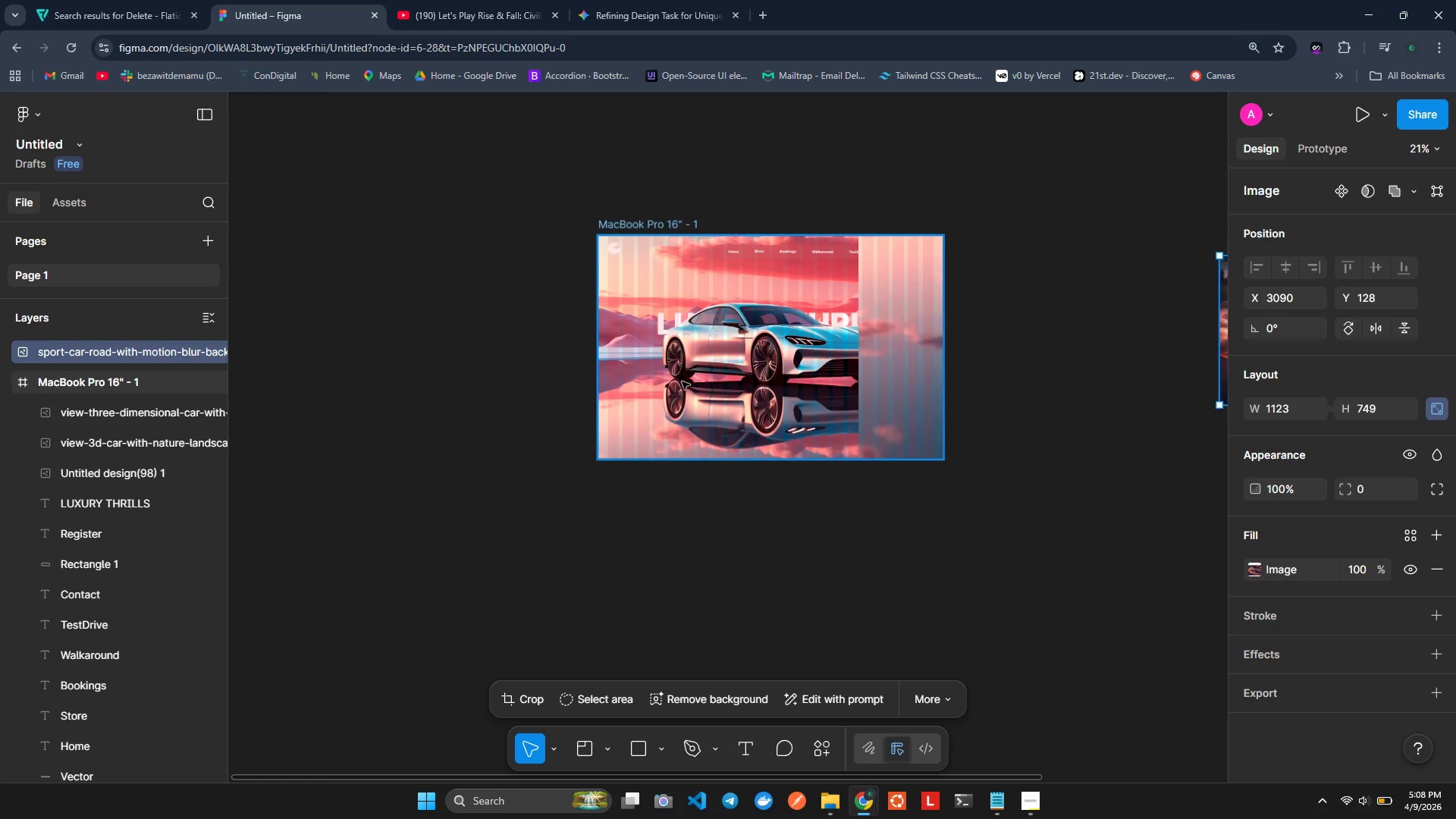 
left_click_drag(start_coordinate=[682, 389], to_coordinate=[602, 448])
 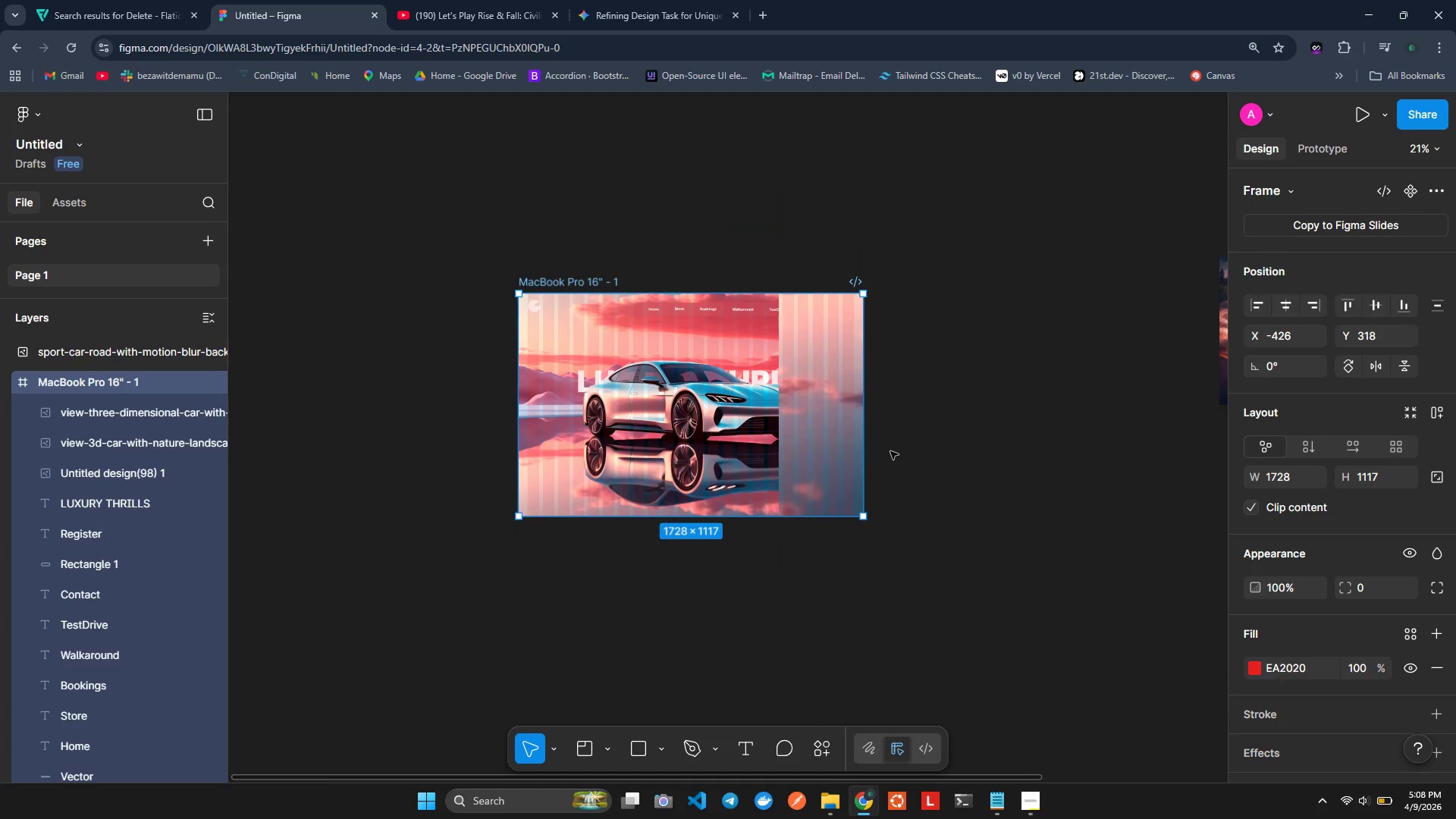 
key(Control+Z)
 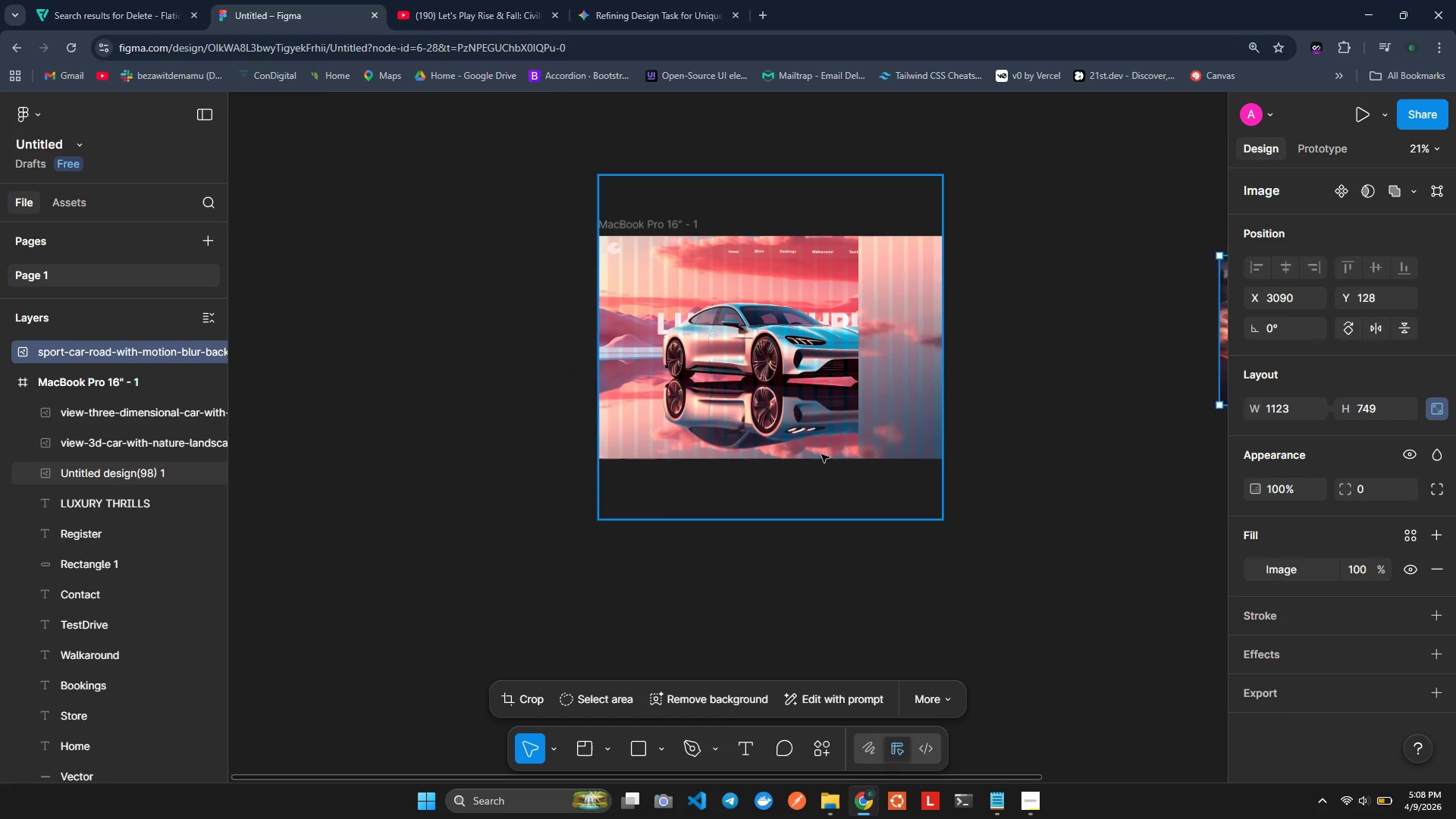 
key(Control+Z)
 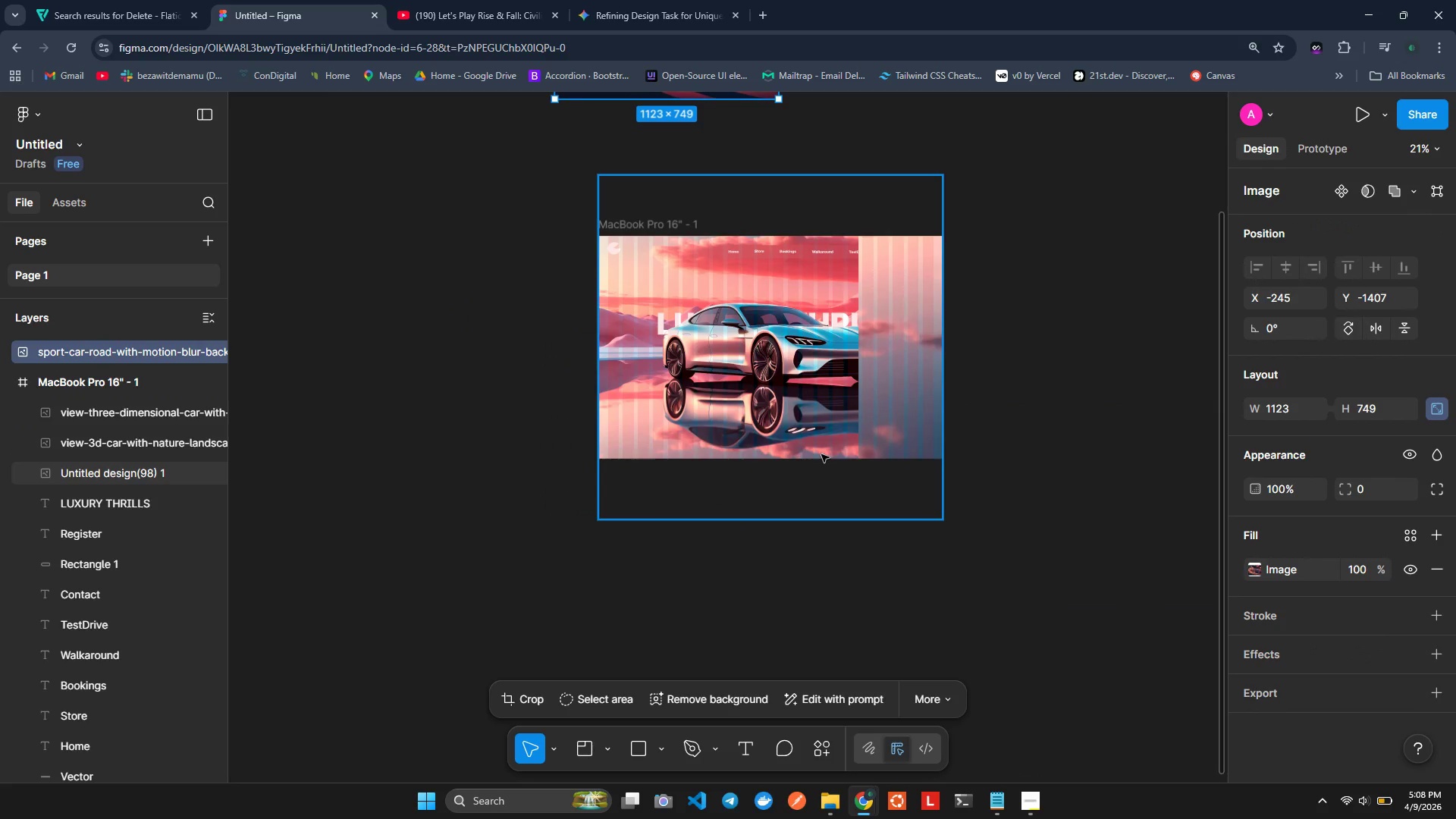 
key(Control+Z)
 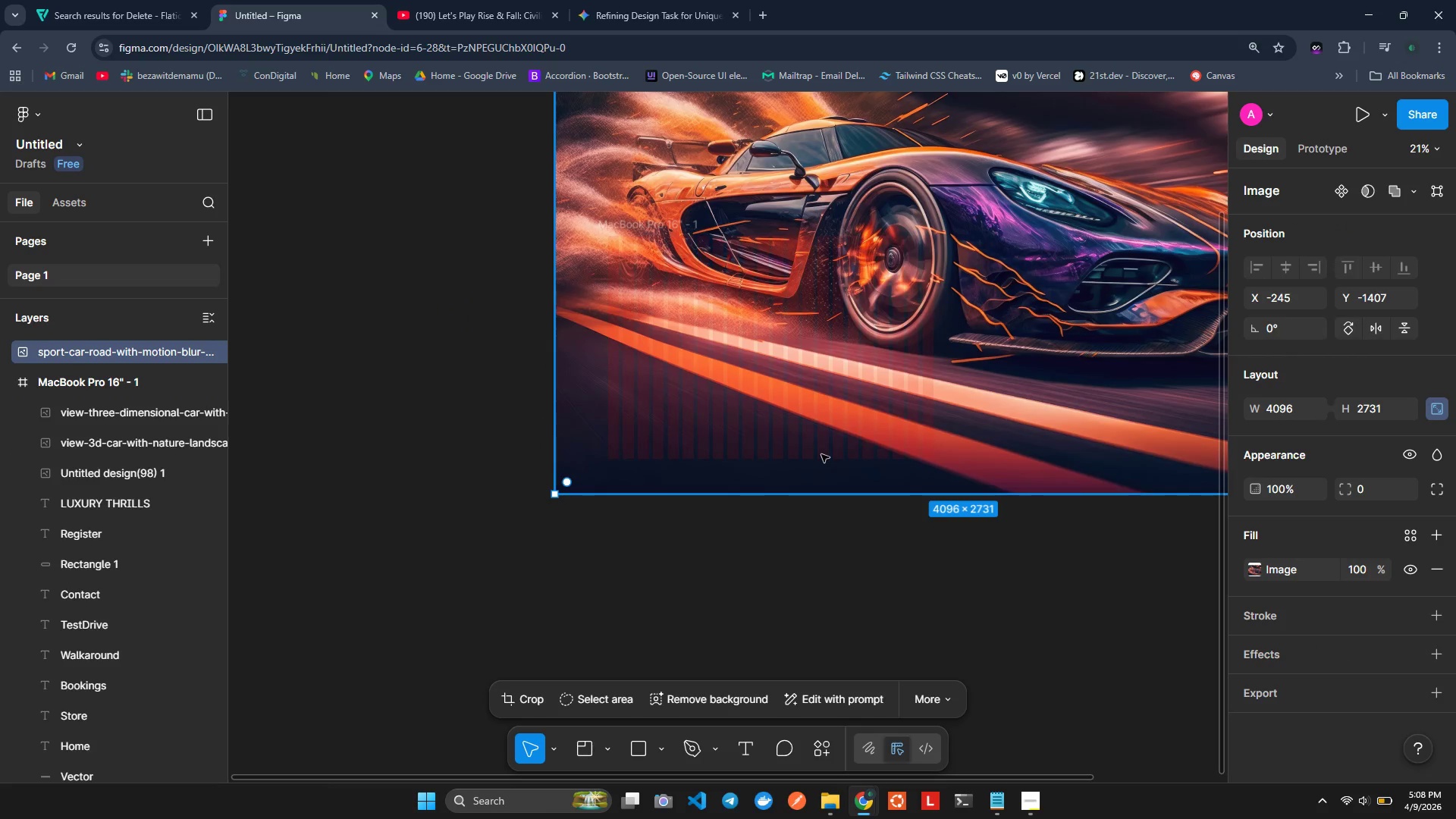 
key(Control+Z)
 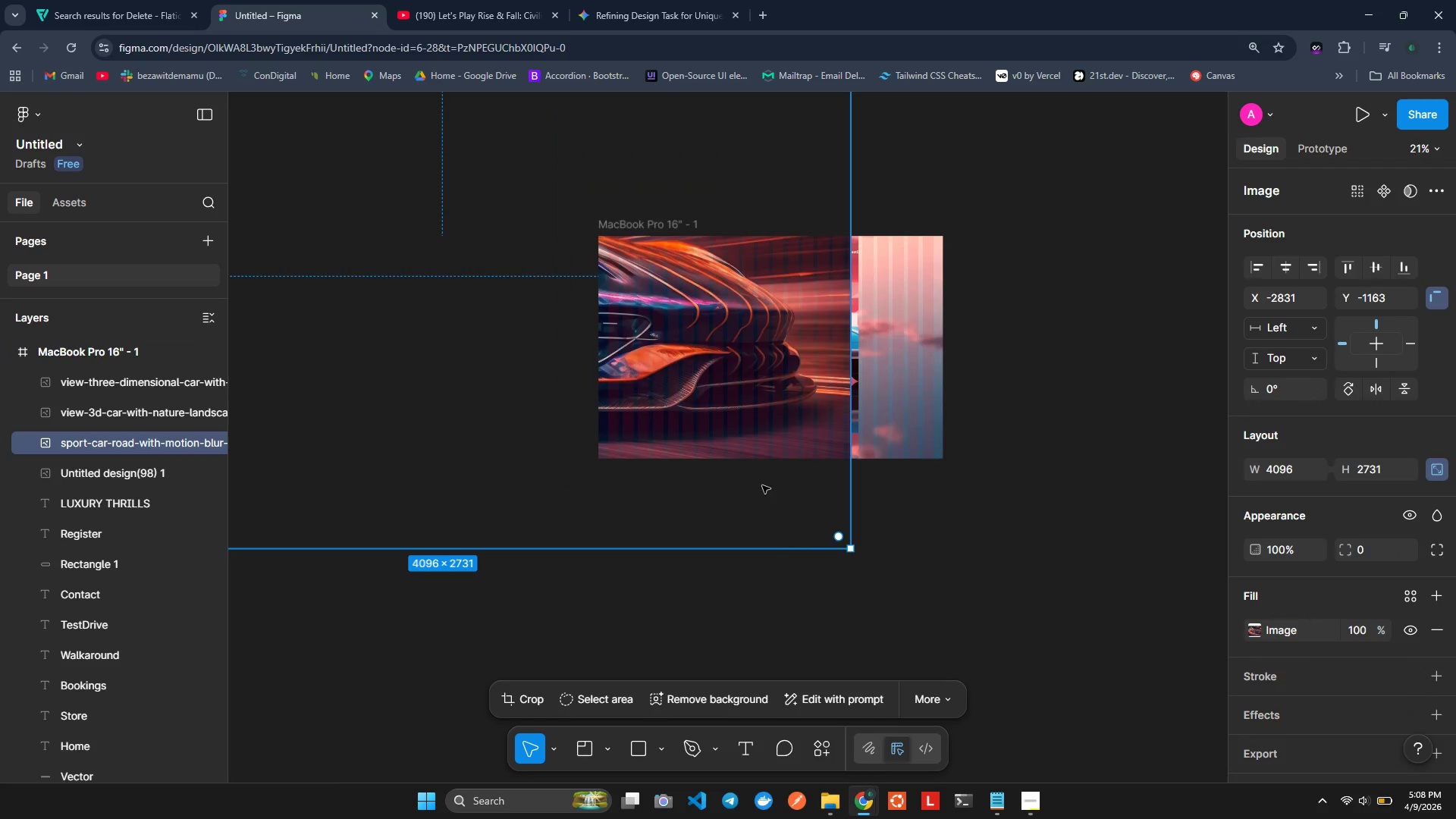 
key(Control+Z)
 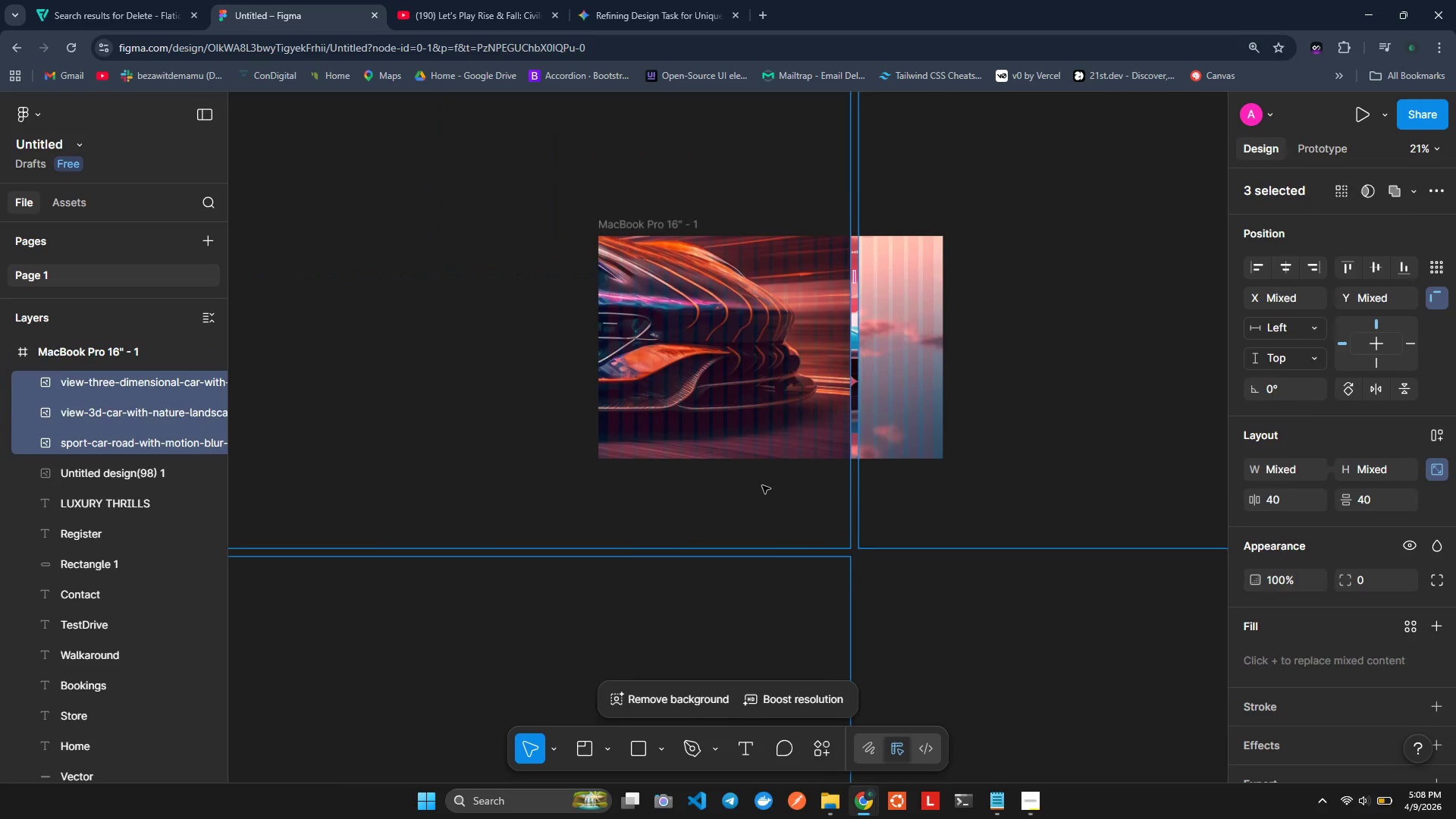 
key(Control+Z)
 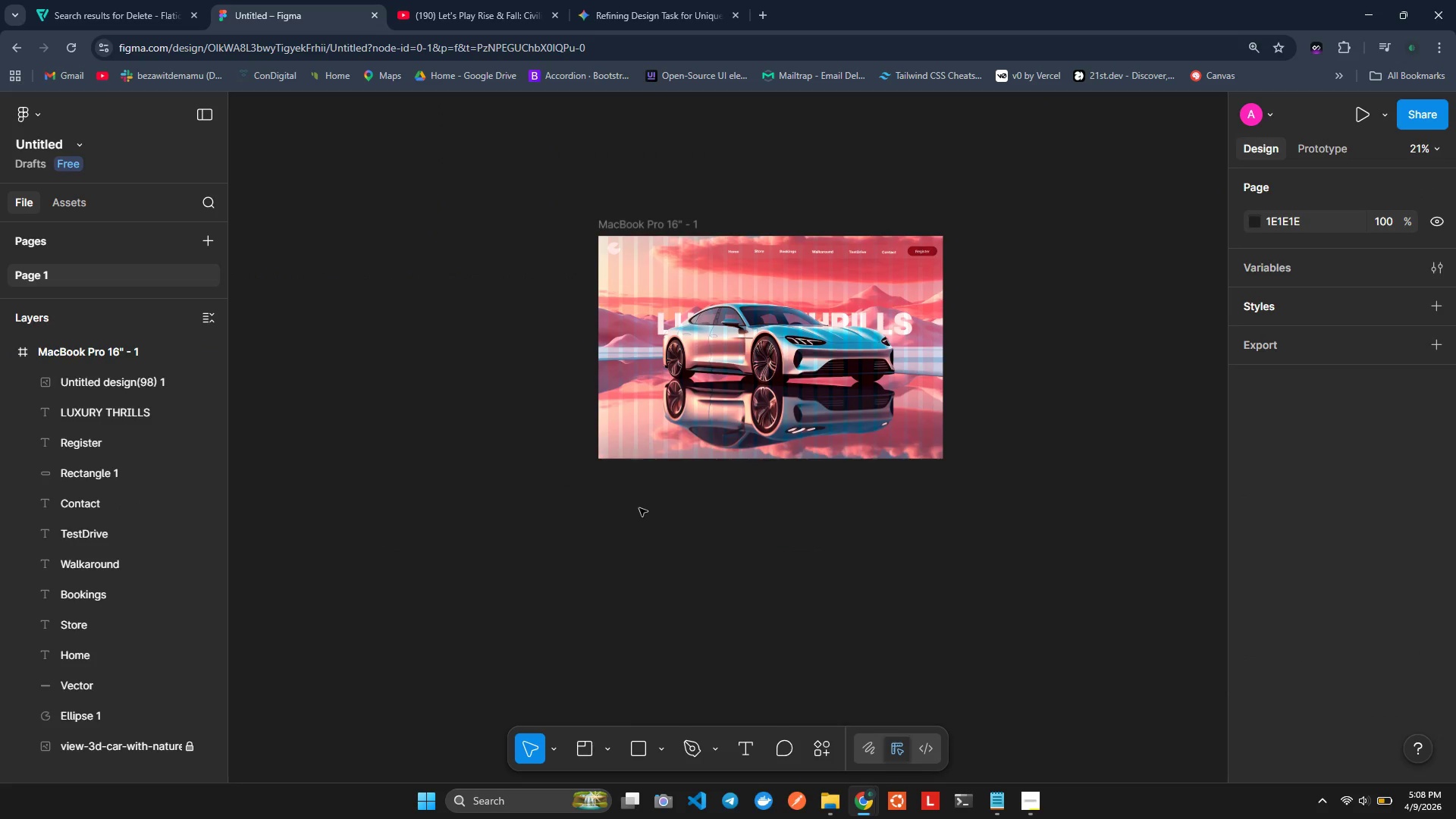 
left_click([616, 518])
 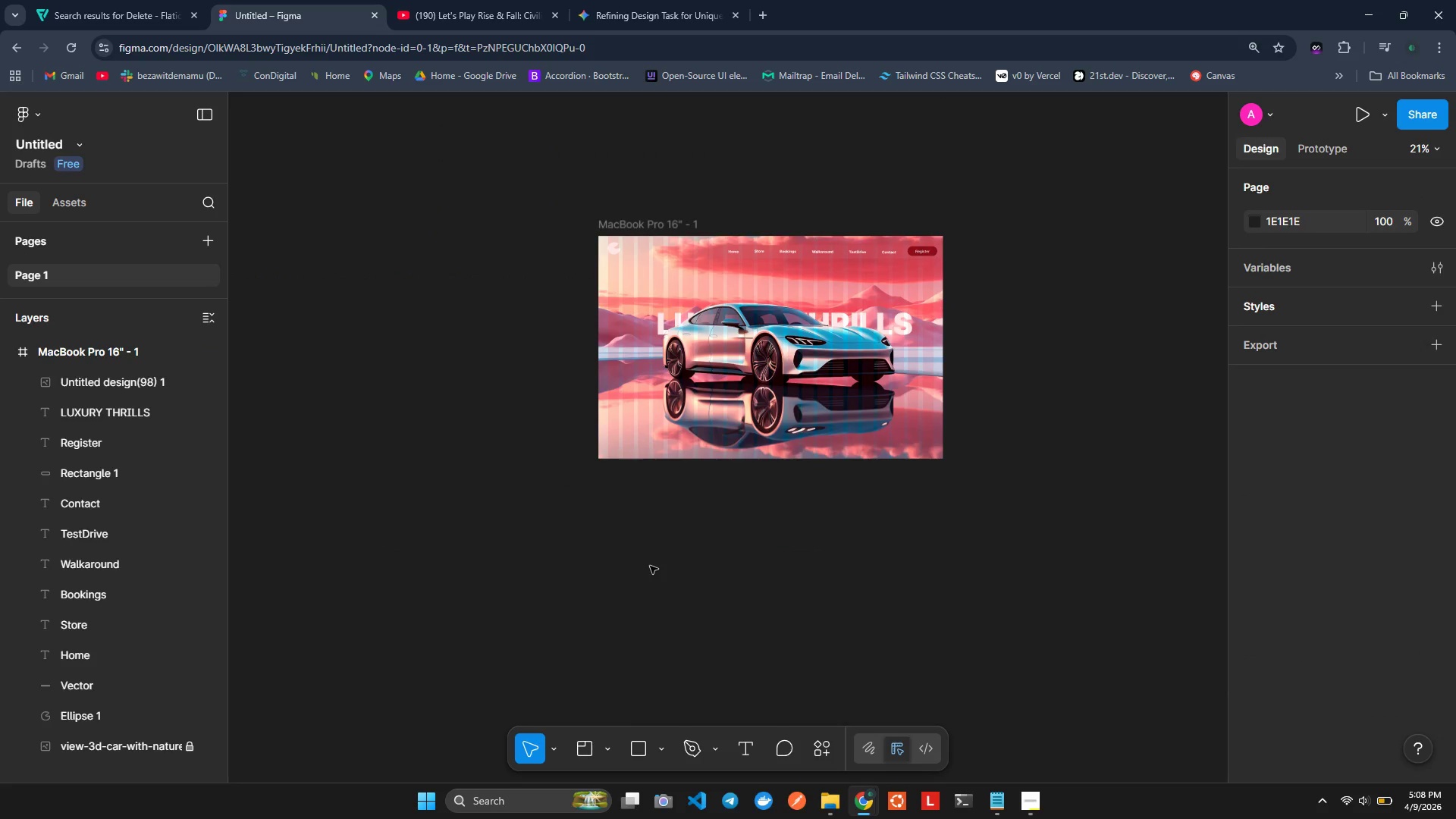 
key(Alt+AltLeft)
 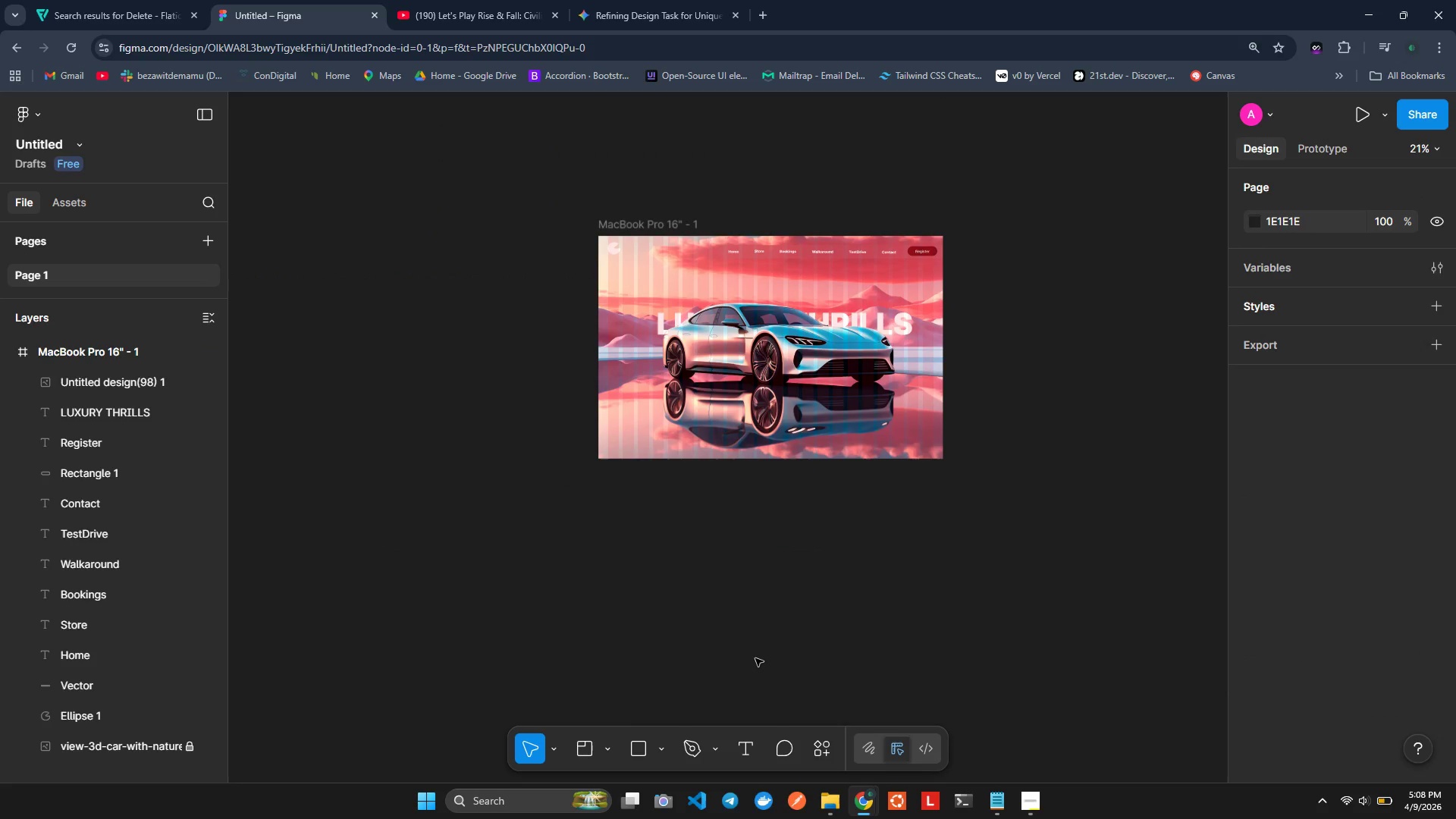 
key(Alt+Tab)
 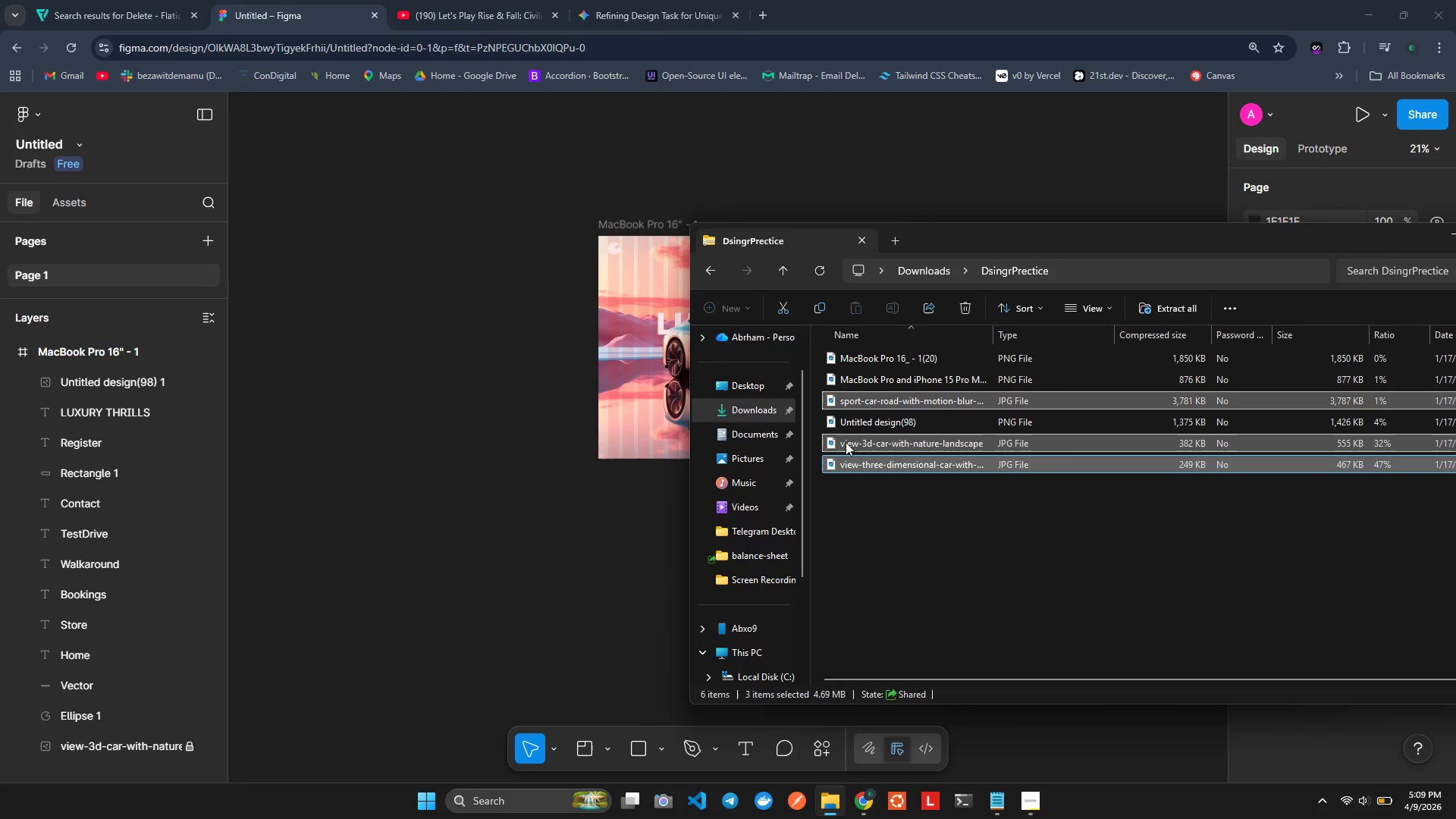 
left_click_drag(start_coordinate=[848, 448], to_coordinate=[497, 544])
 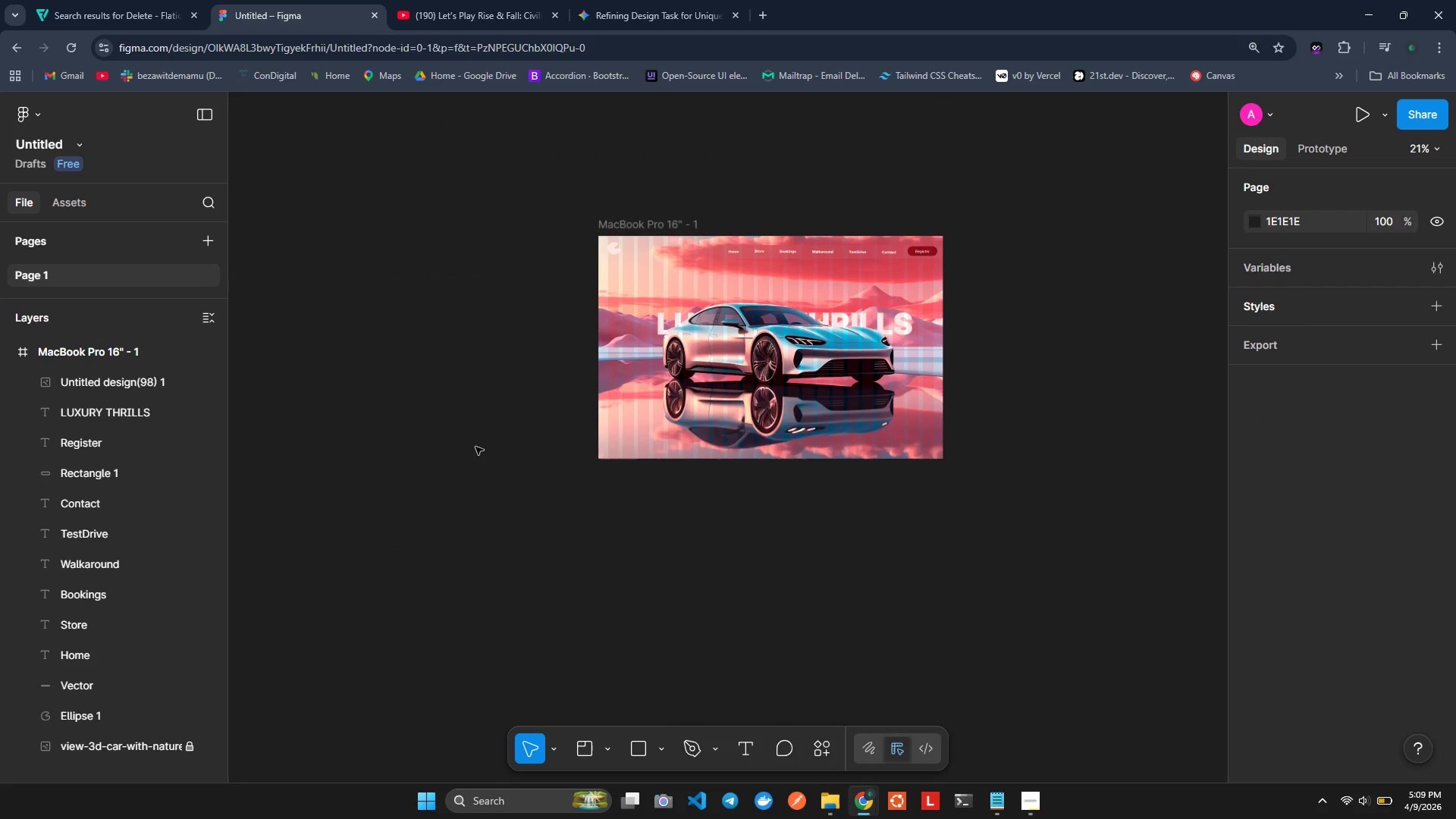 
hold_key(key=ControlLeft, duration=0.86)
scroll: coordinate [551, 494], scroll_direction: down, amount: 6.0
 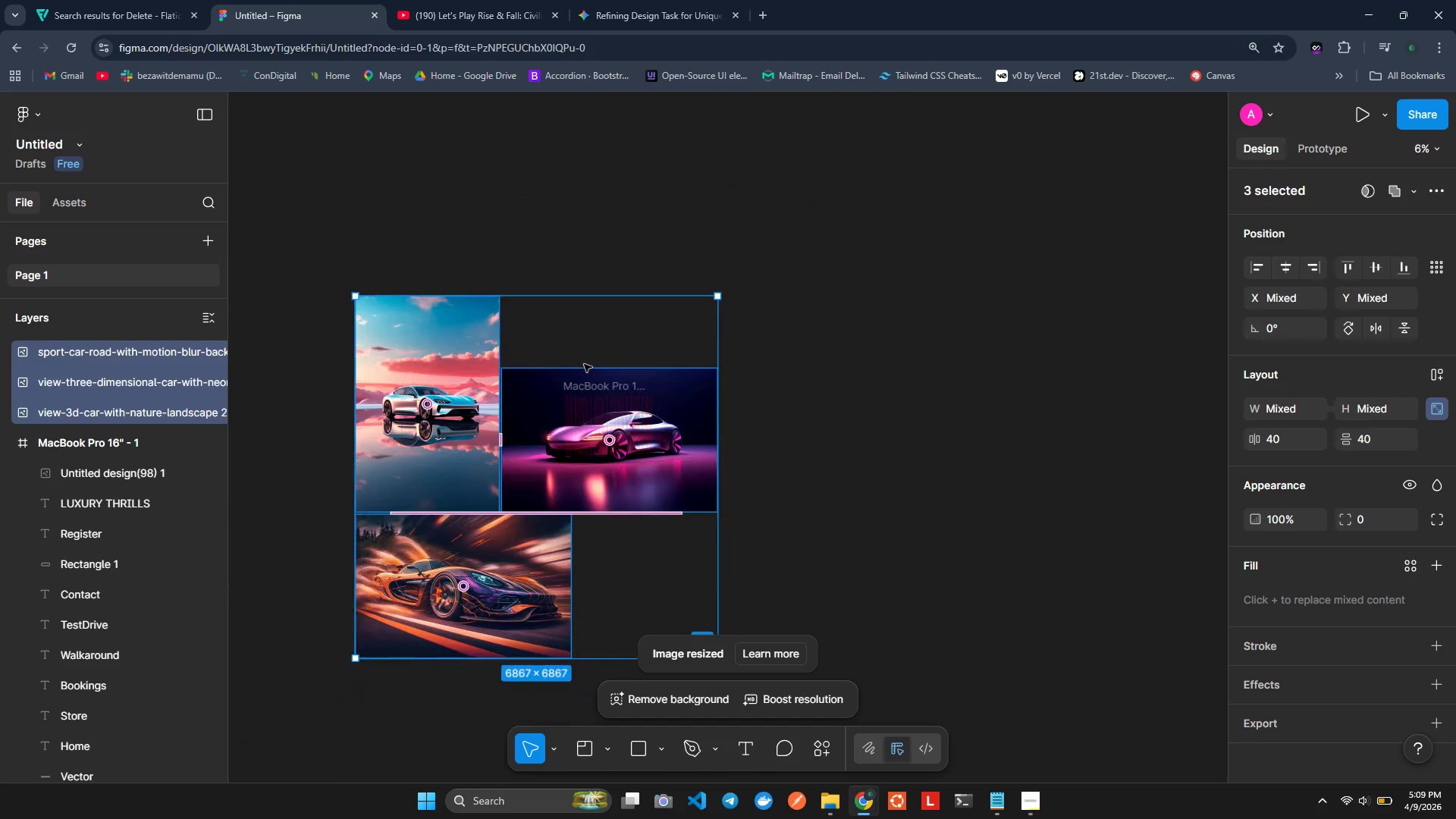 
double_click([598, 447])
 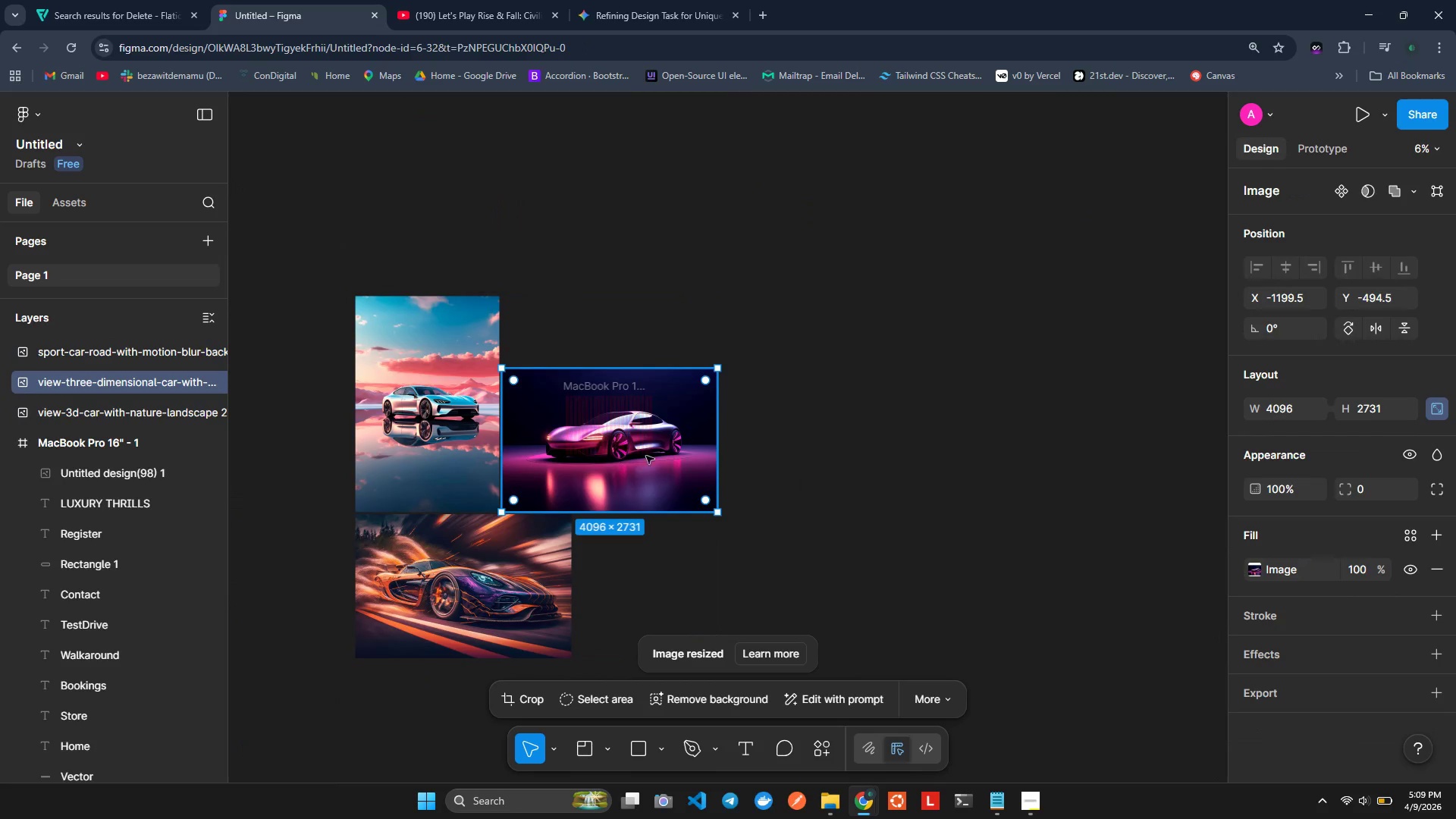 
left_click_drag(start_coordinate=[650, 456], to_coordinate=[887, 442])
 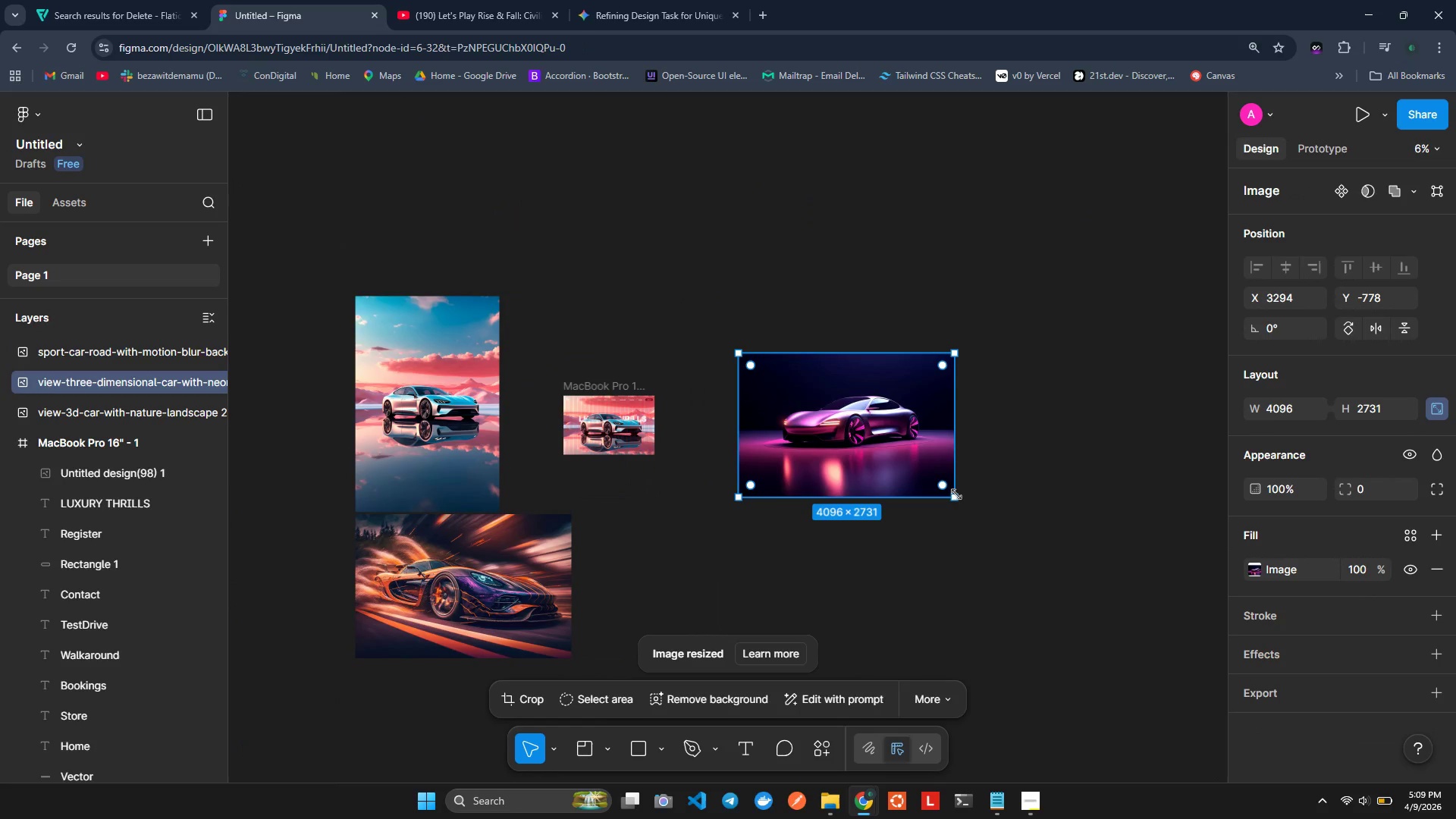 
left_click_drag(start_coordinate=[956, 494], to_coordinate=[816, 407])
 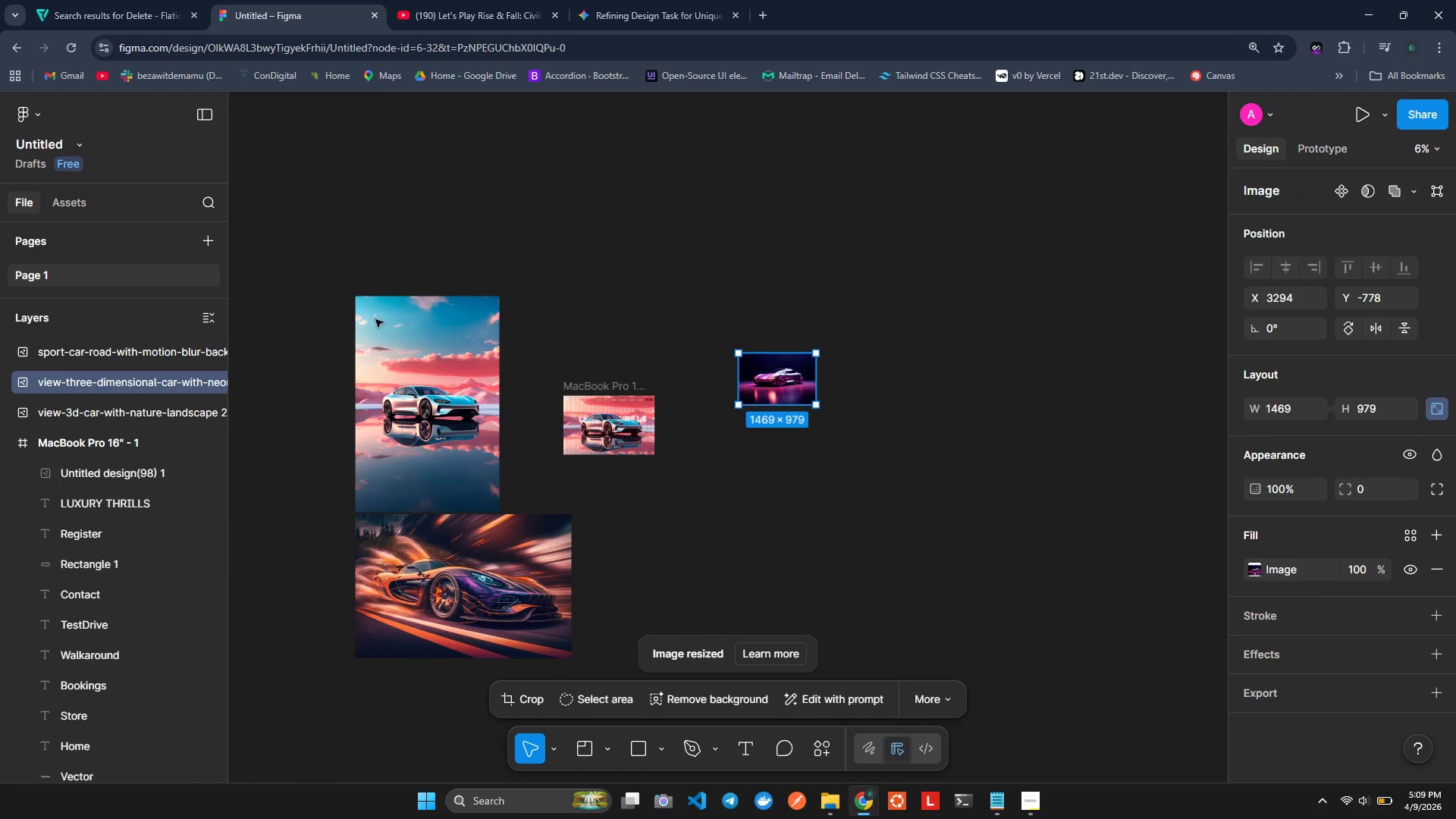 
left_click([406, 321])
 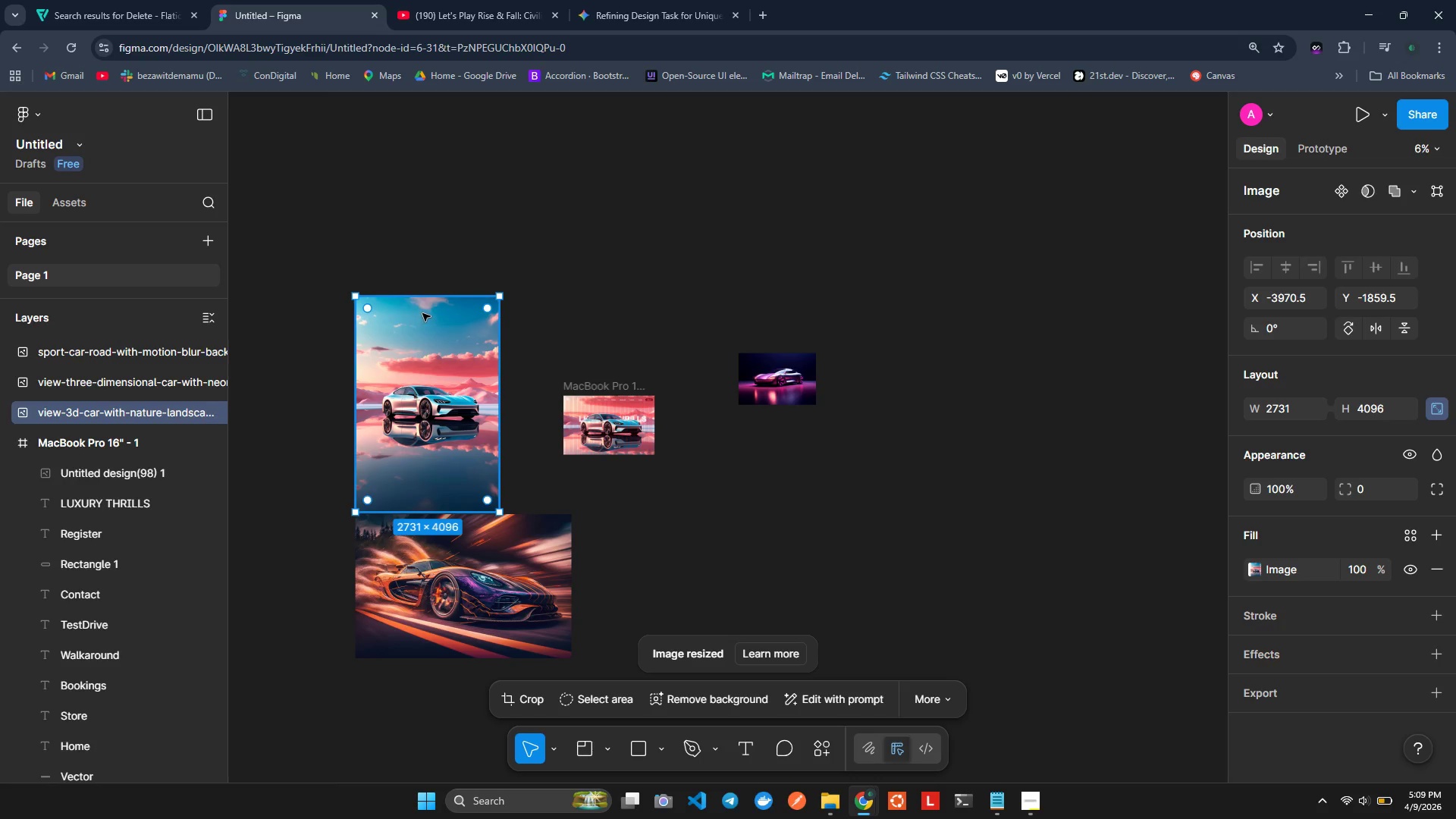 
wait(5.16)
 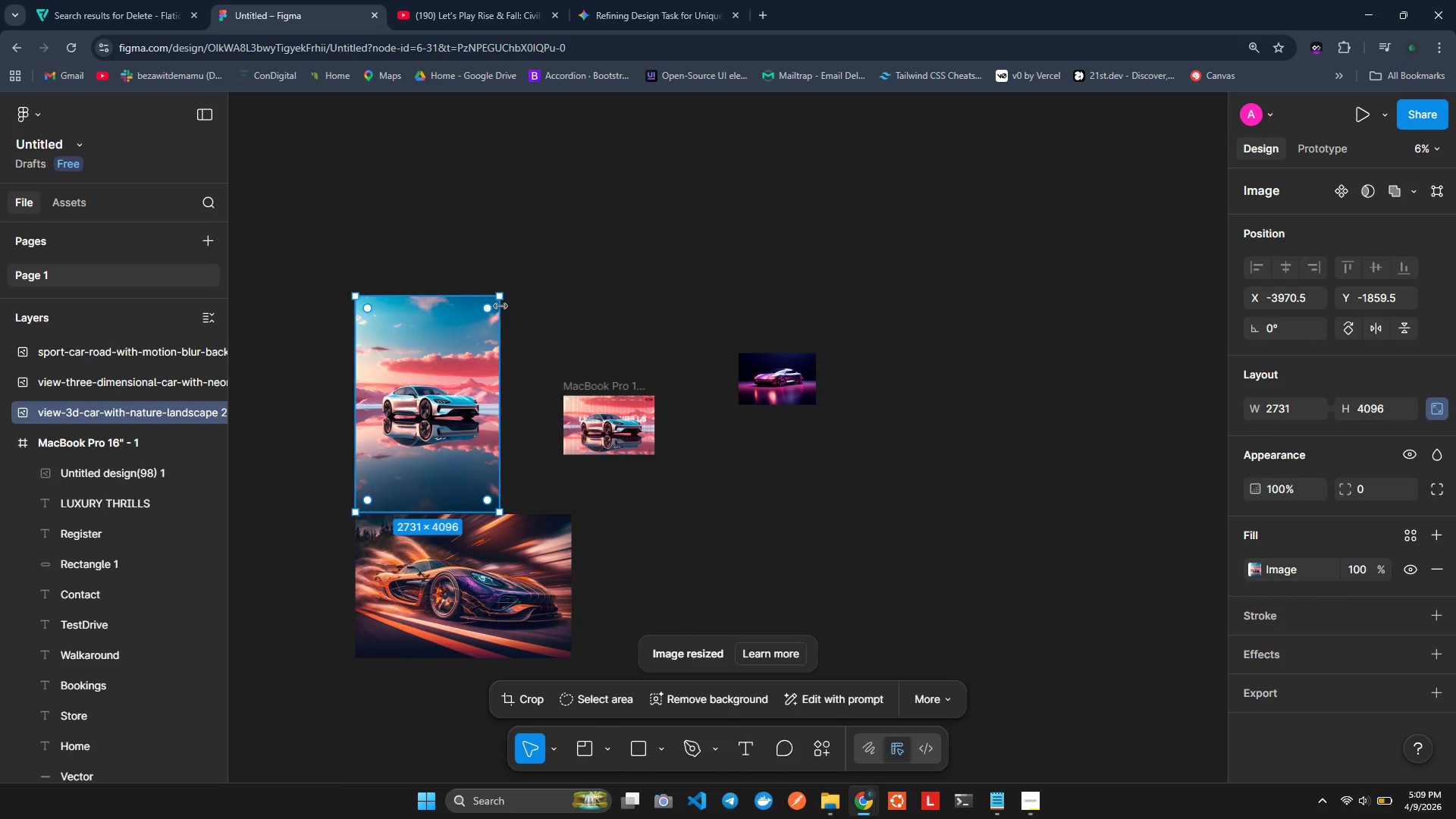 
left_click_drag(start_coordinate=[400, 403], to_coordinate=[402, 308])
 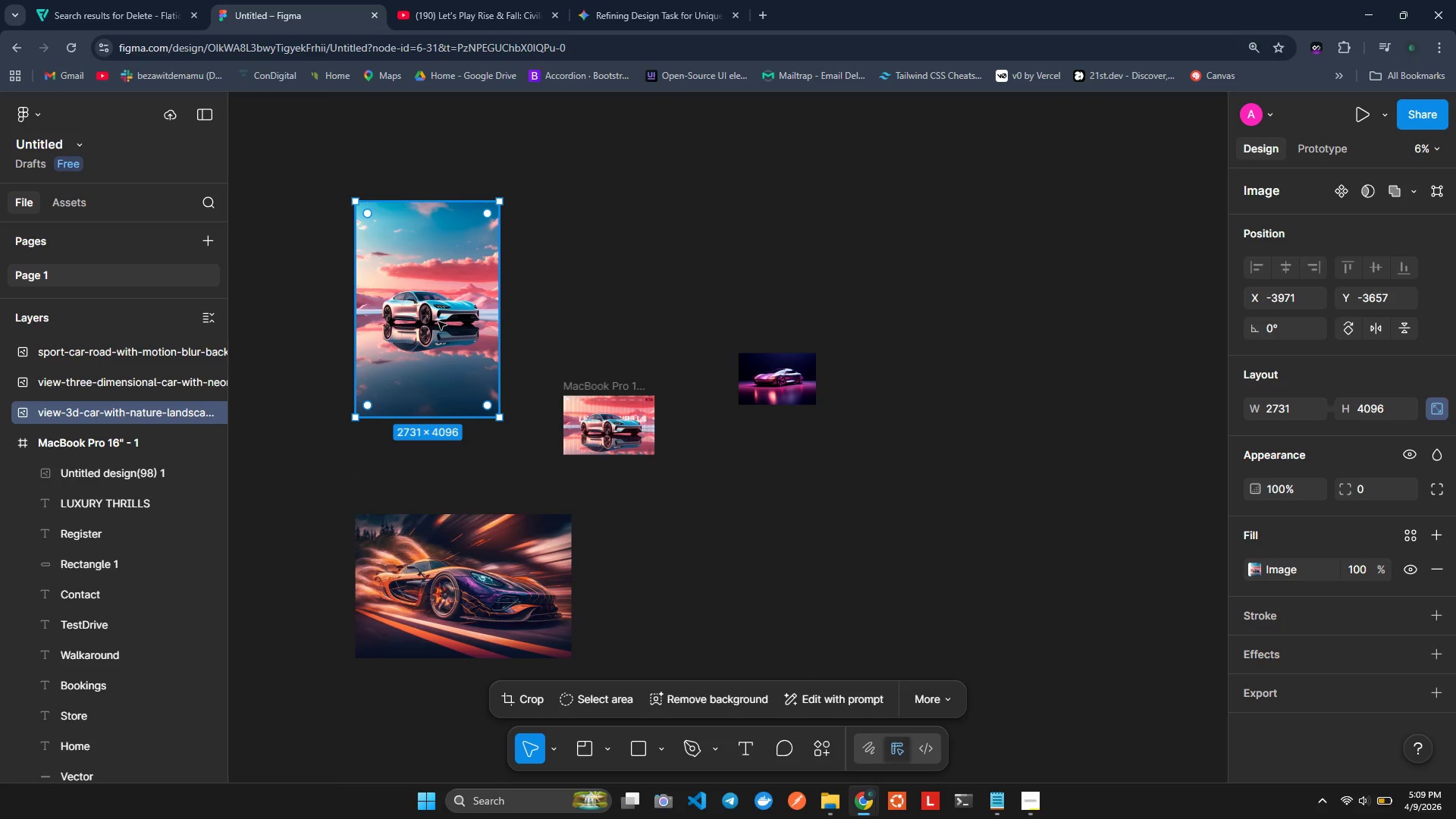 
right_click([438, 322])
 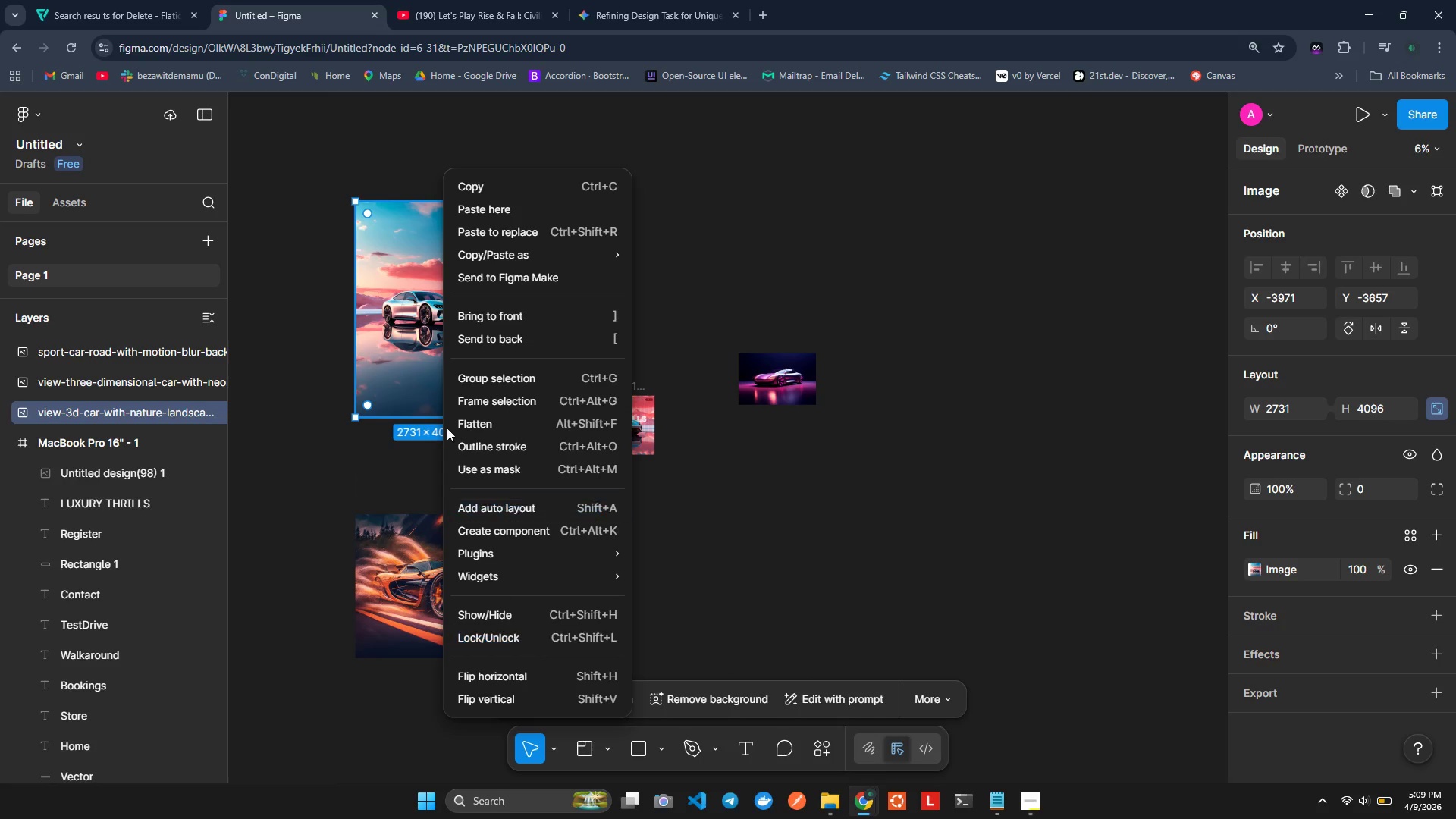 
left_click([399, 334])
 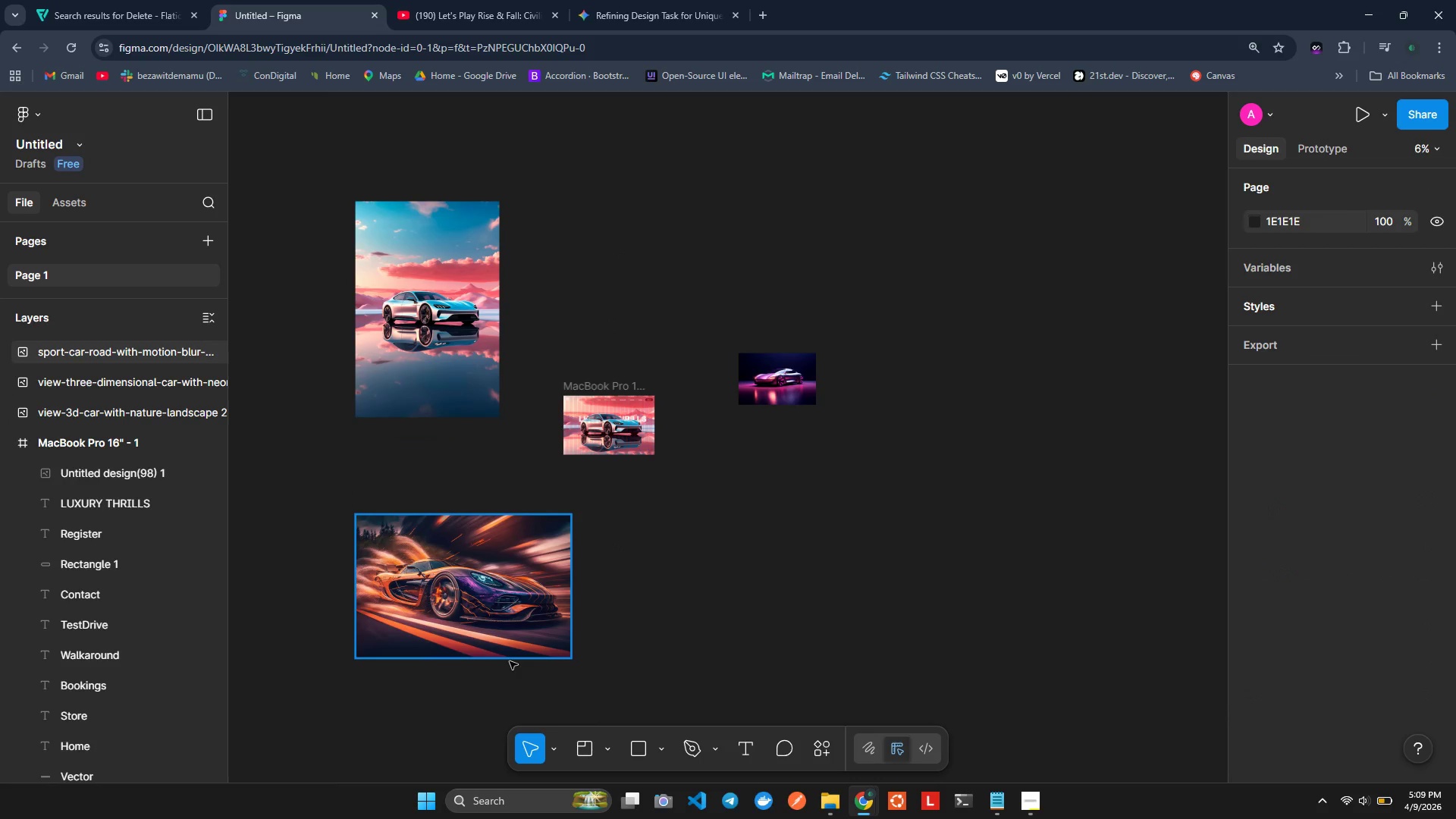 
left_click_drag(start_coordinate=[485, 622], to_coordinate=[792, 520])
 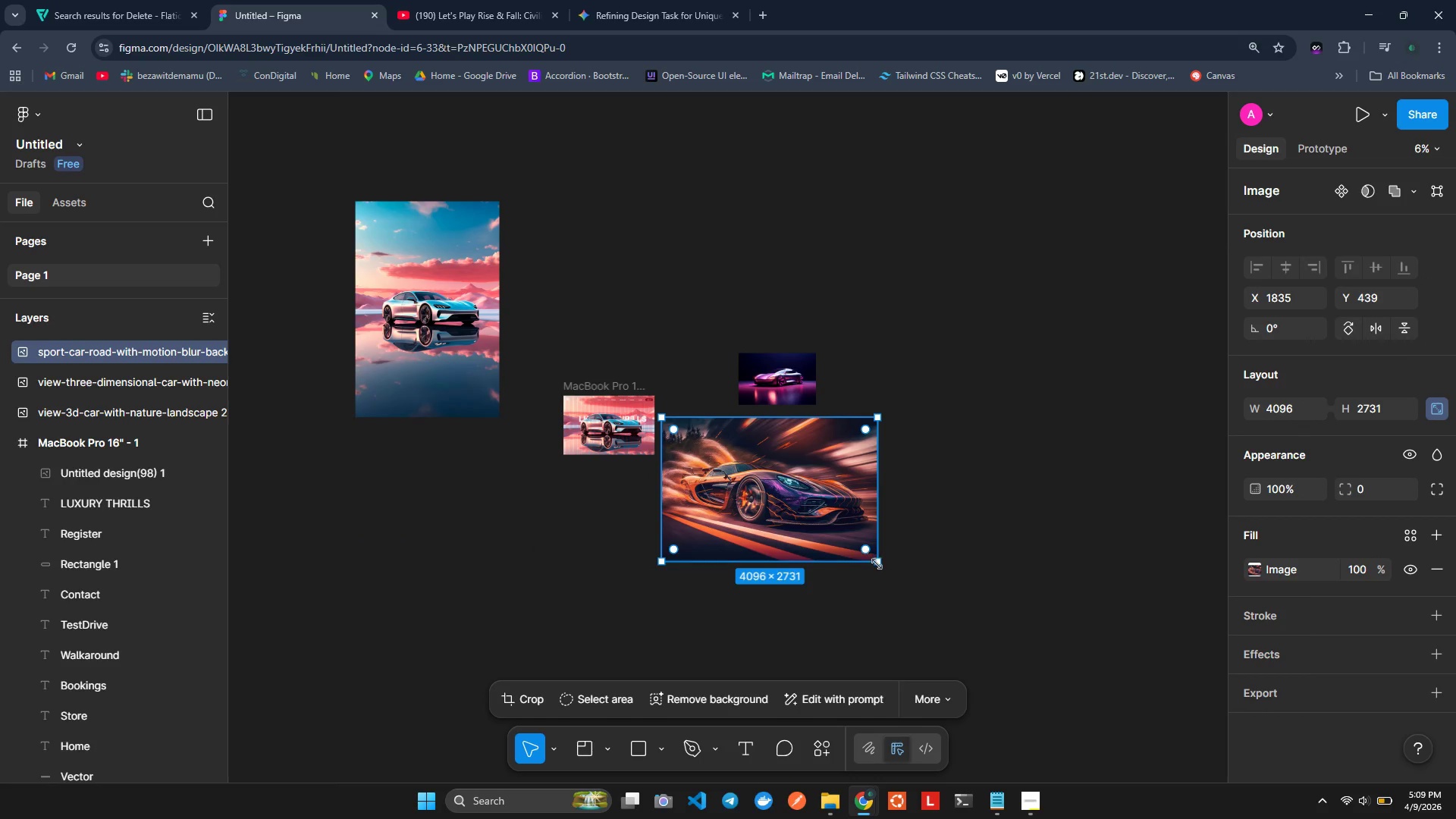 
left_click_drag(start_coordinate=[877, 566], to_coordinate=[712, 460])
 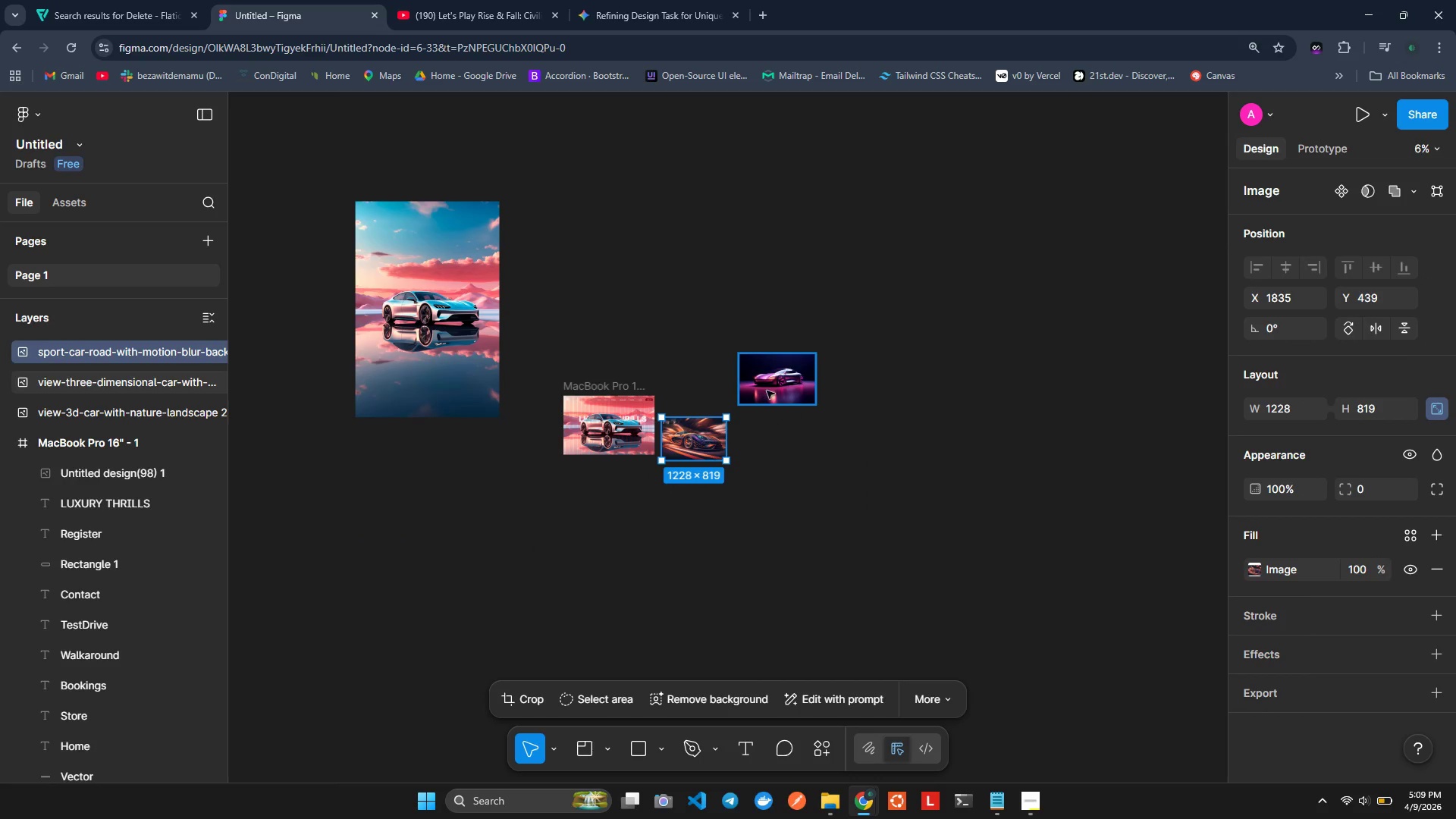 
left_click_drag(start_coordinate=[767, 391], to_coordinate=[774, 447])
 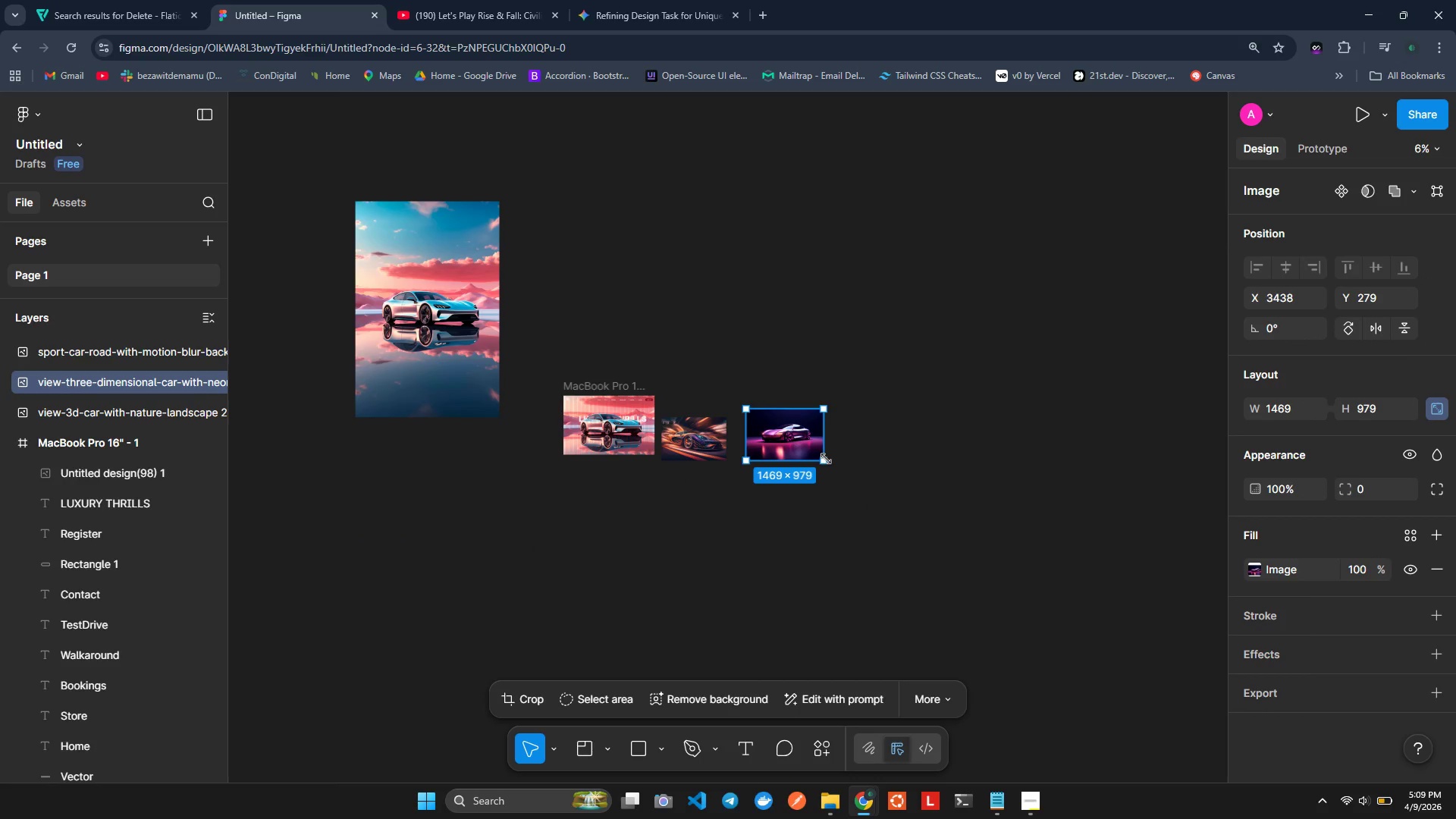 
left_click_drag(start_coordinate=[827, 459], to_coordinate=[808, 452])
 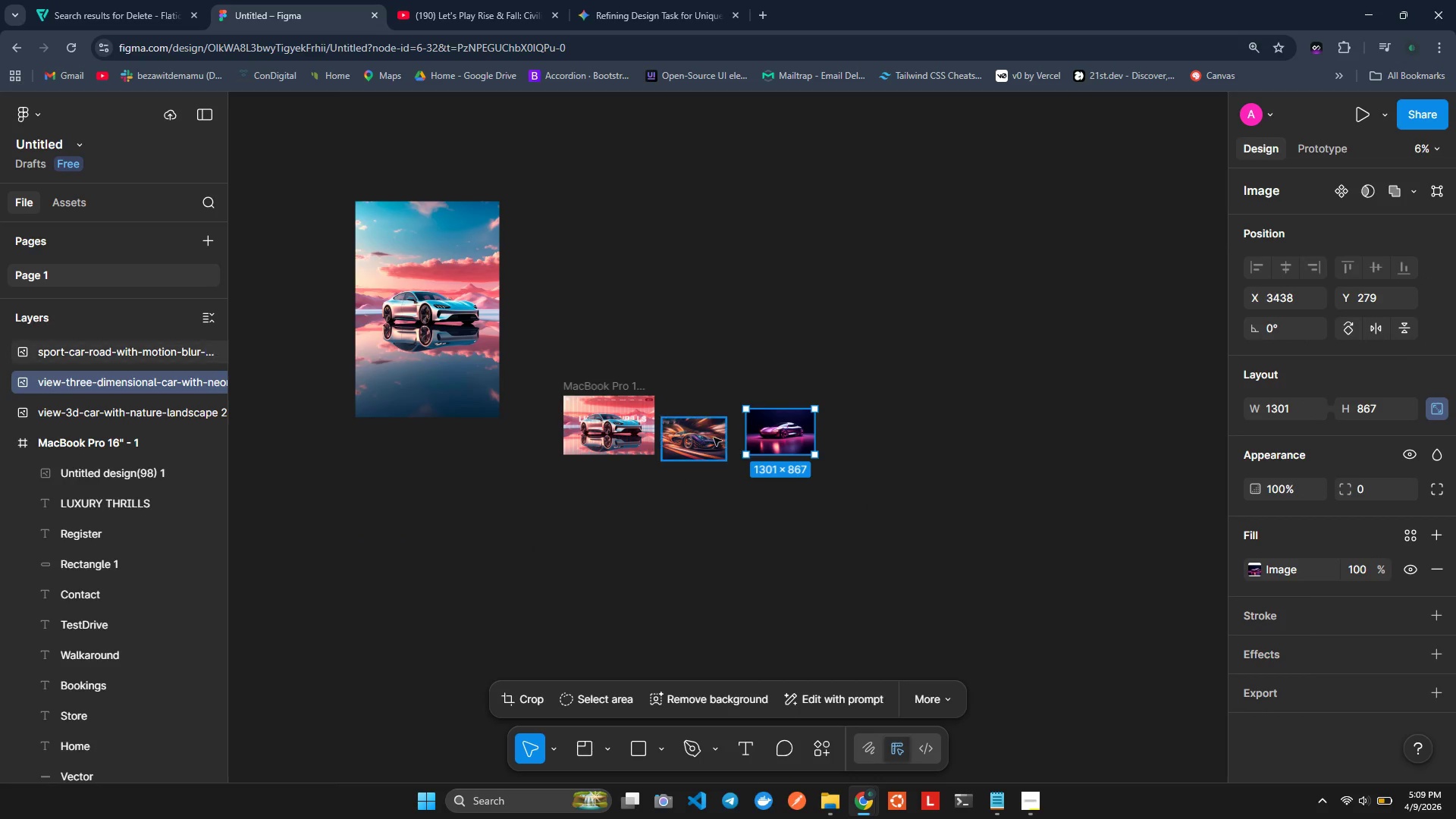 
left_click([713, 437])
 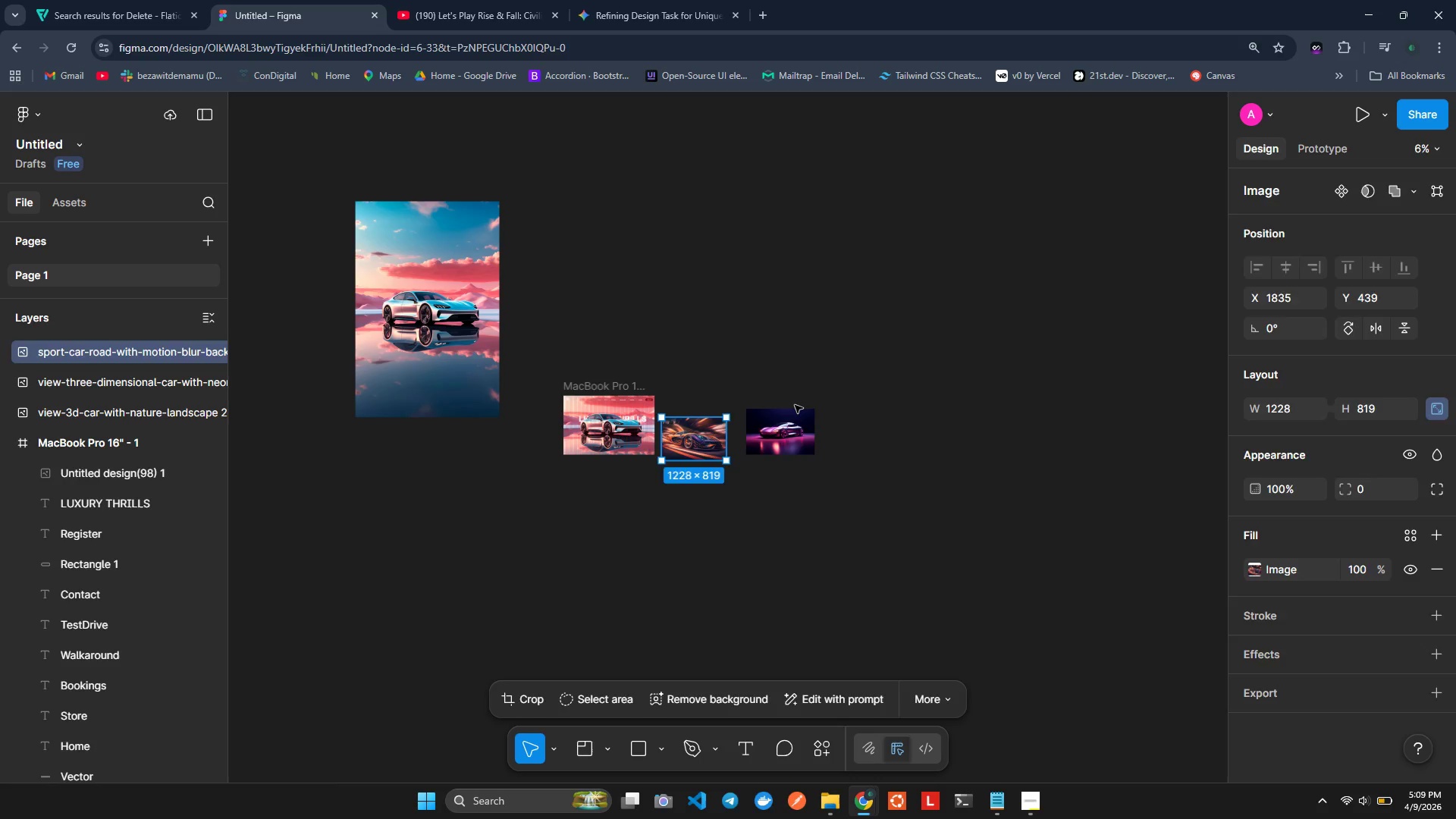 
double_click([792, 421])
 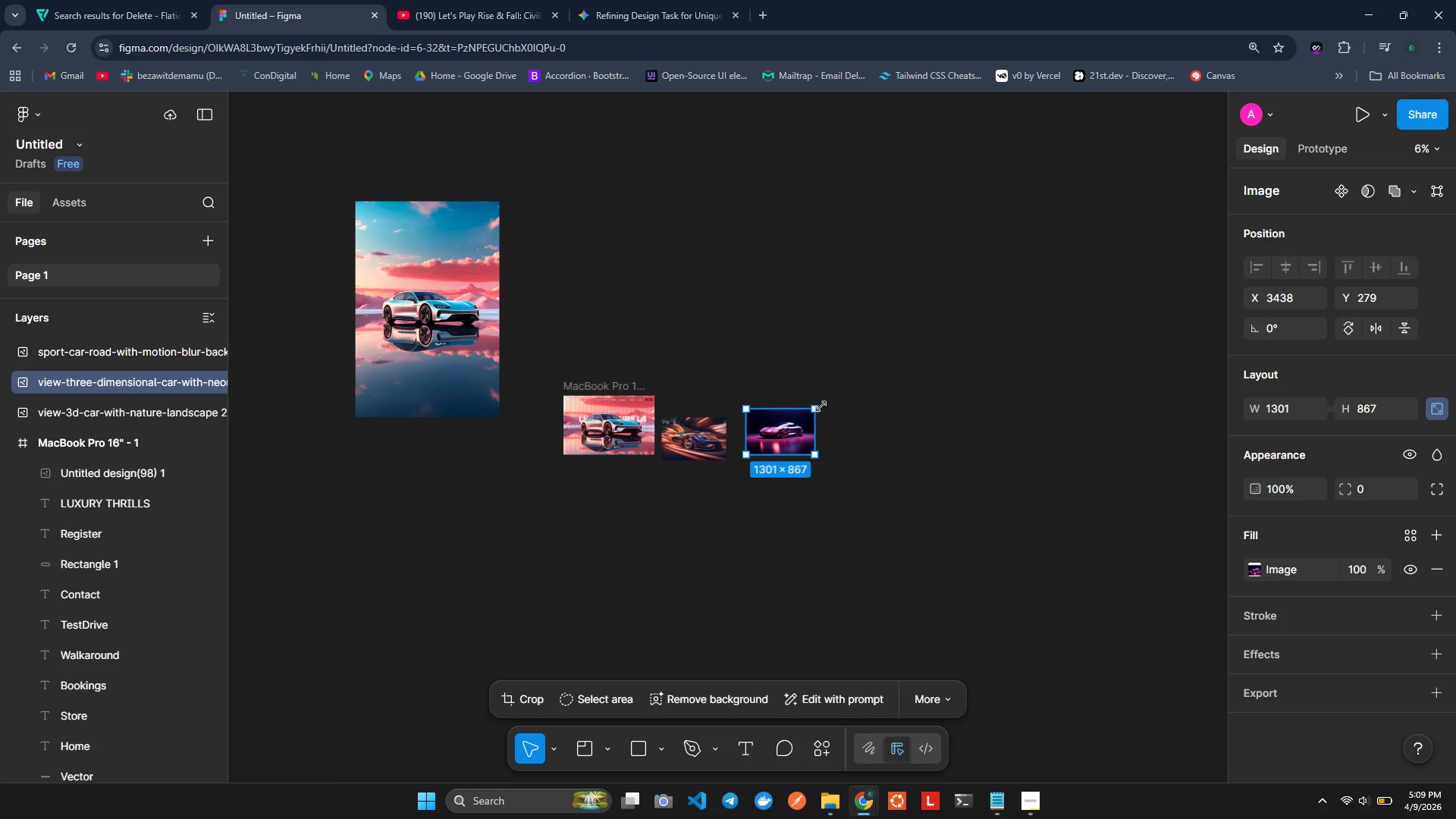 
left_click_drag(start_coordinate=[821, 406], to_coordinate=[799, 417])
 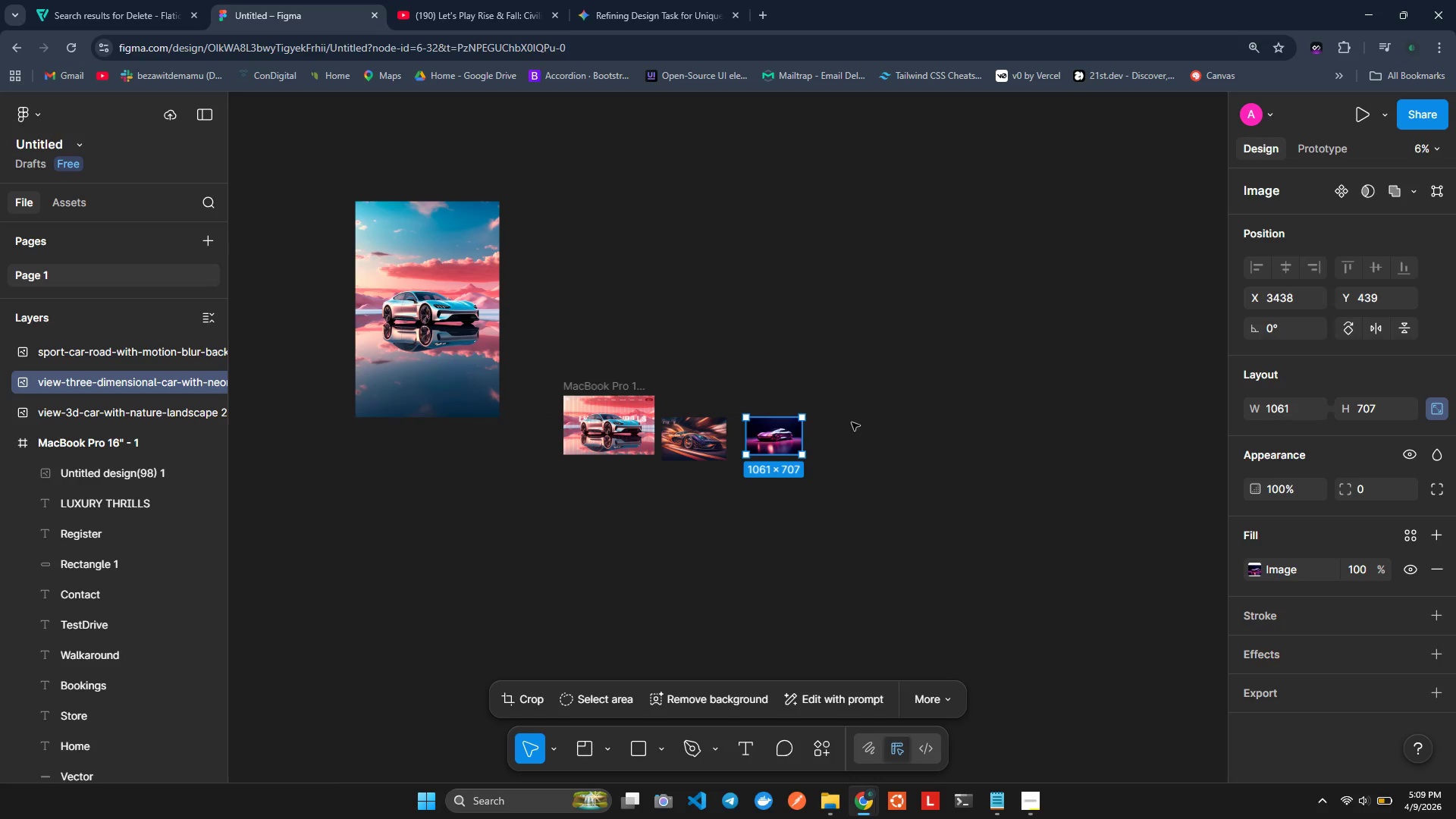 
left_click([852, 422])
 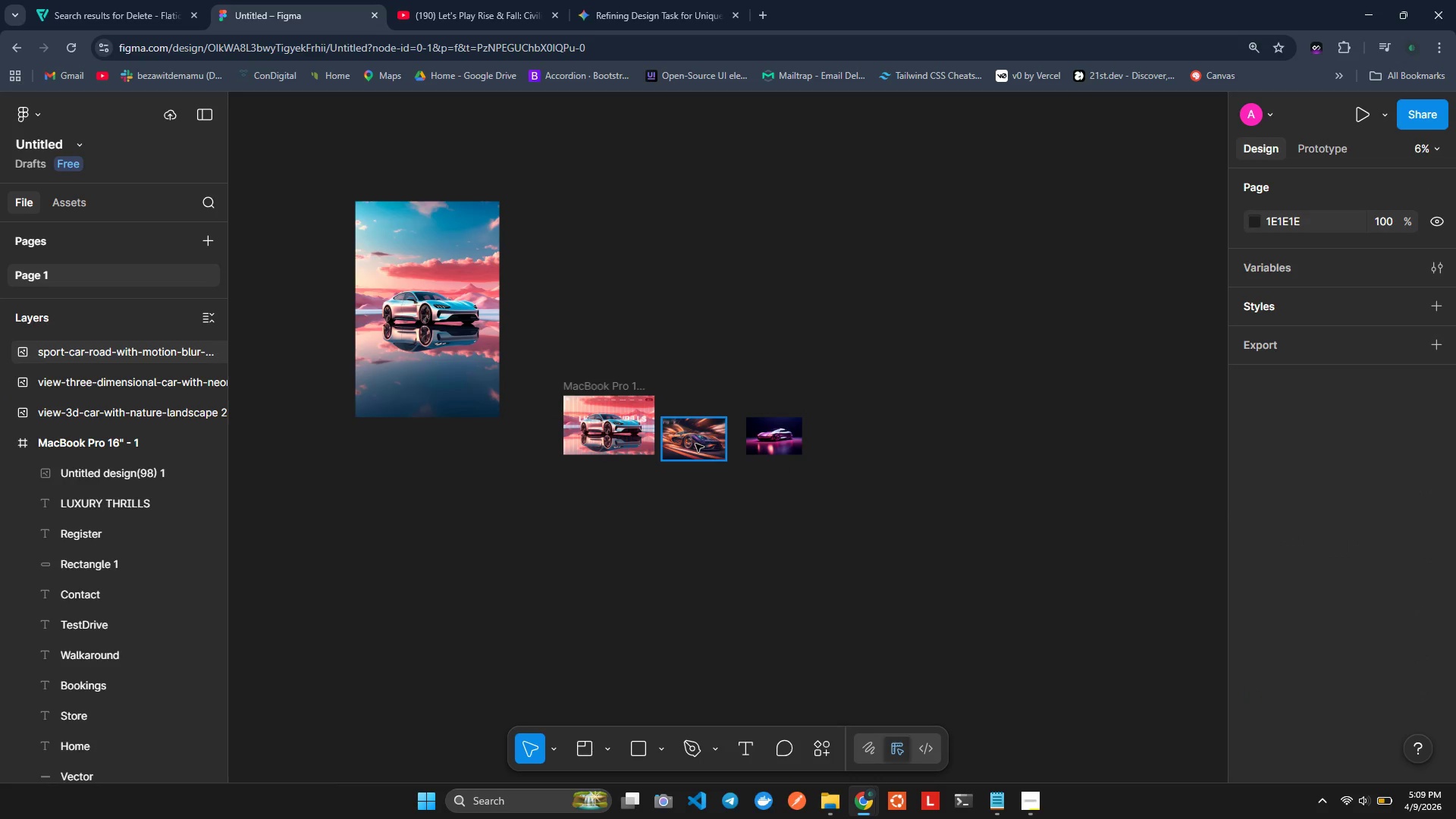 
left_click_drag(start_coordinate=[695, 444], to_coordinate=[592, 468])
 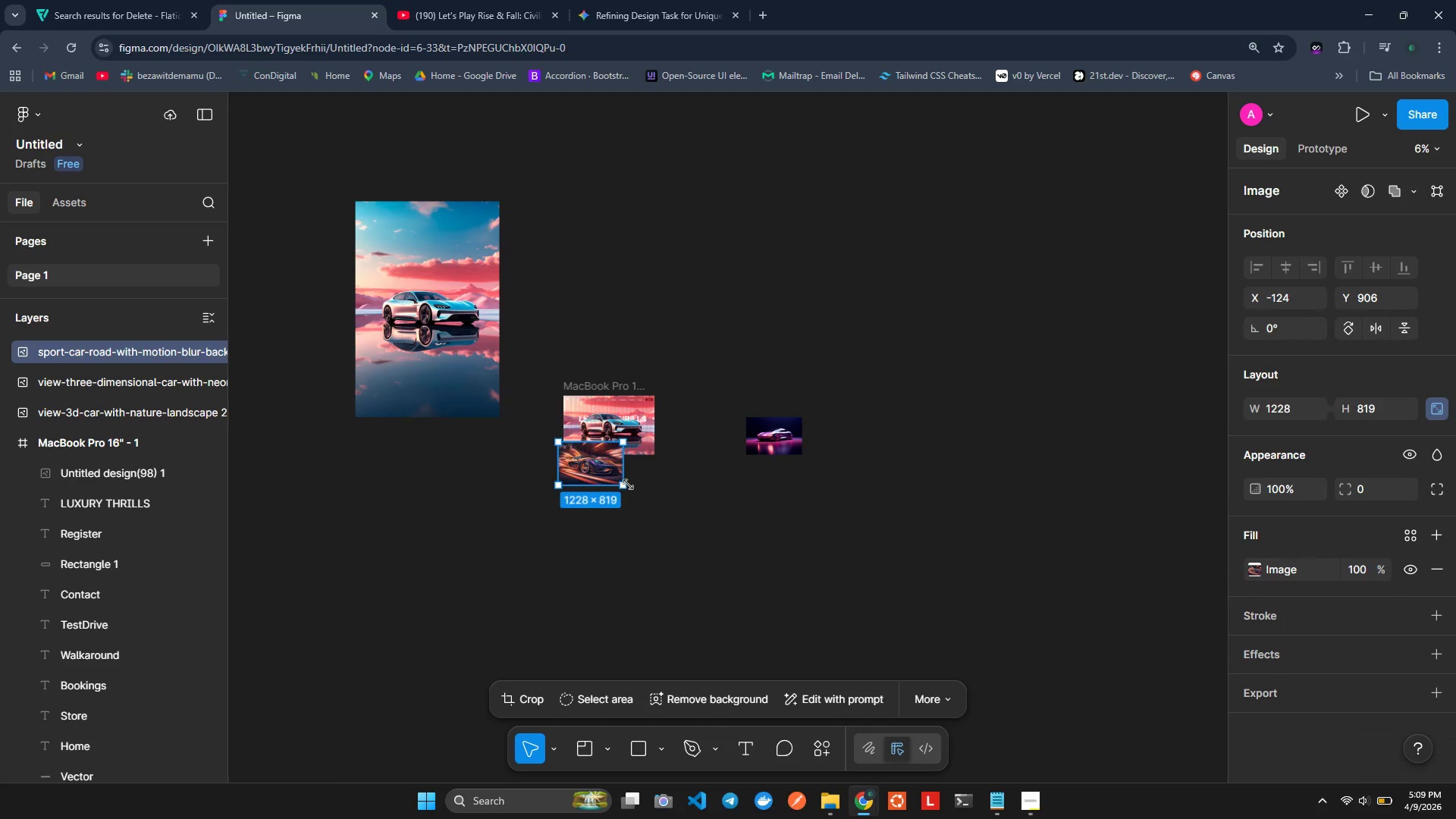 
scroll: coordinate [626, 485], scroll_direction: up, amount: 1.0
 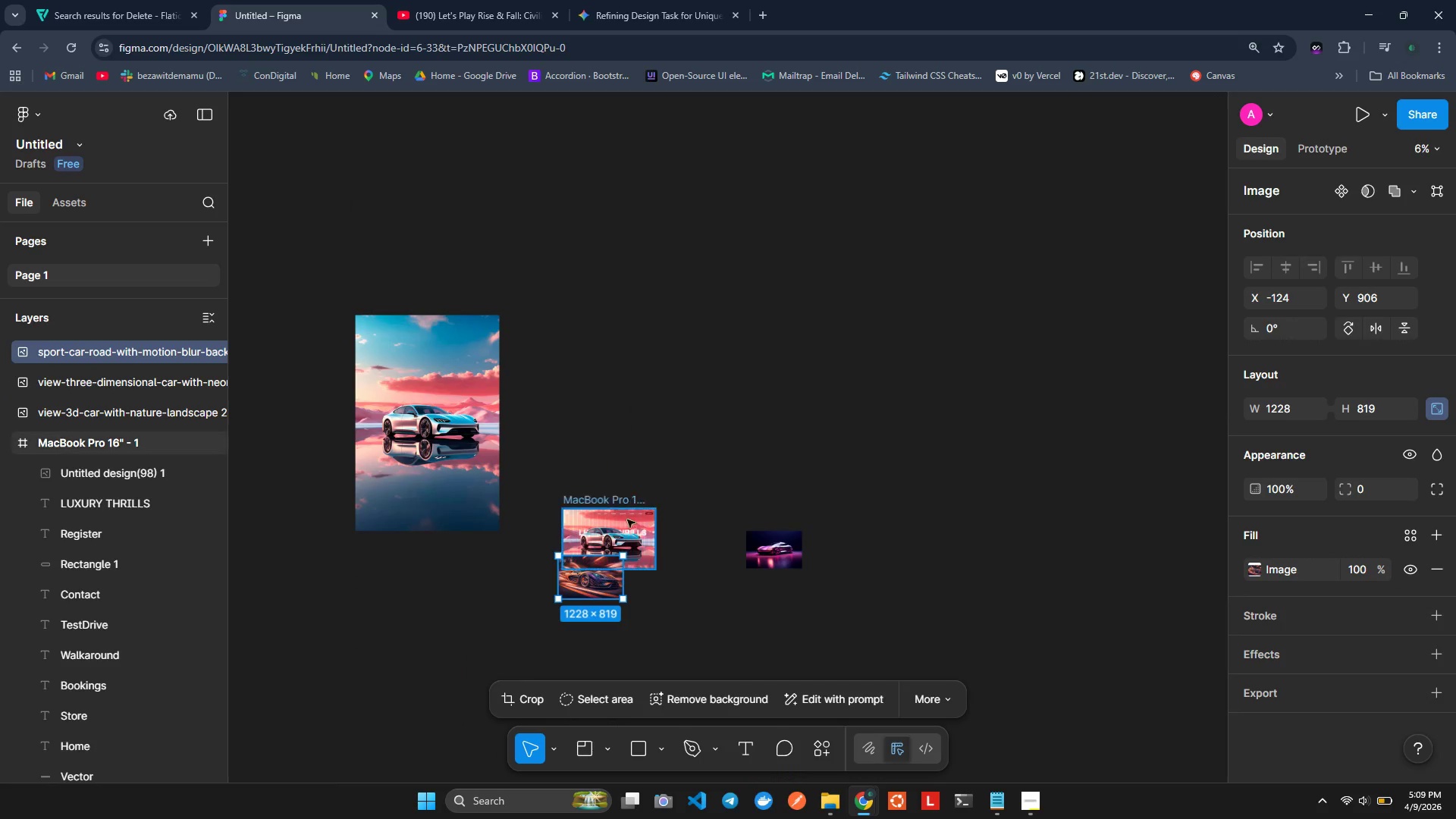 
hold_key(key=ControlLeft, duration=1.51)
scroll: coordinate [641, 579], scroll_direction: up, amount: 4.0
 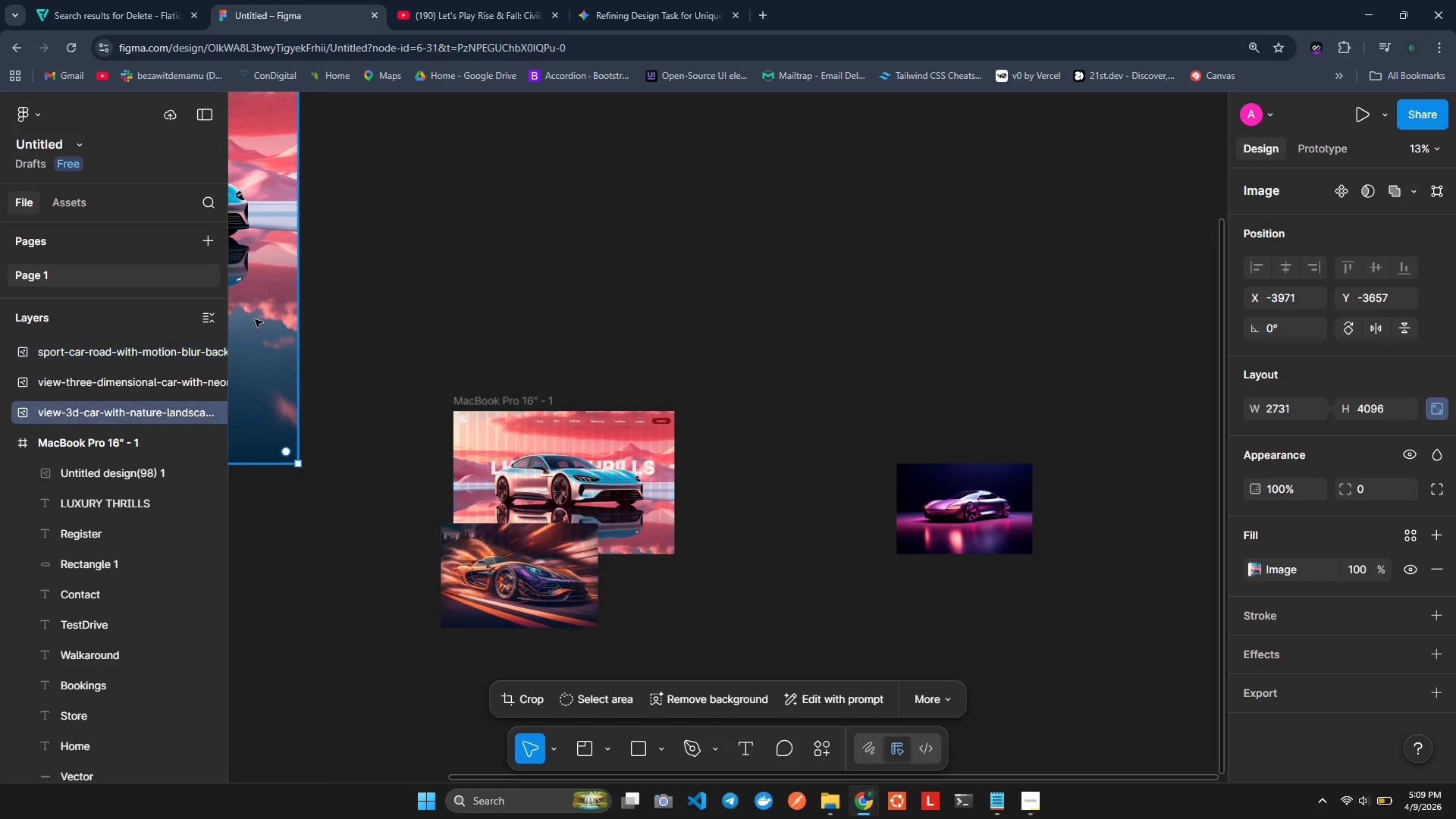 
double_click([271, 317])
 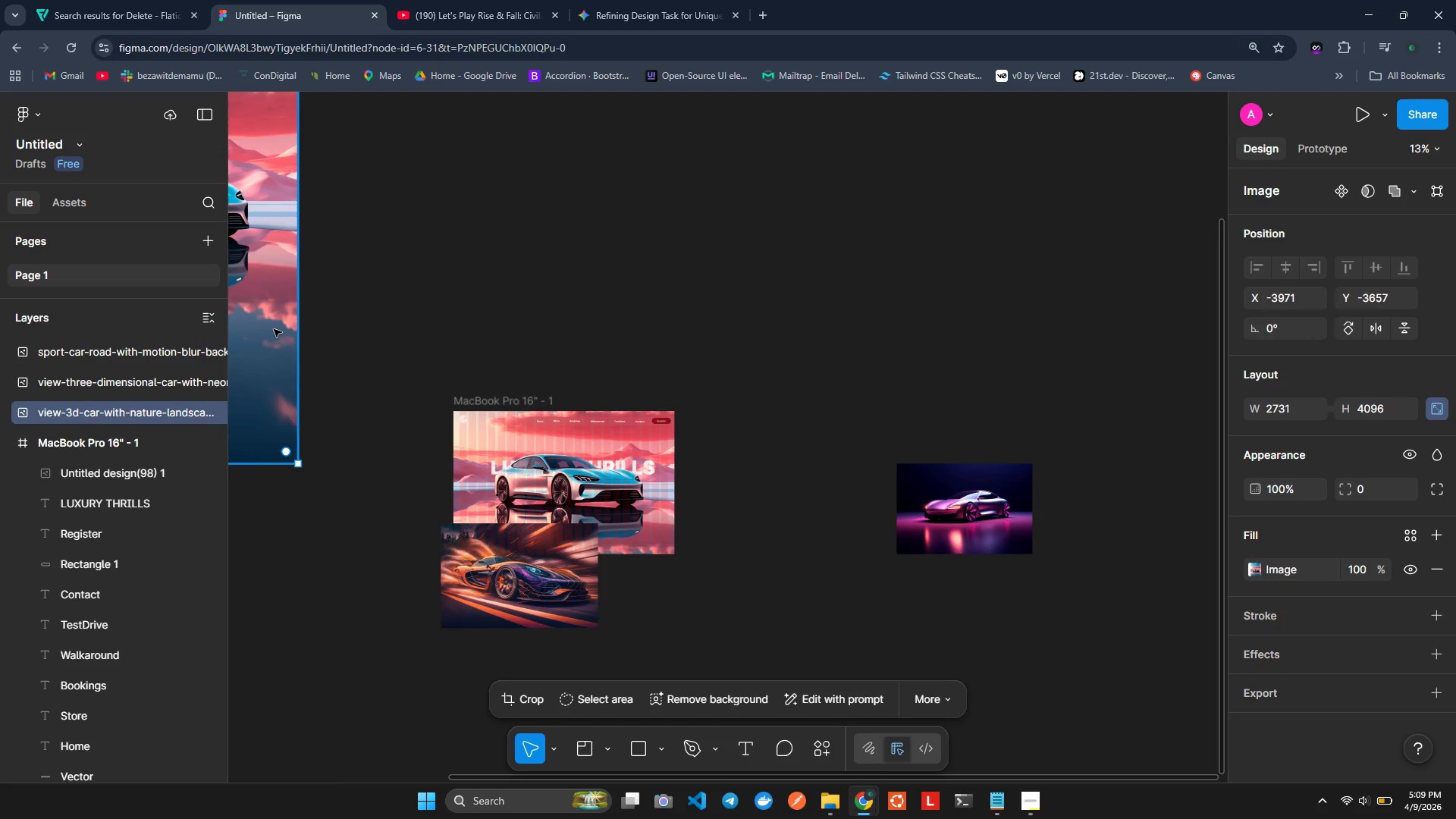 
right_click([274, 329])
 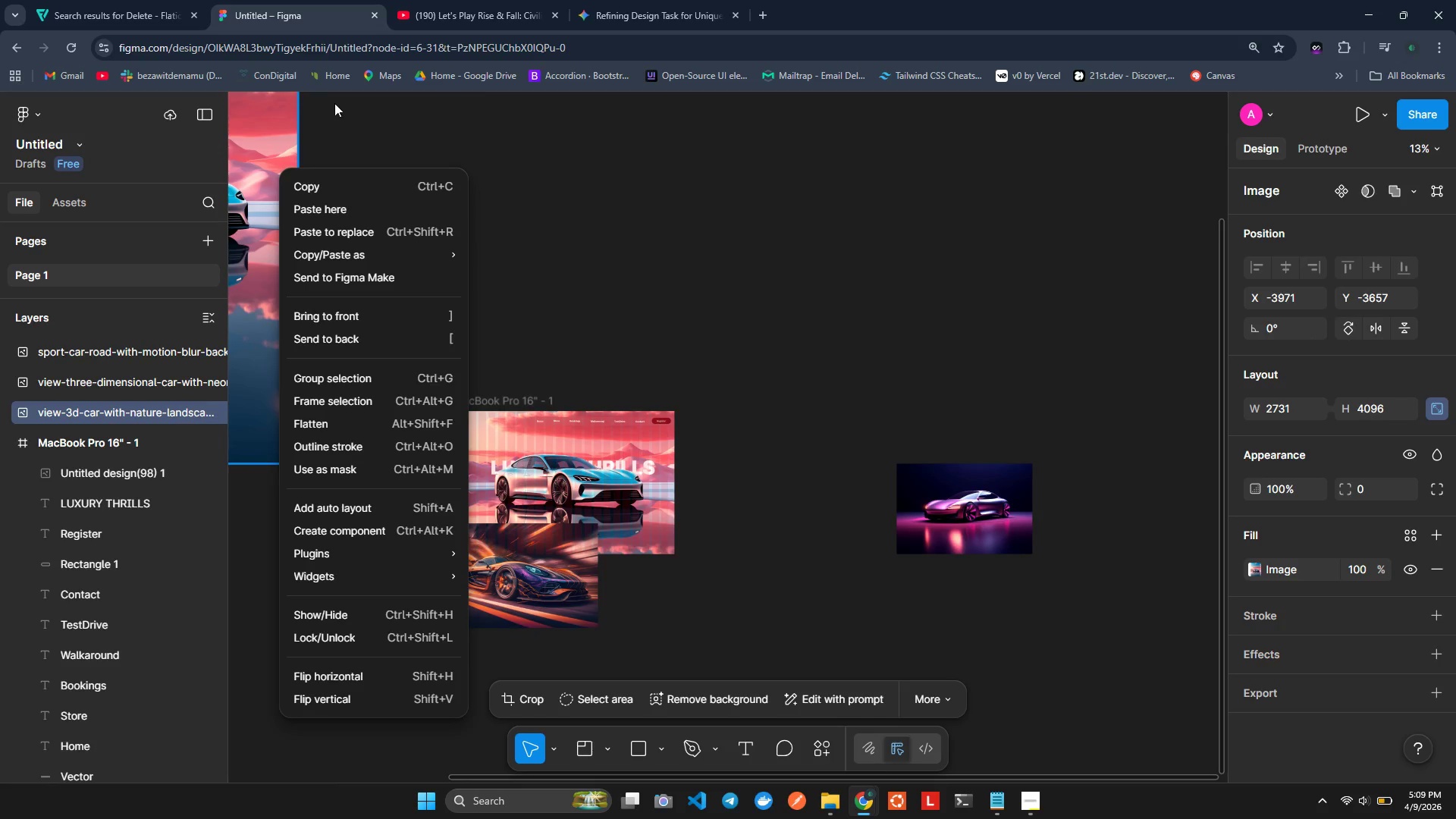 
left_click([293, 120])
 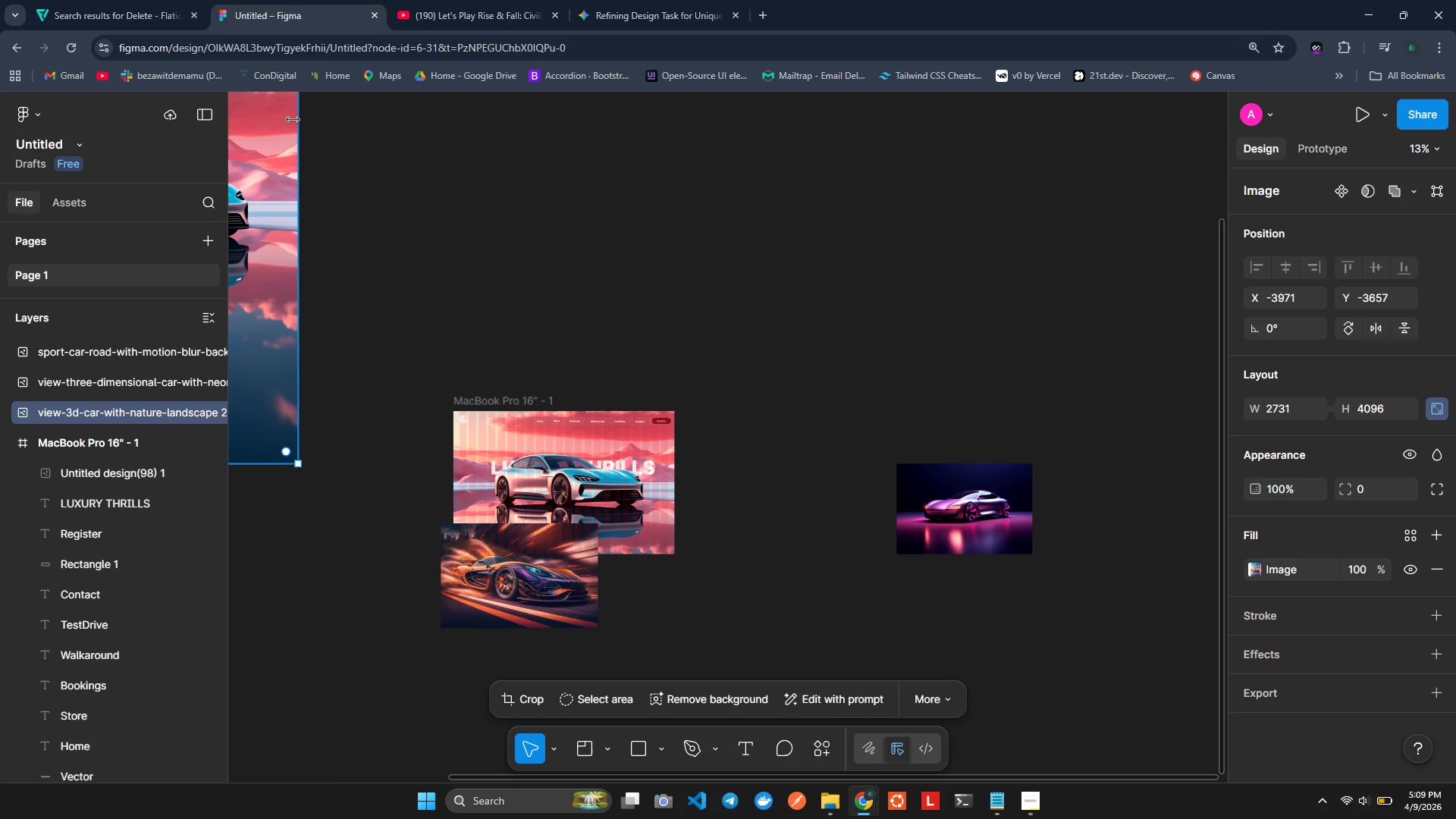 
key(Backspace)
 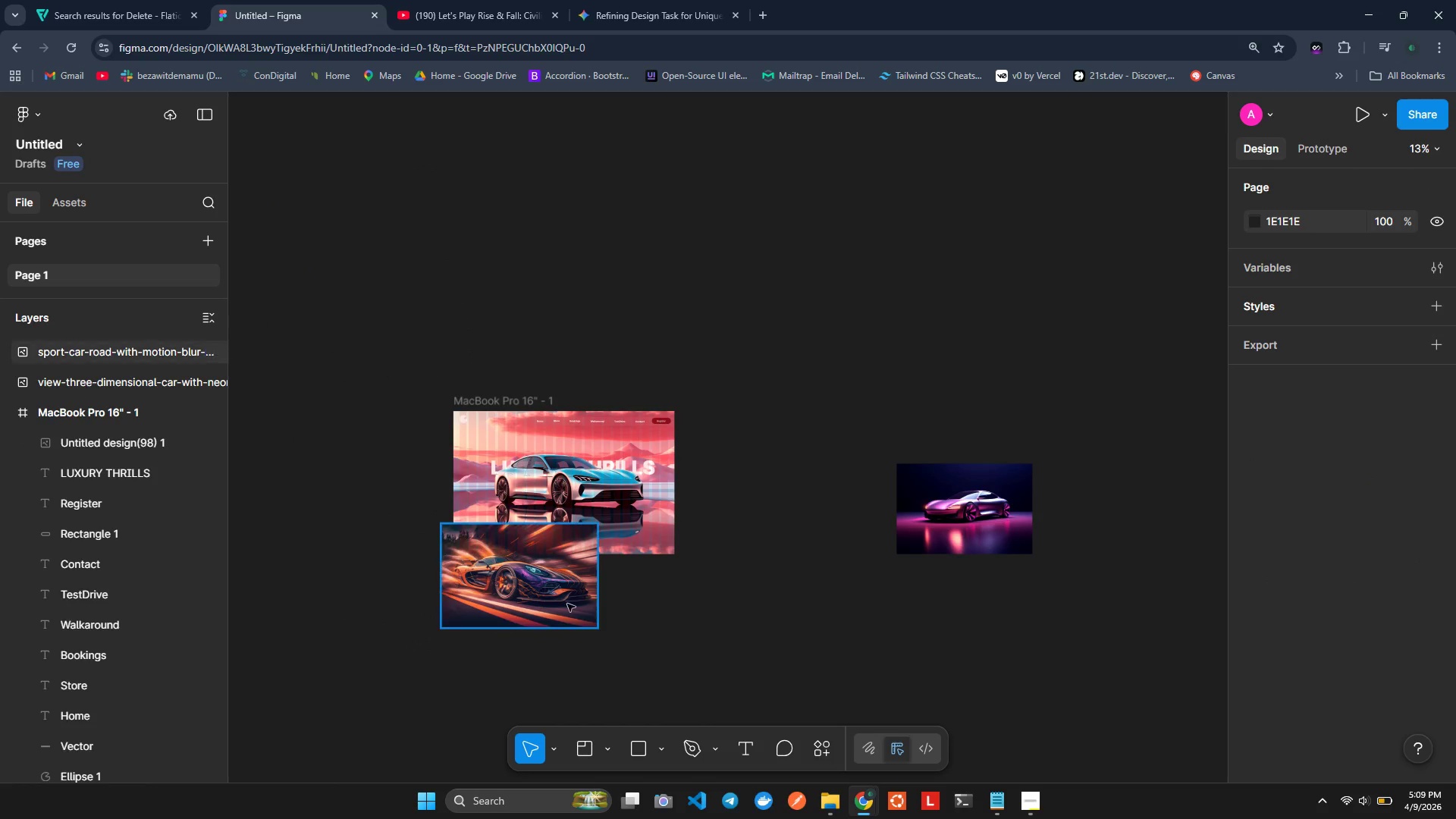 
scroll: coordinate [548, 607], scroll_direction: up, amount: 1.0
 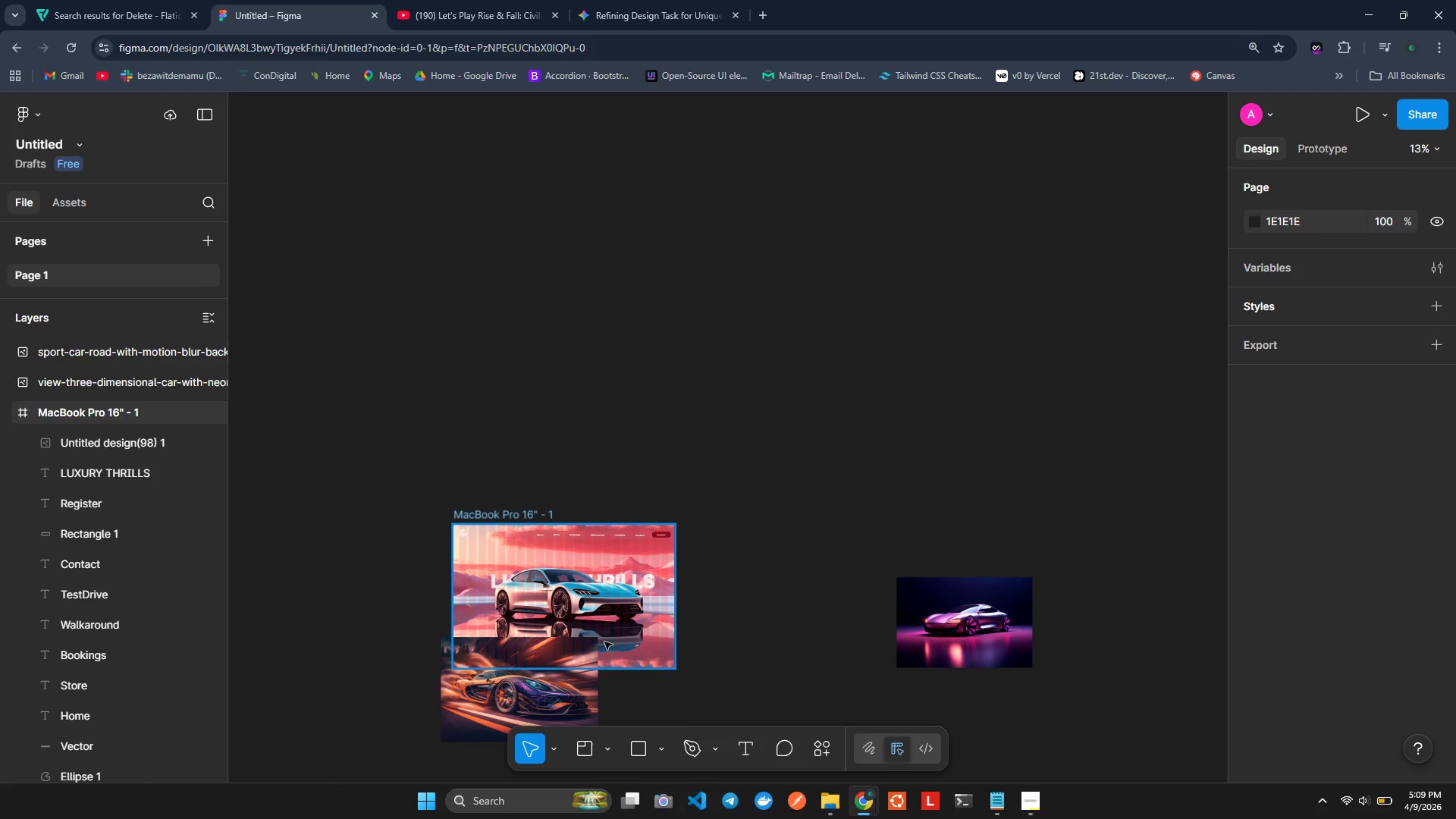 
hold_key(key=ControlLeft, duration=0.8)
scroll: coordinate [779, 618], scroll_direction: up, amount: 3.0
 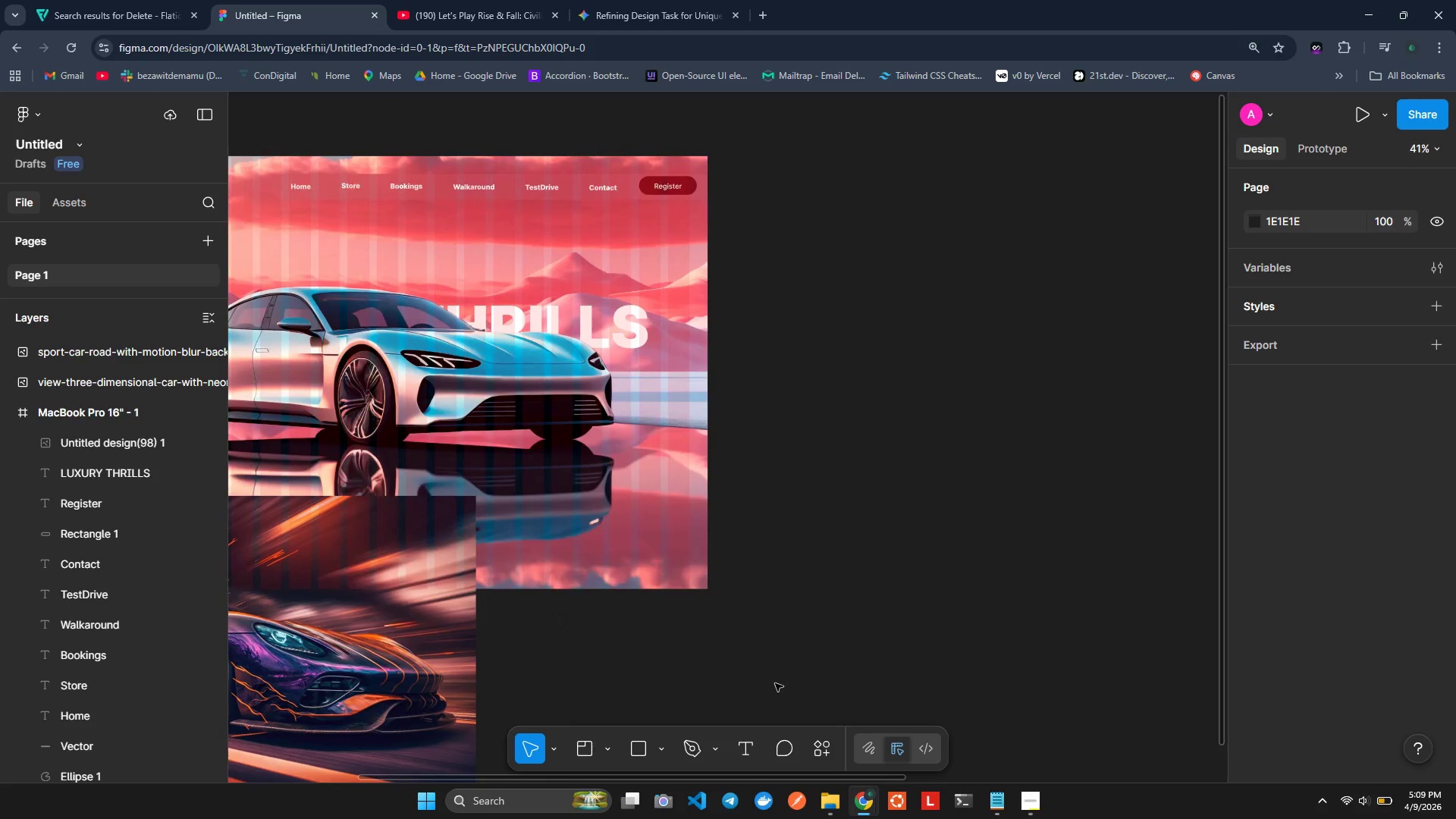 
hold_key(key=ShiftLeft, duration=0.69)
 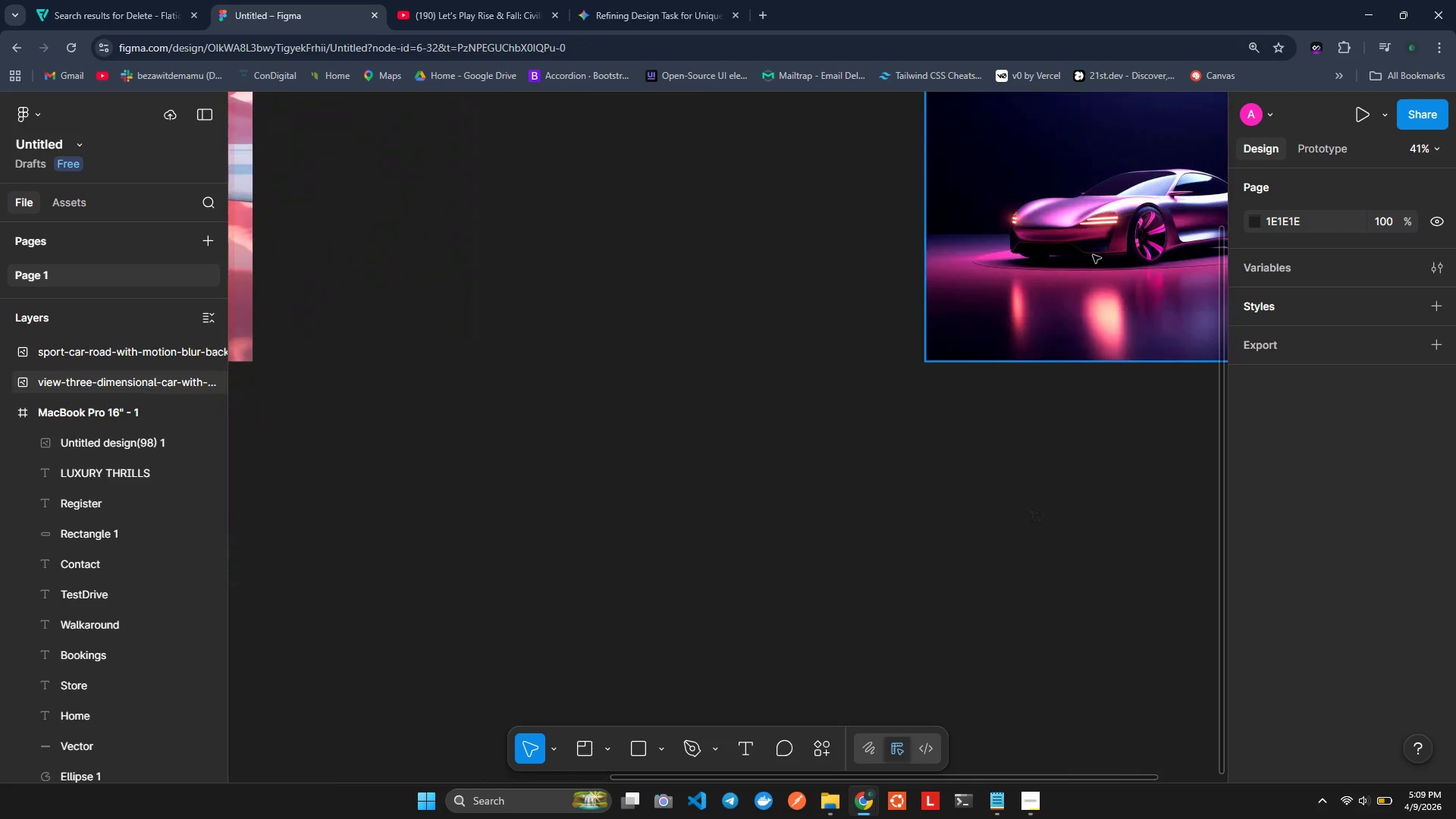 
left_click_drag(start_coordinate=[1093, 255], to_coordinate=[459, 476])
 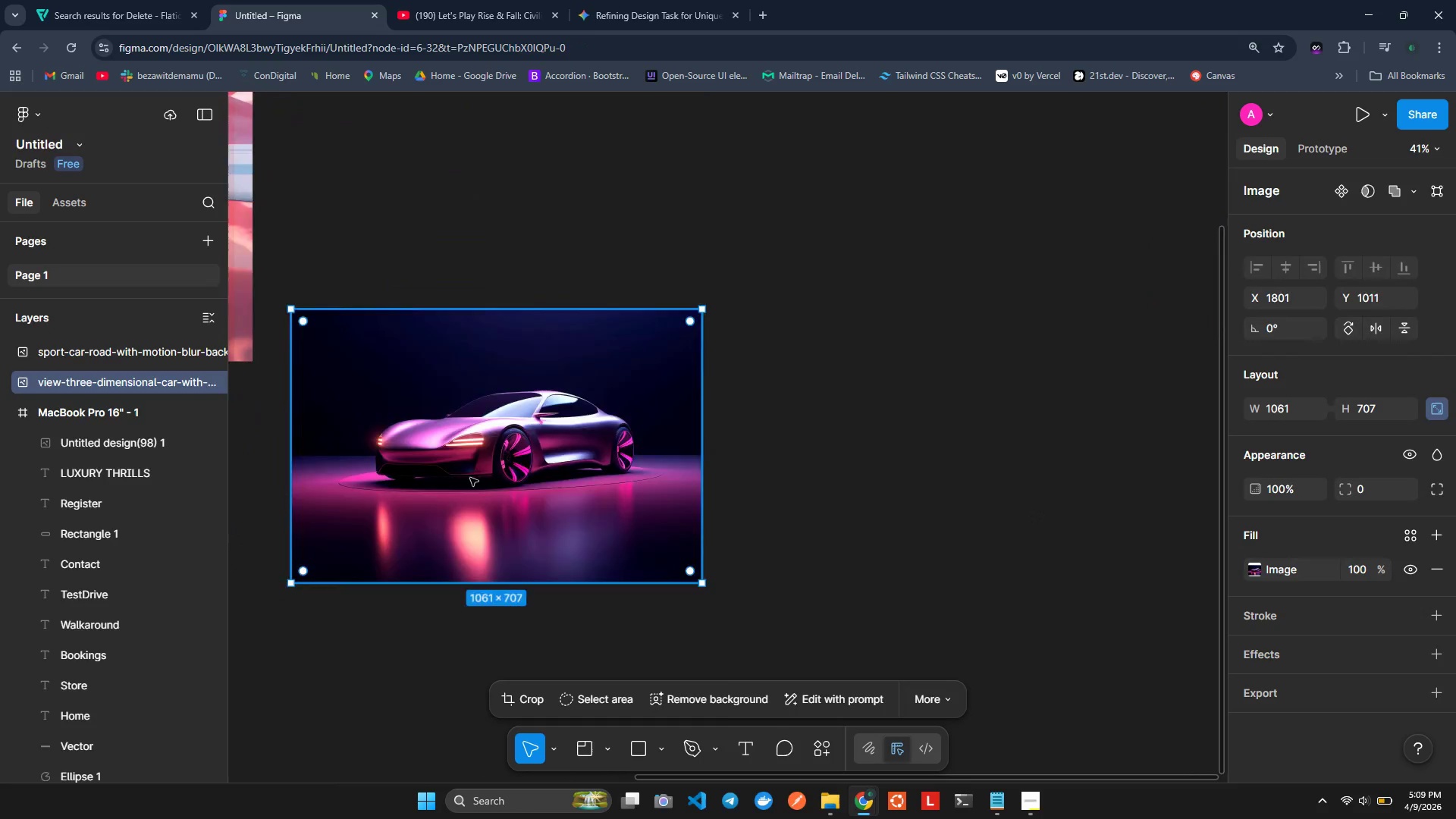 
scroll: coordinate [1031, 511], scroll_direction: down, amount: 5.0
 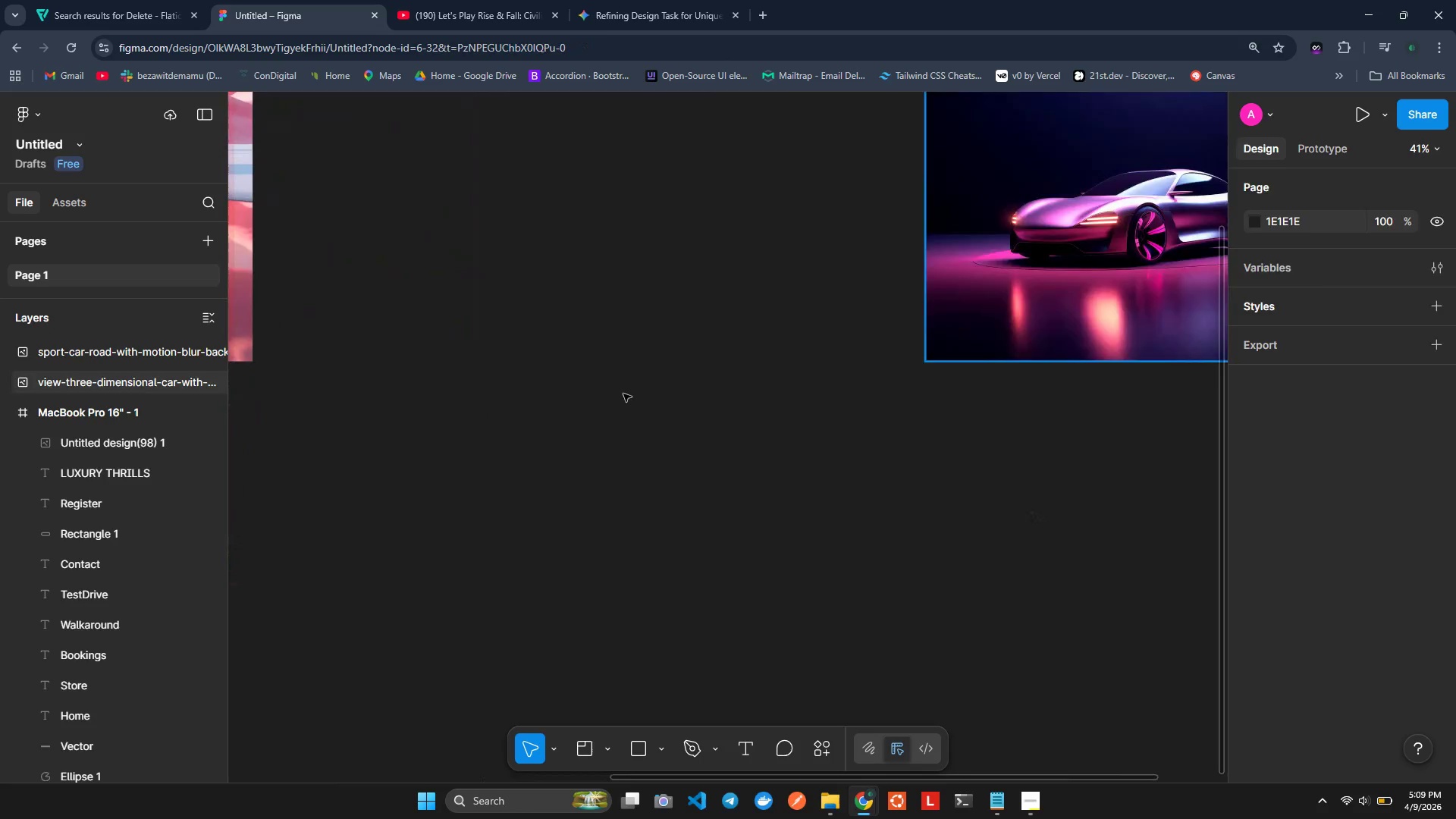 
hold_key(key=ShiftLeft, duration=0.83)
scroll: coordinate [652, 299], scroll_direction: up, amount: 7.0
 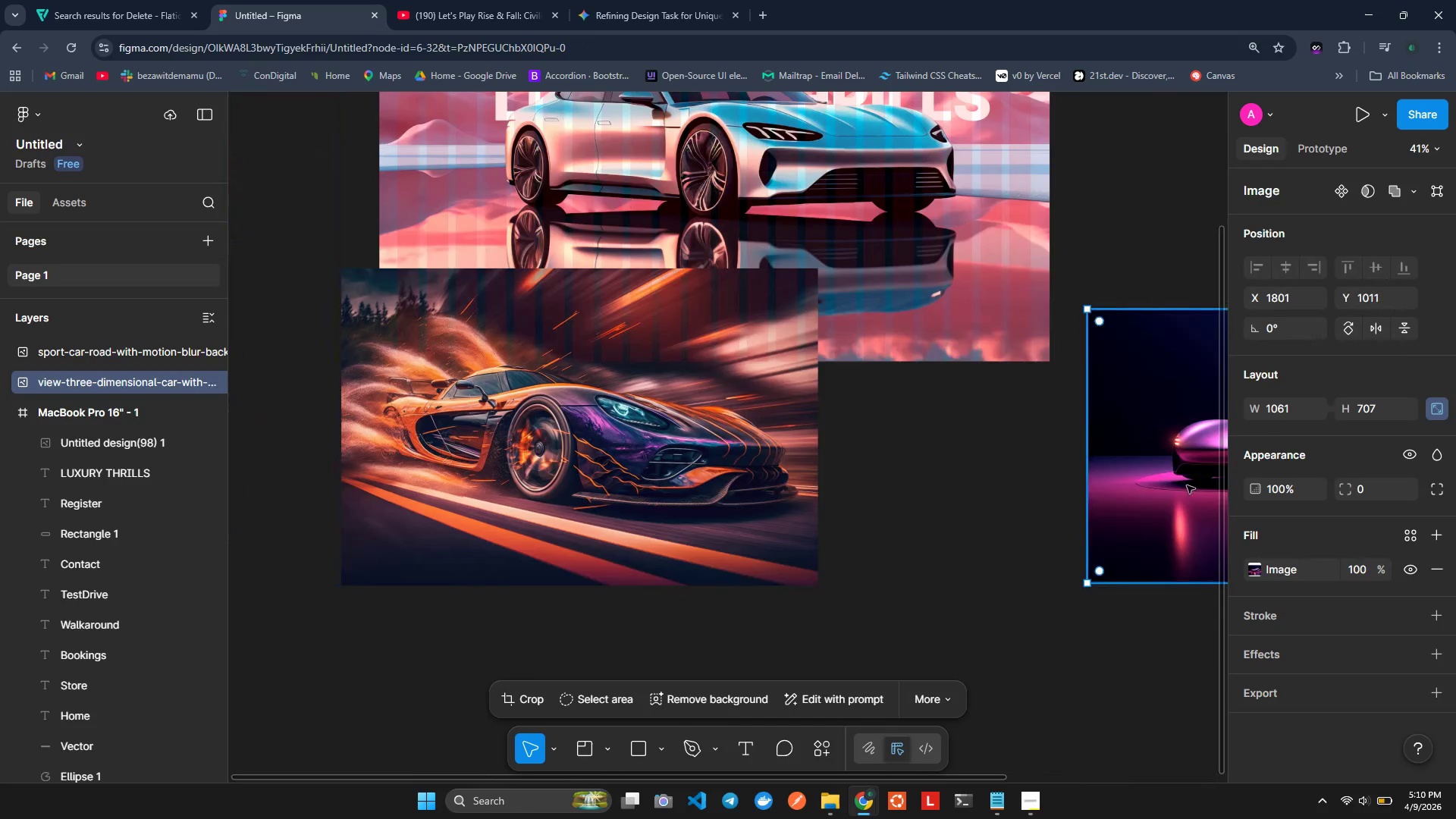 
left_click_drag(start_coordinate=[1187, 482], to_coordinate=[938, 442])
 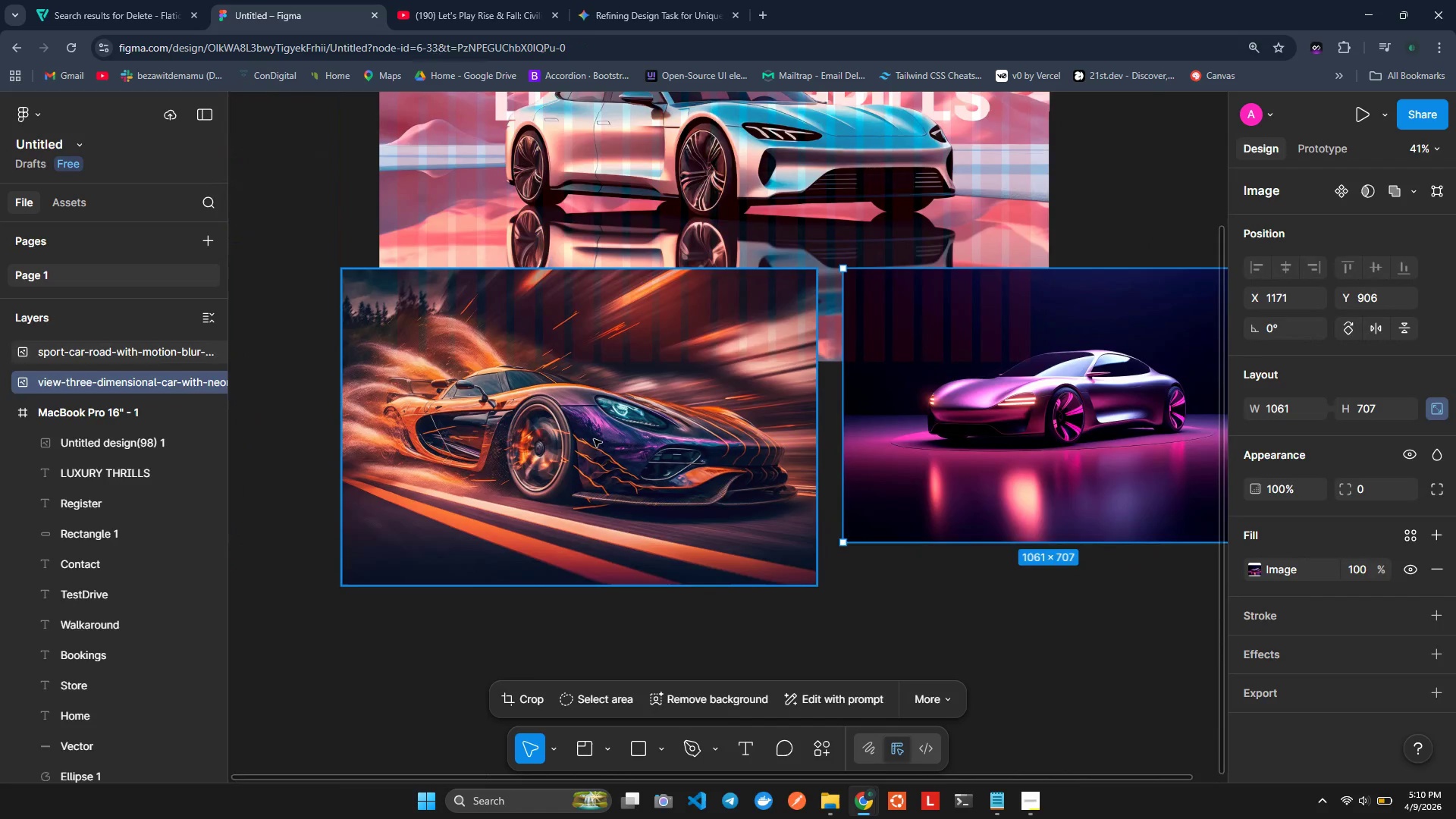 
left_click_drag(start_coordinate=[595, 439], to_coordinate=[486, 460])
 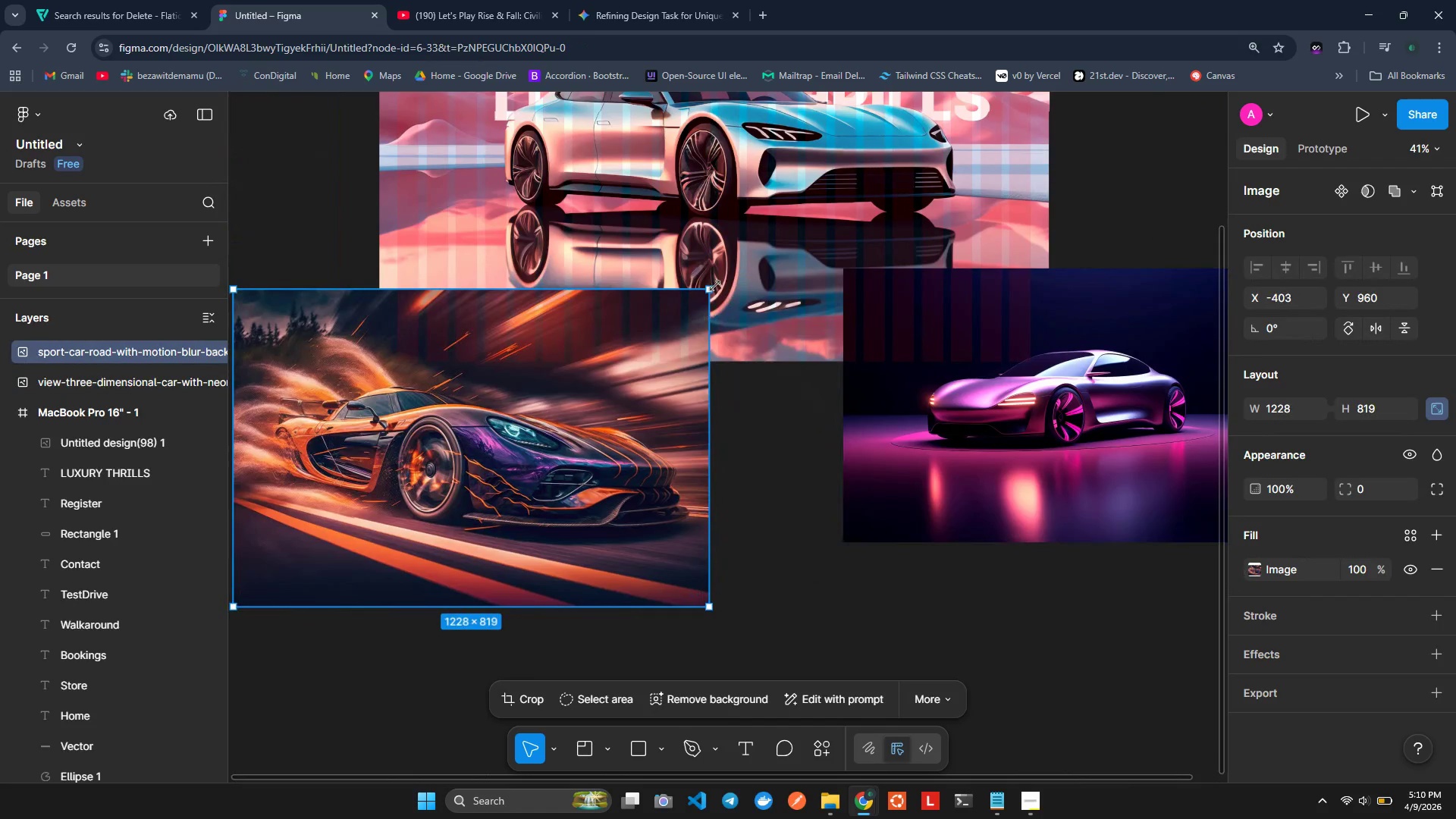 
left_click_drag(start_coordinate=[715, 286], to_coordinate=[388, 499])
 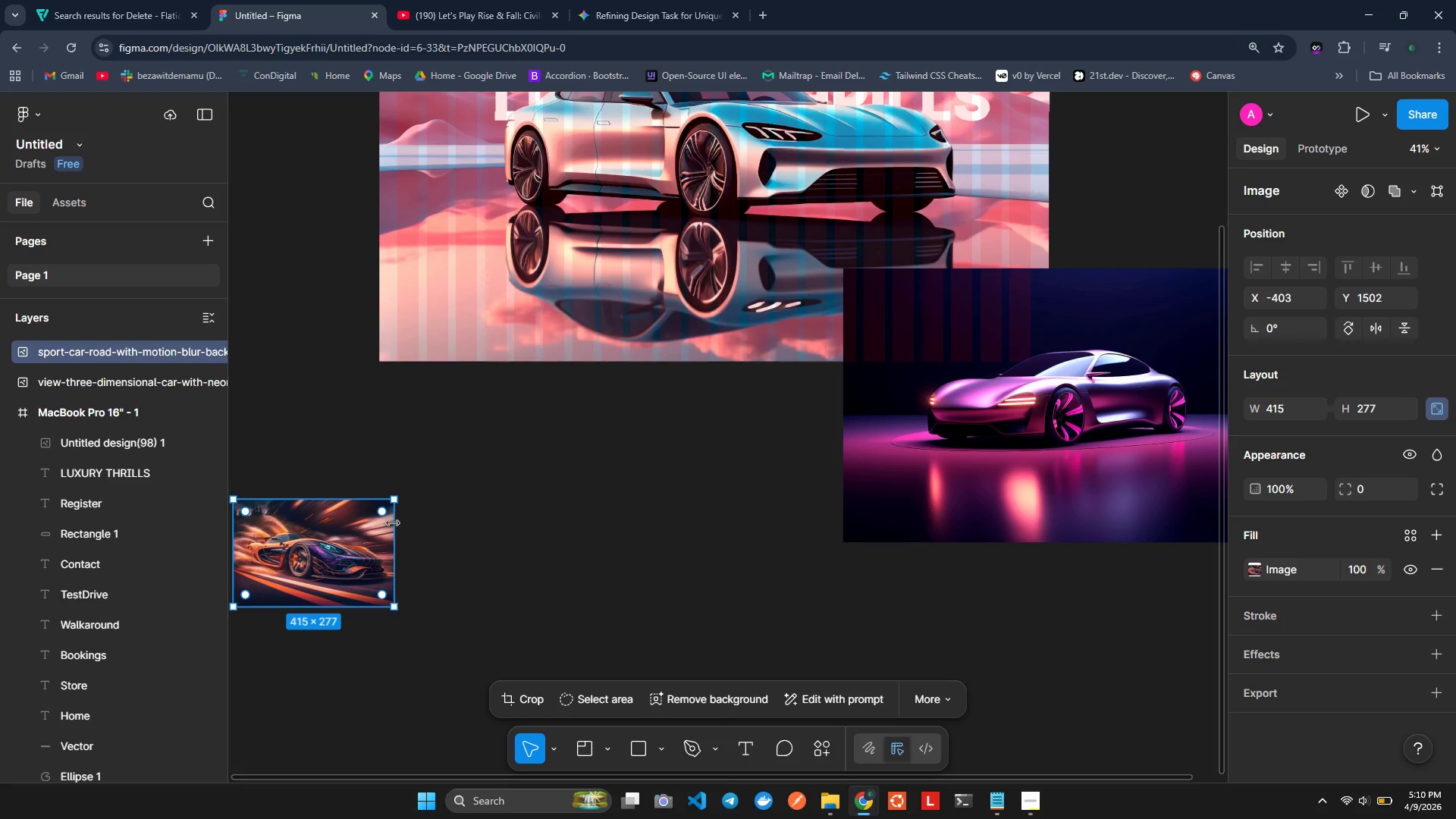 
left_click_drag(start_coordinate=[363, 550], to_coordinate=[522, 381])
 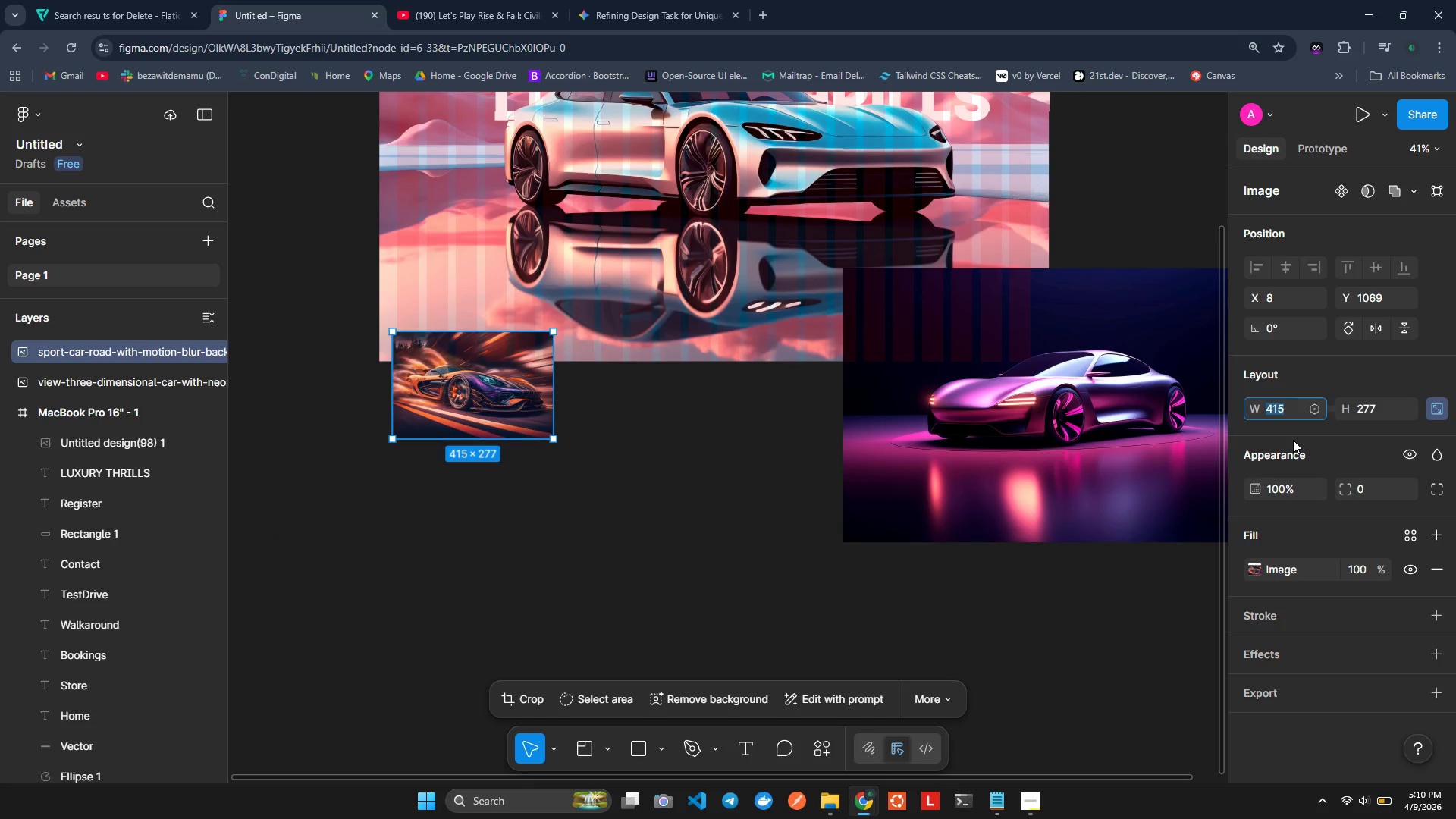 
wait(5.66)
 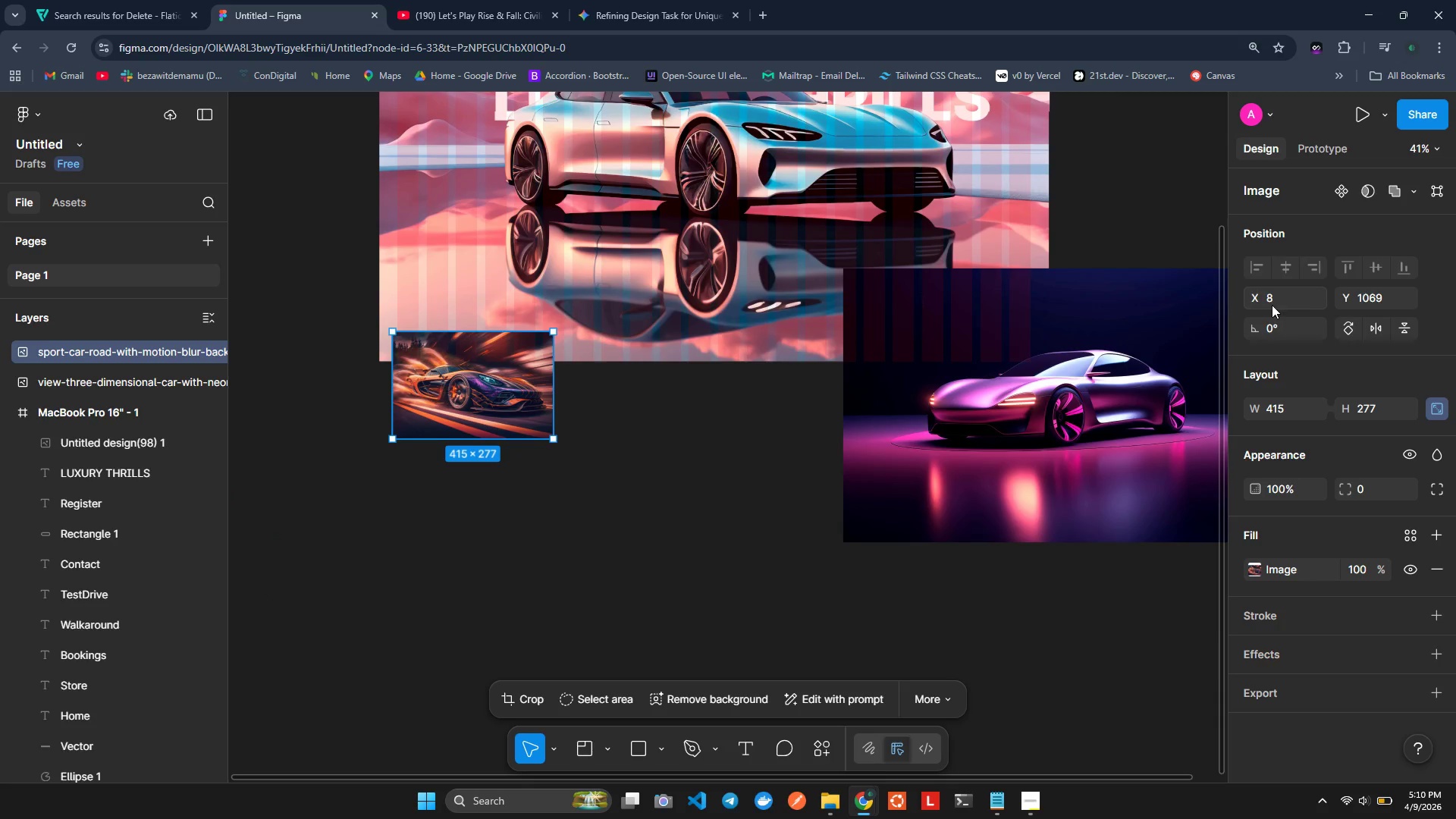 
type(14)
key(Backspace)
type(435)
 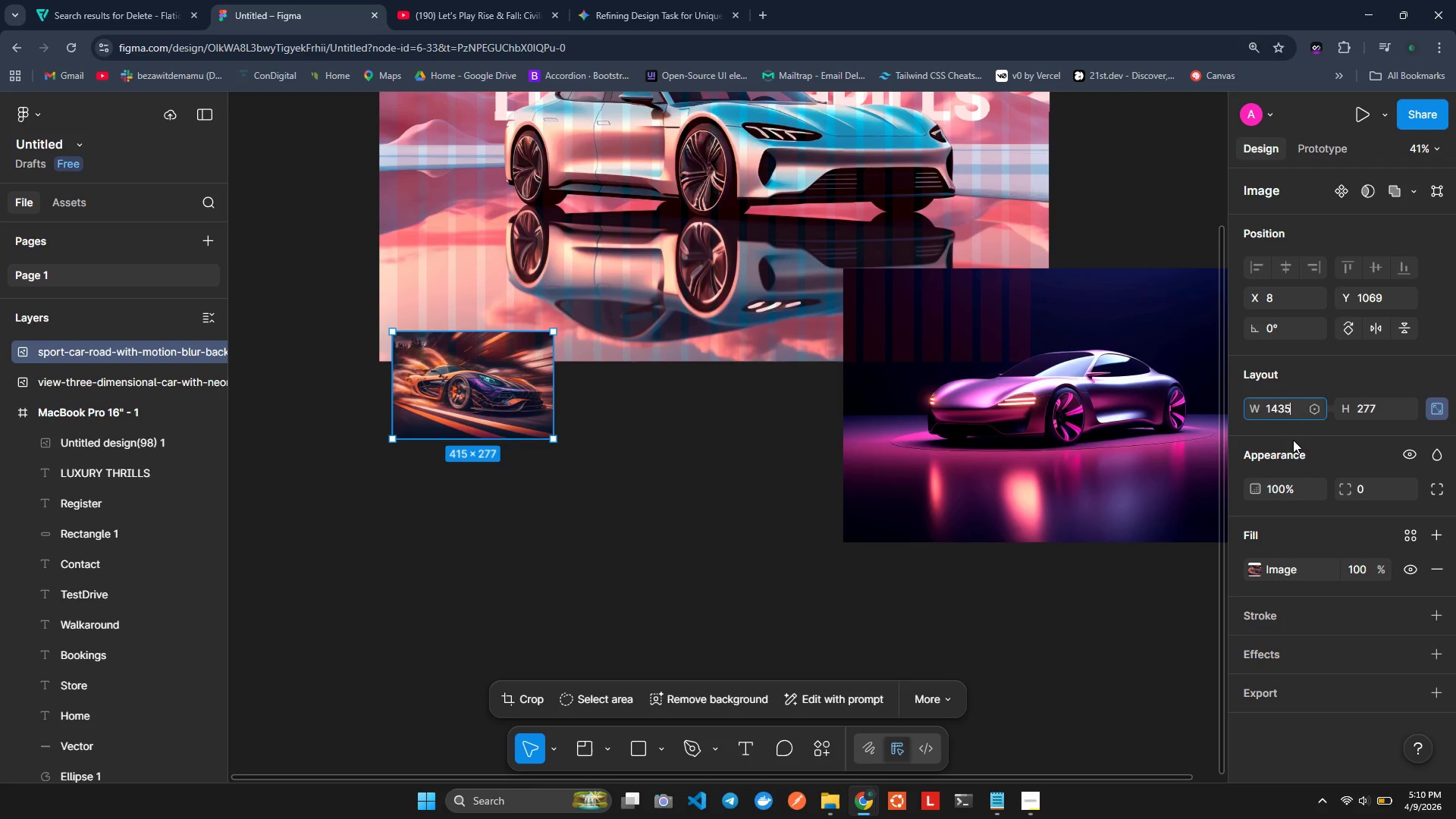 
key(Enter)
 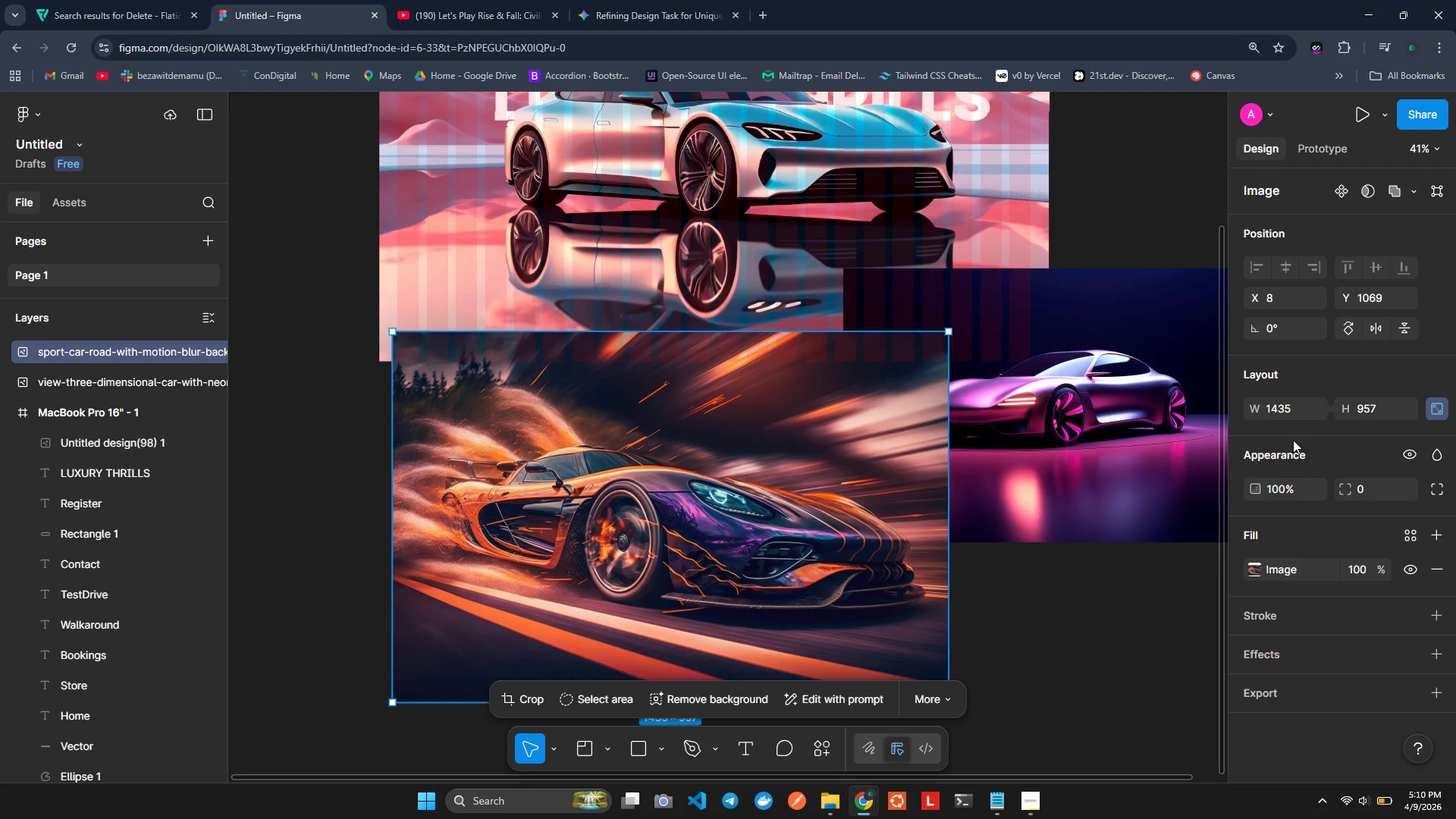 
wait(22.0)
 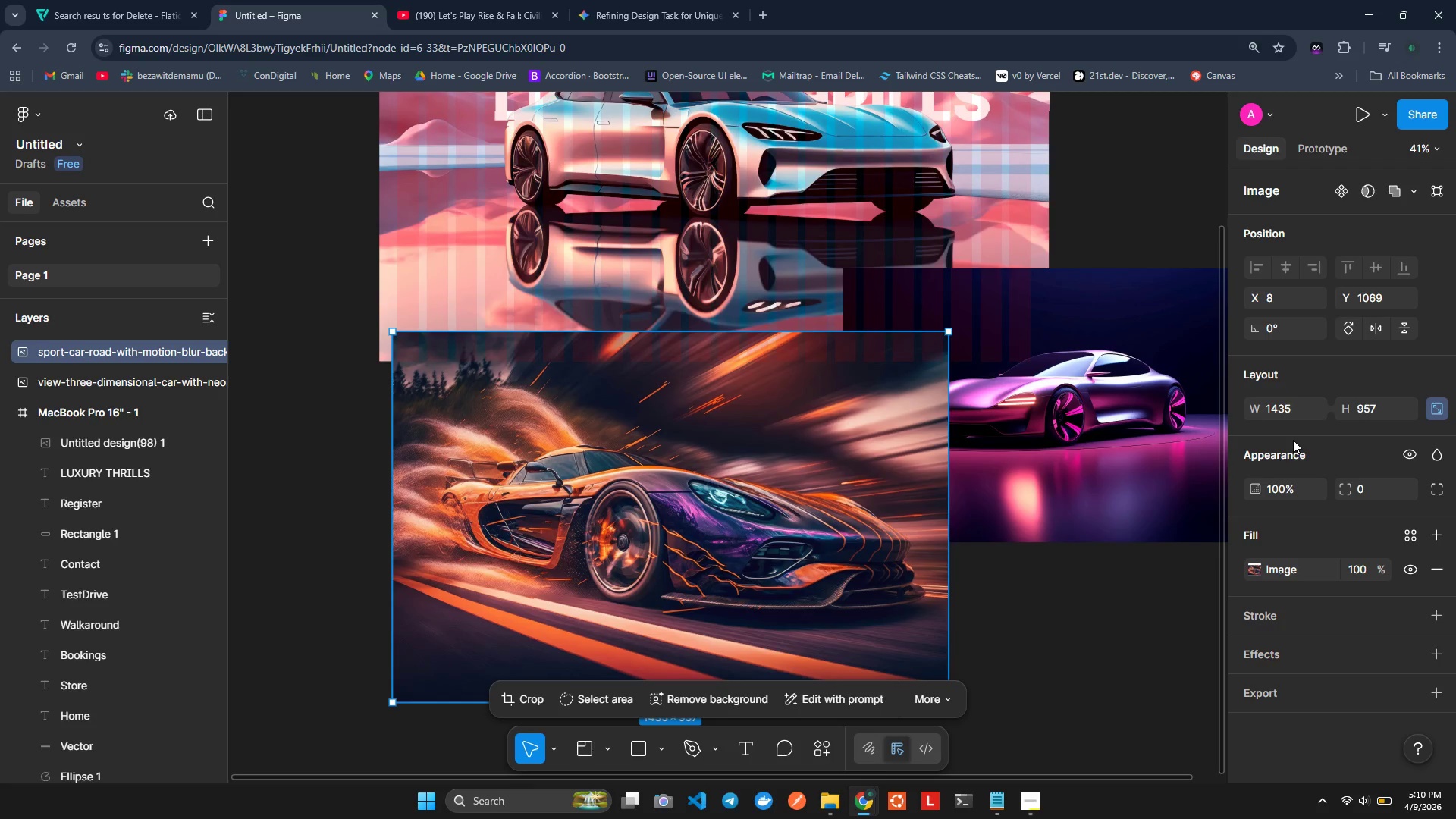 
left_click([735, 565])
 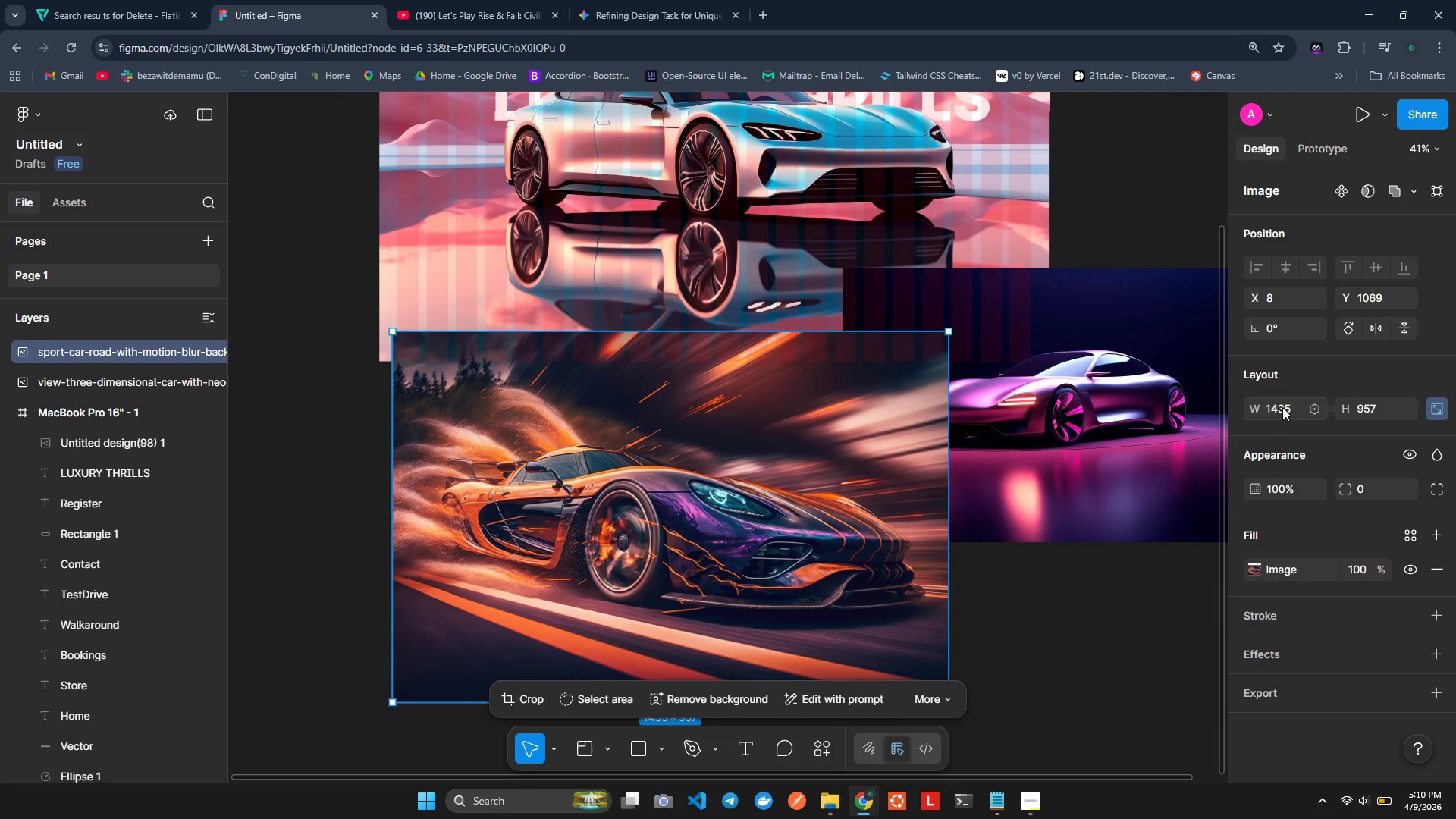 
left_click([1285, 408])
 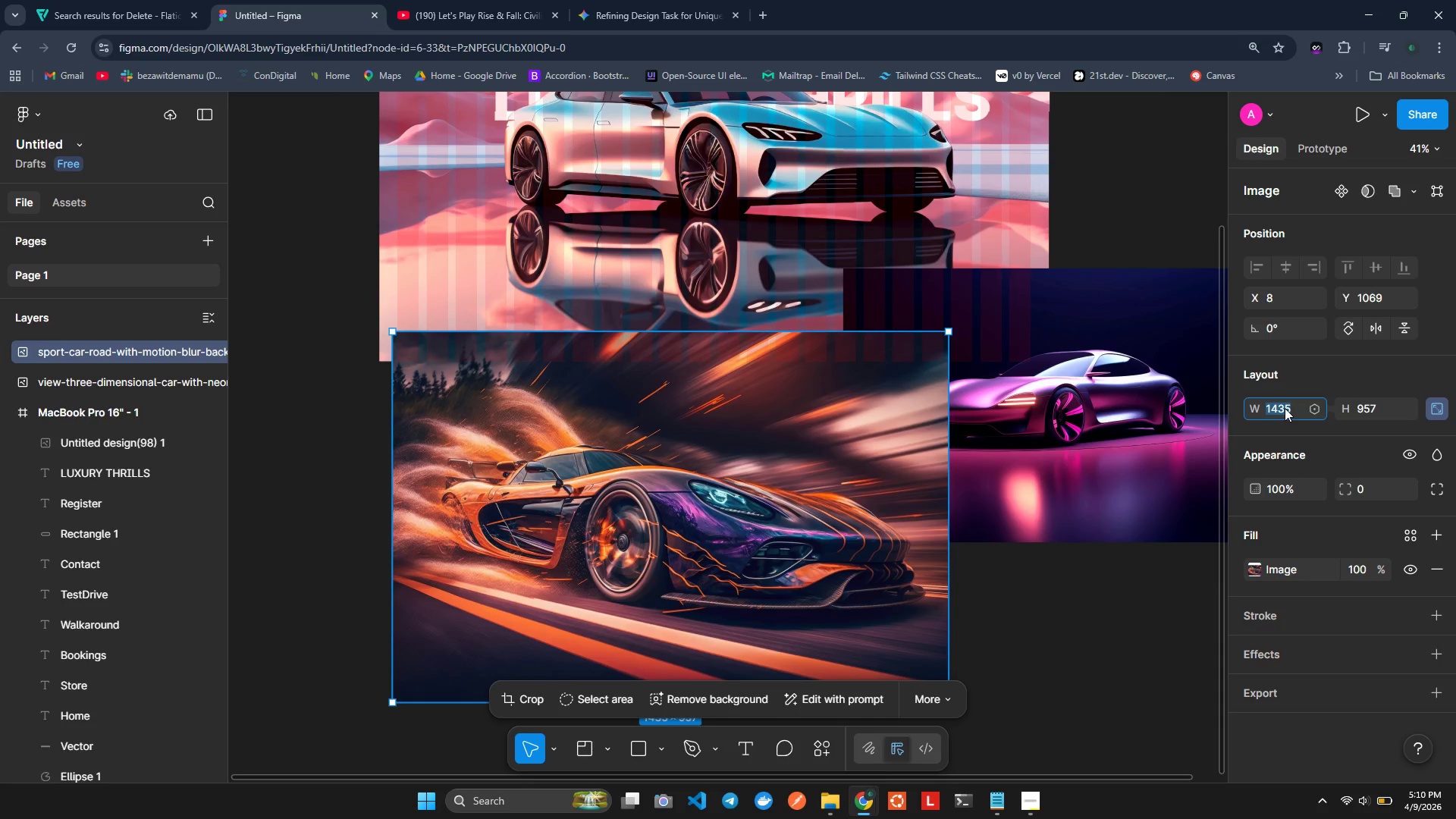 
key(ArrowDown)
 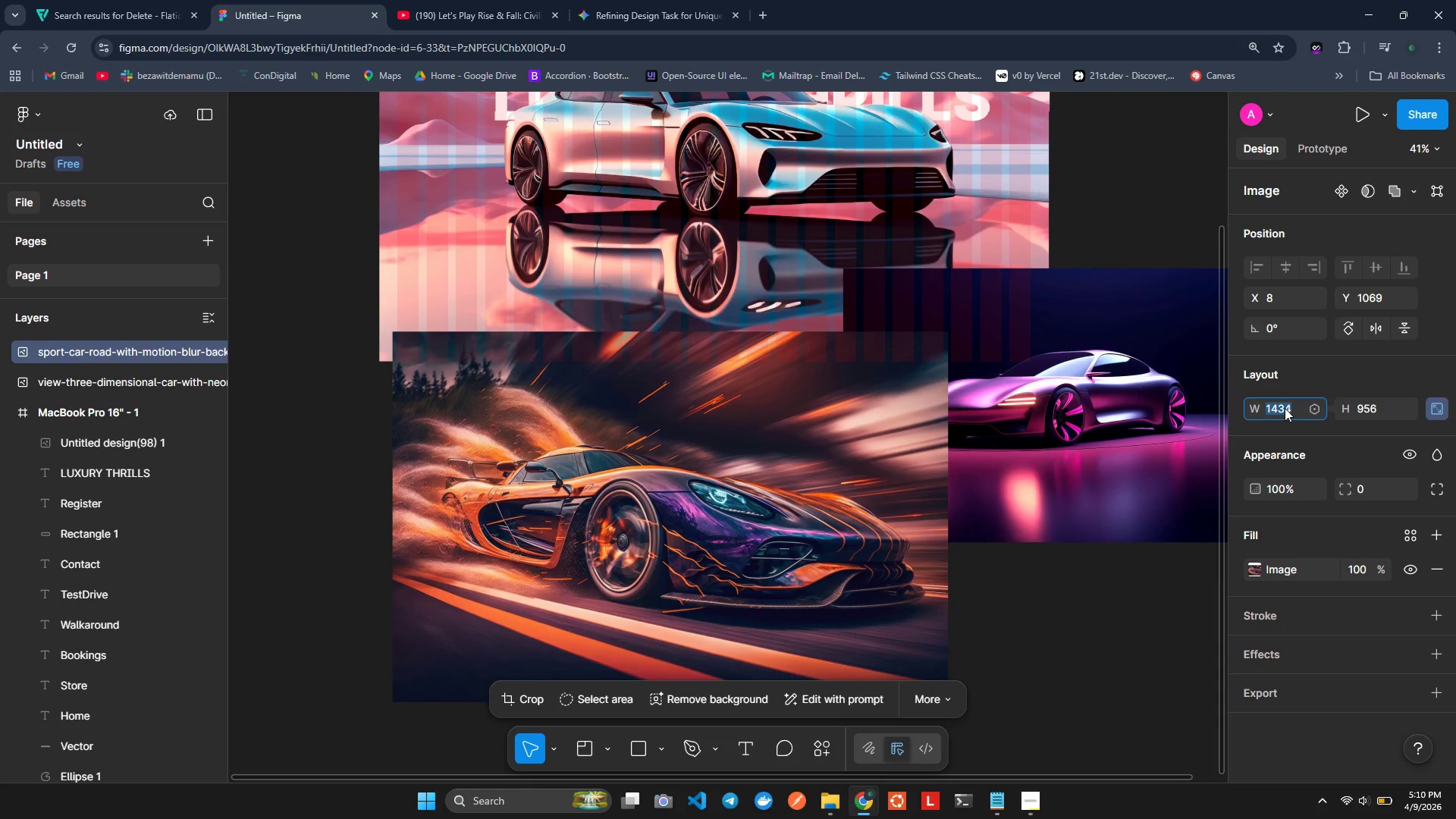 
key(ArrowLeft)
 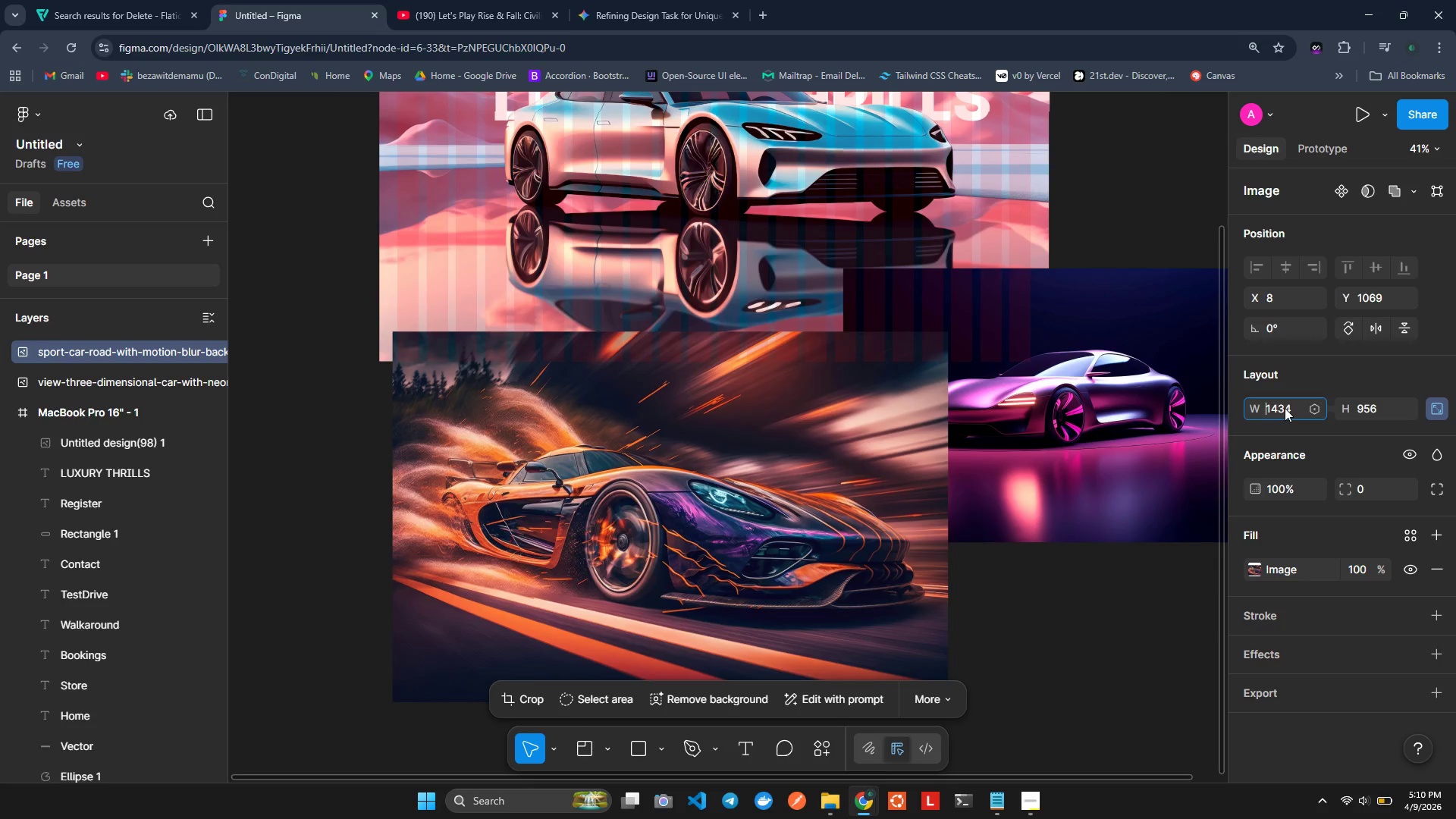 
key(ArrowLeft)
 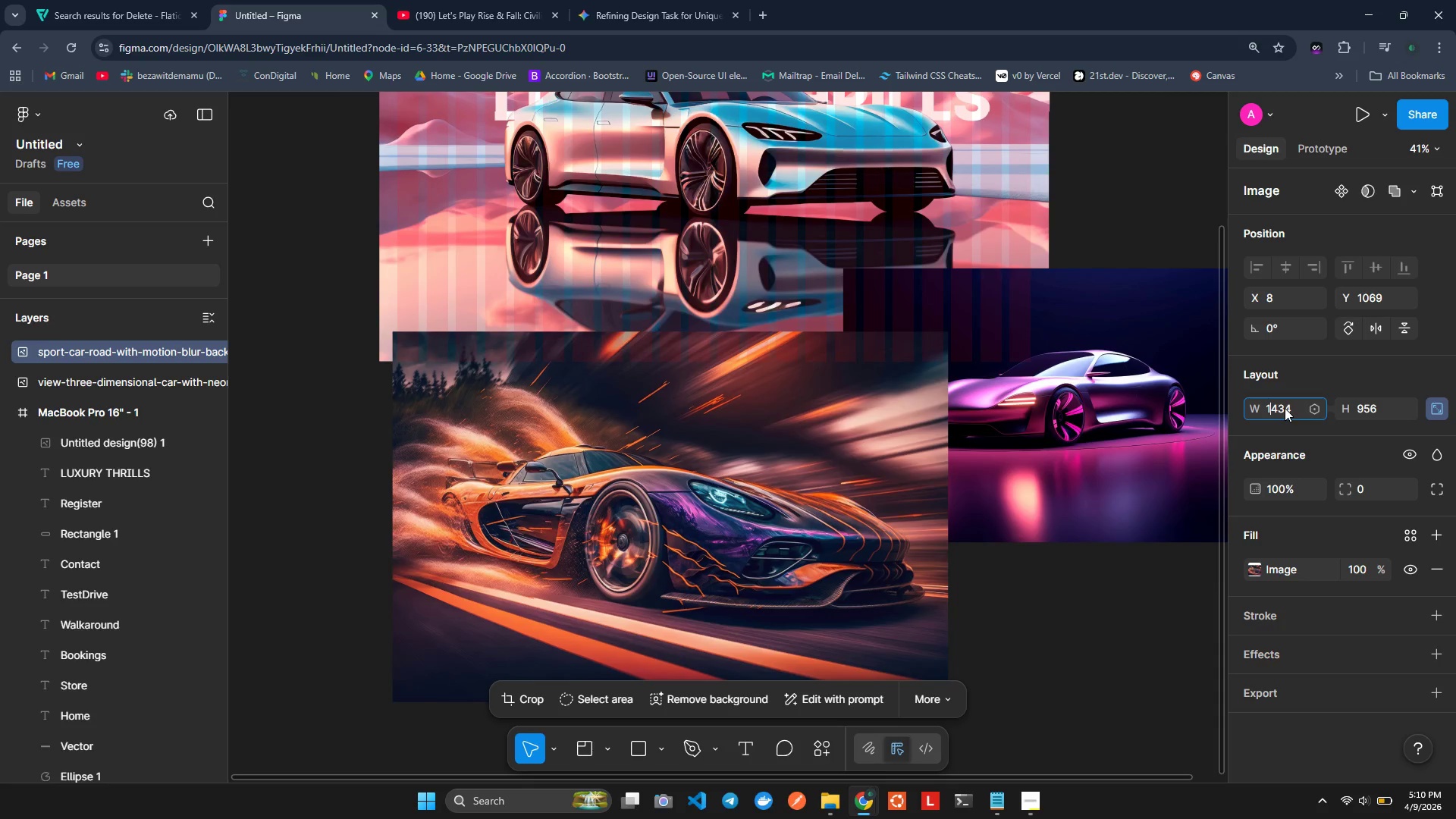 
key(ArrowRight)
 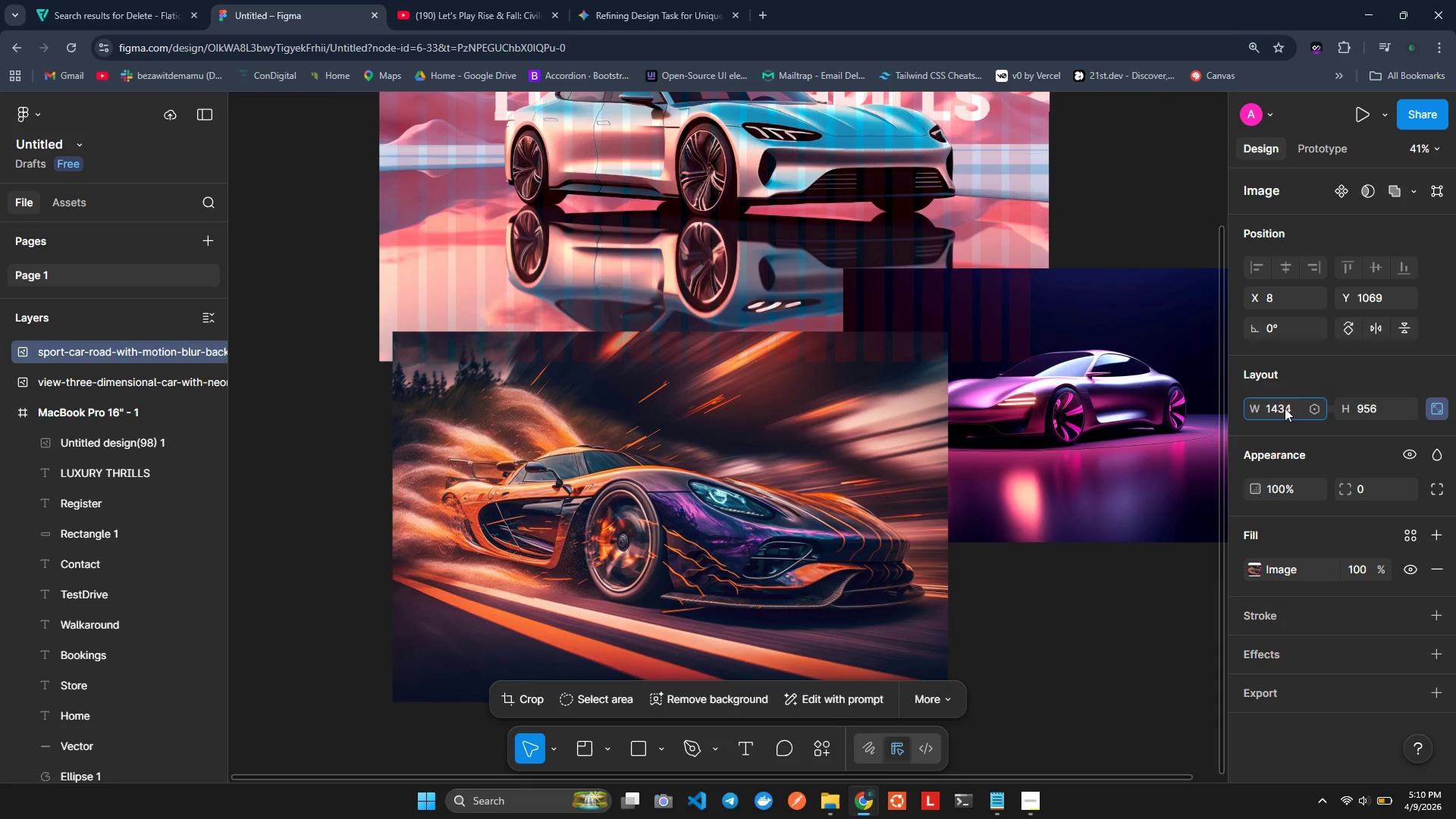 
key(Backspace)
 